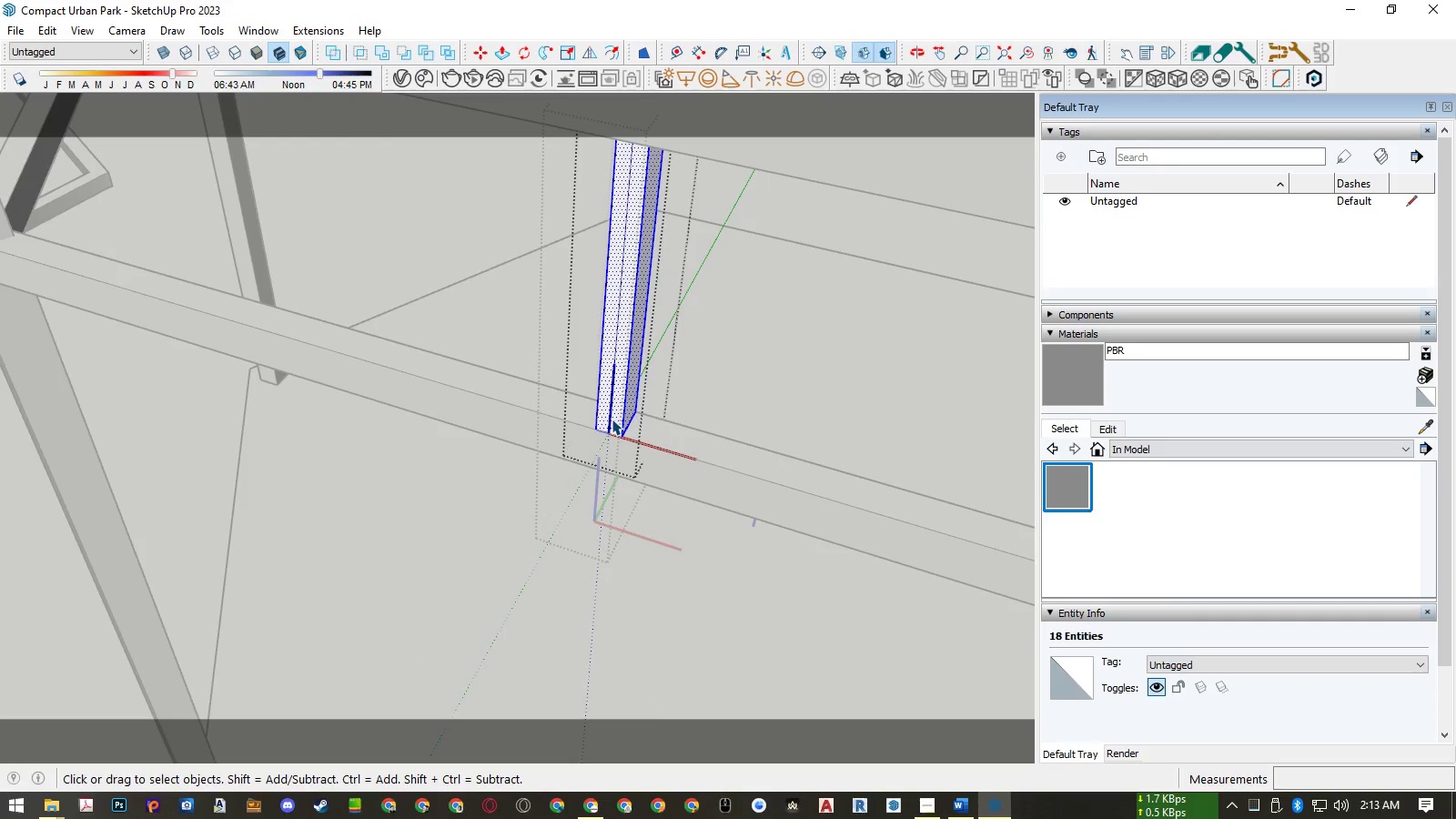 
key(Escape)
 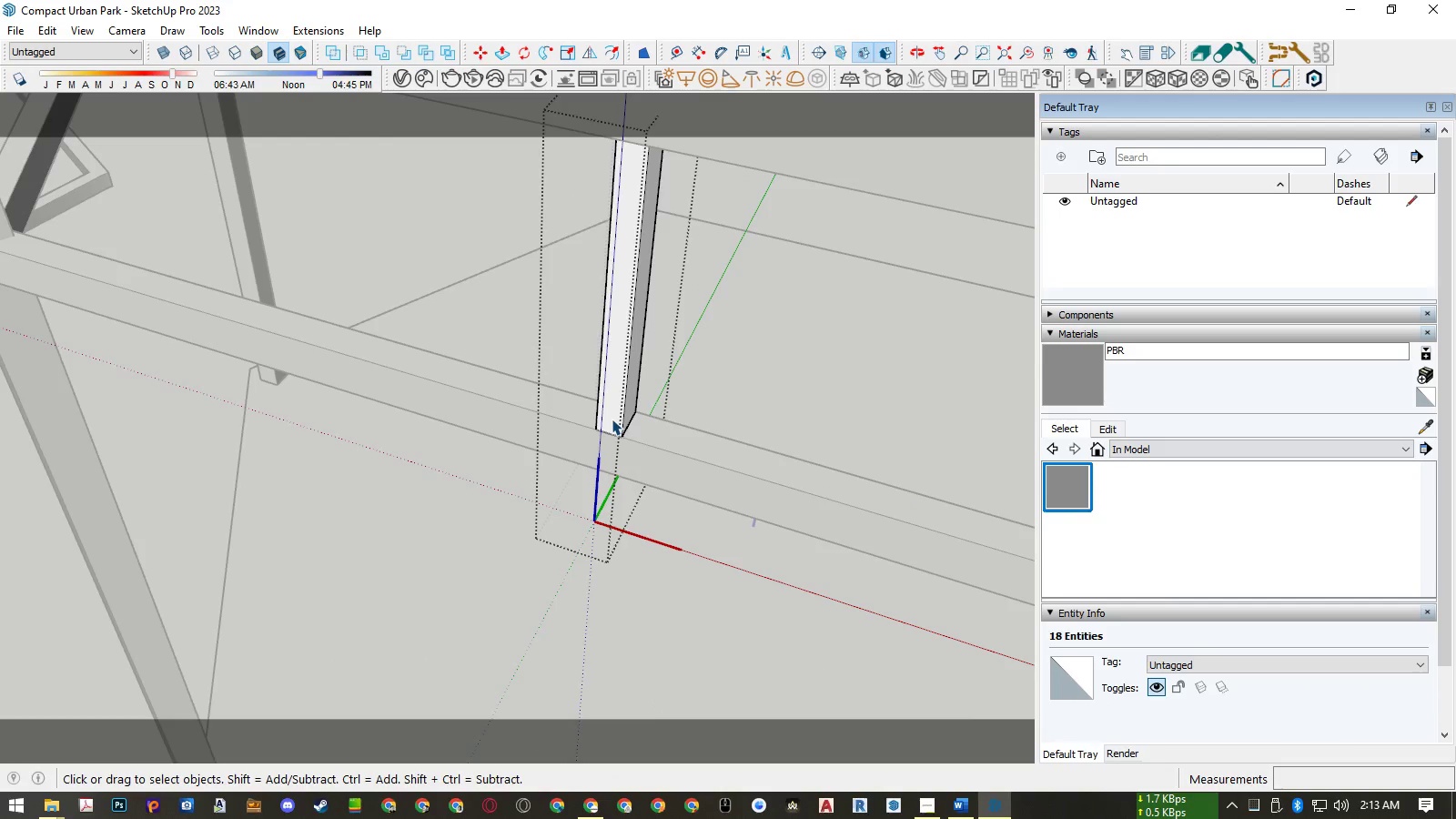 
left_click([612, 419])
 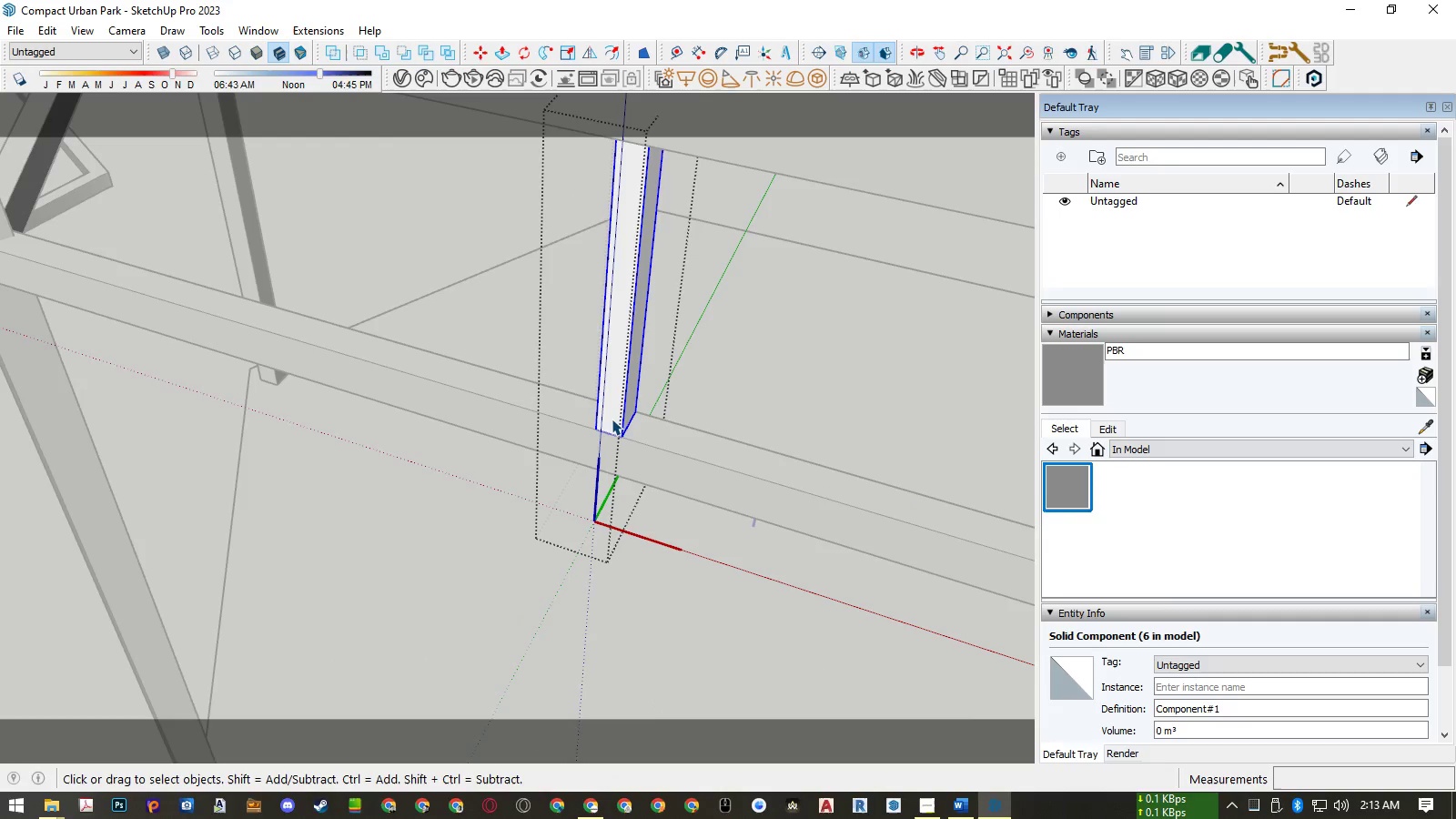 
key(M)
 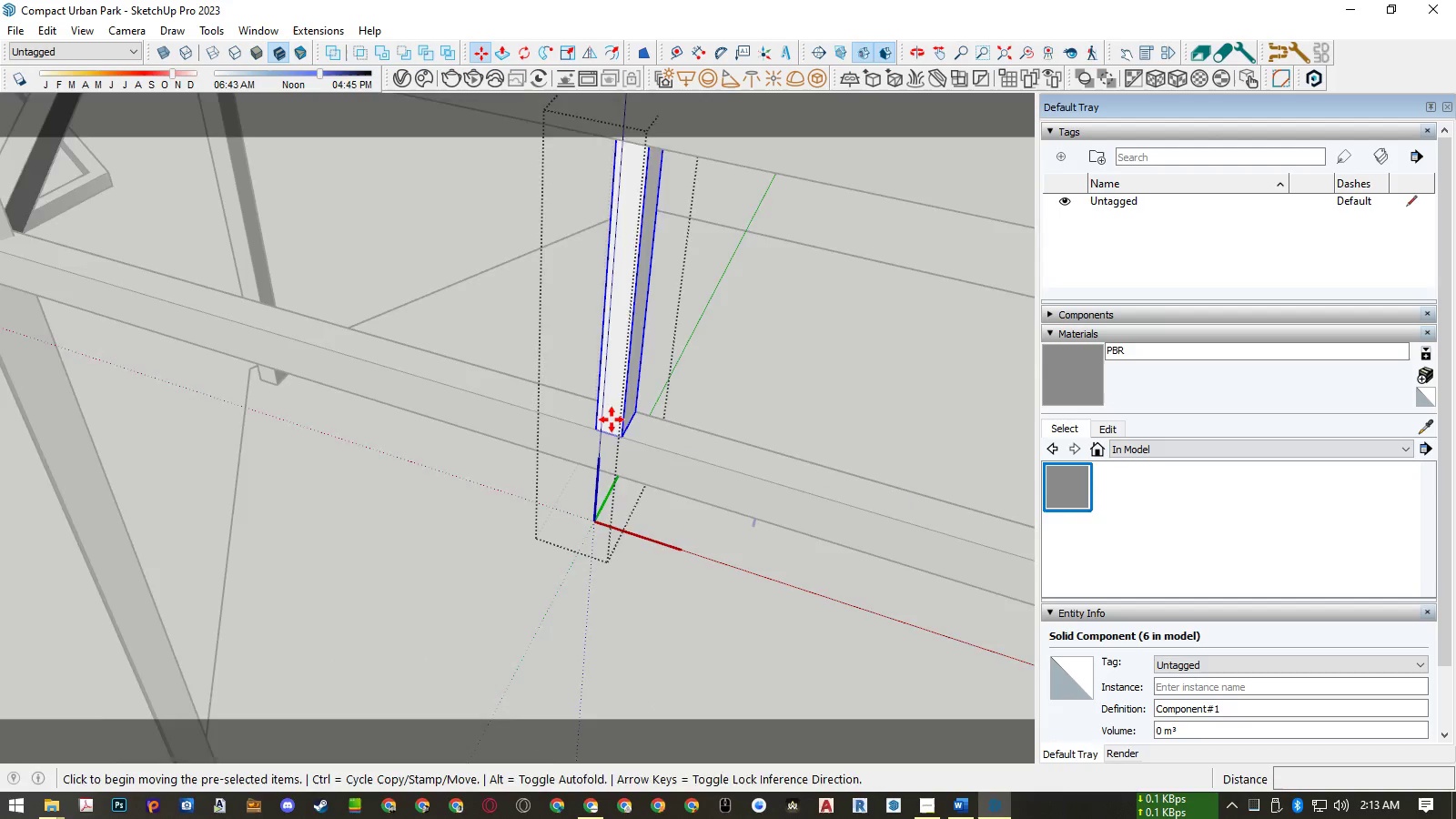 
scroll: coordinate [612, 420], scroll_direction: up, amount: 4.0
 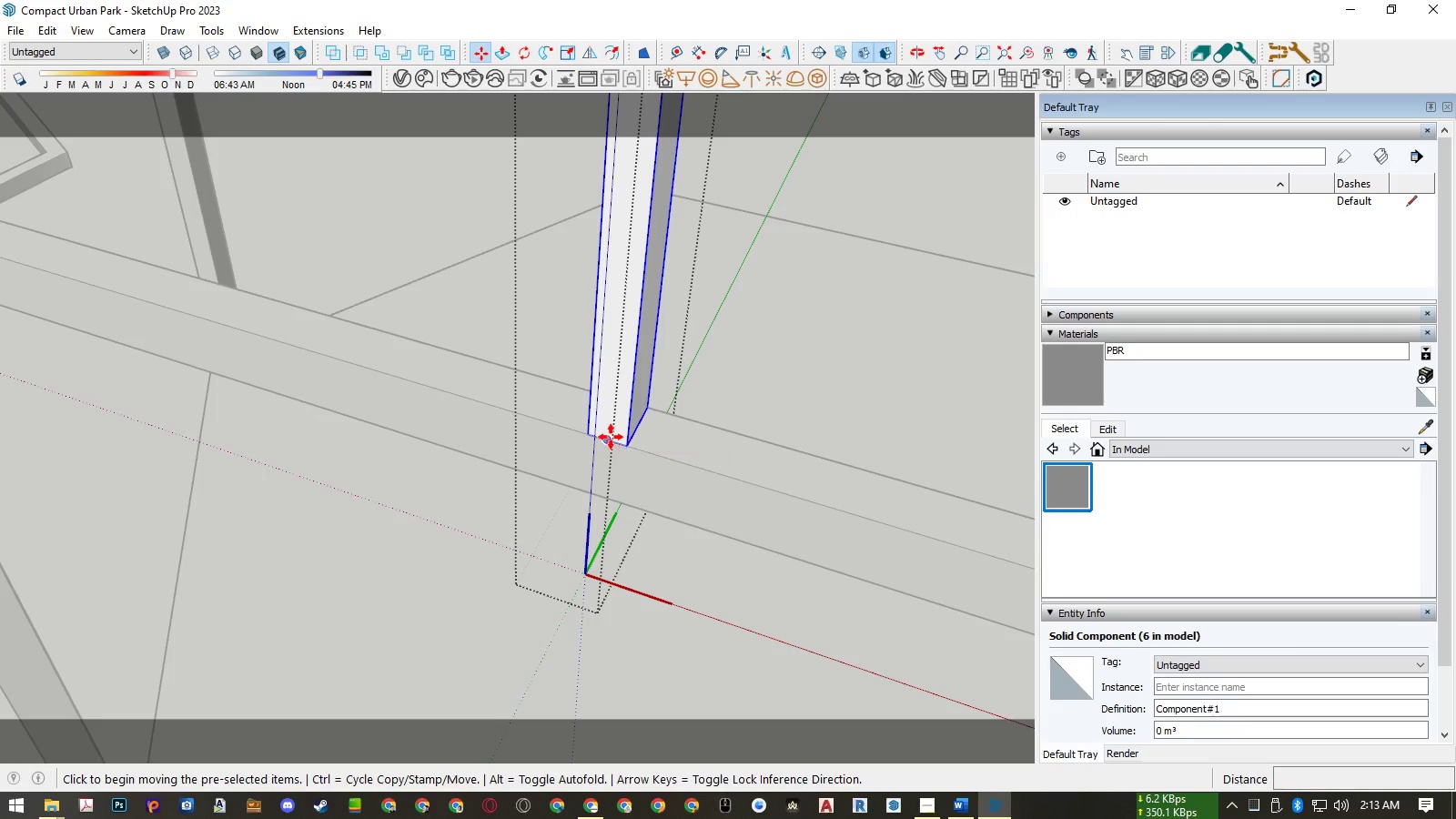 
left_click([610, 440])
 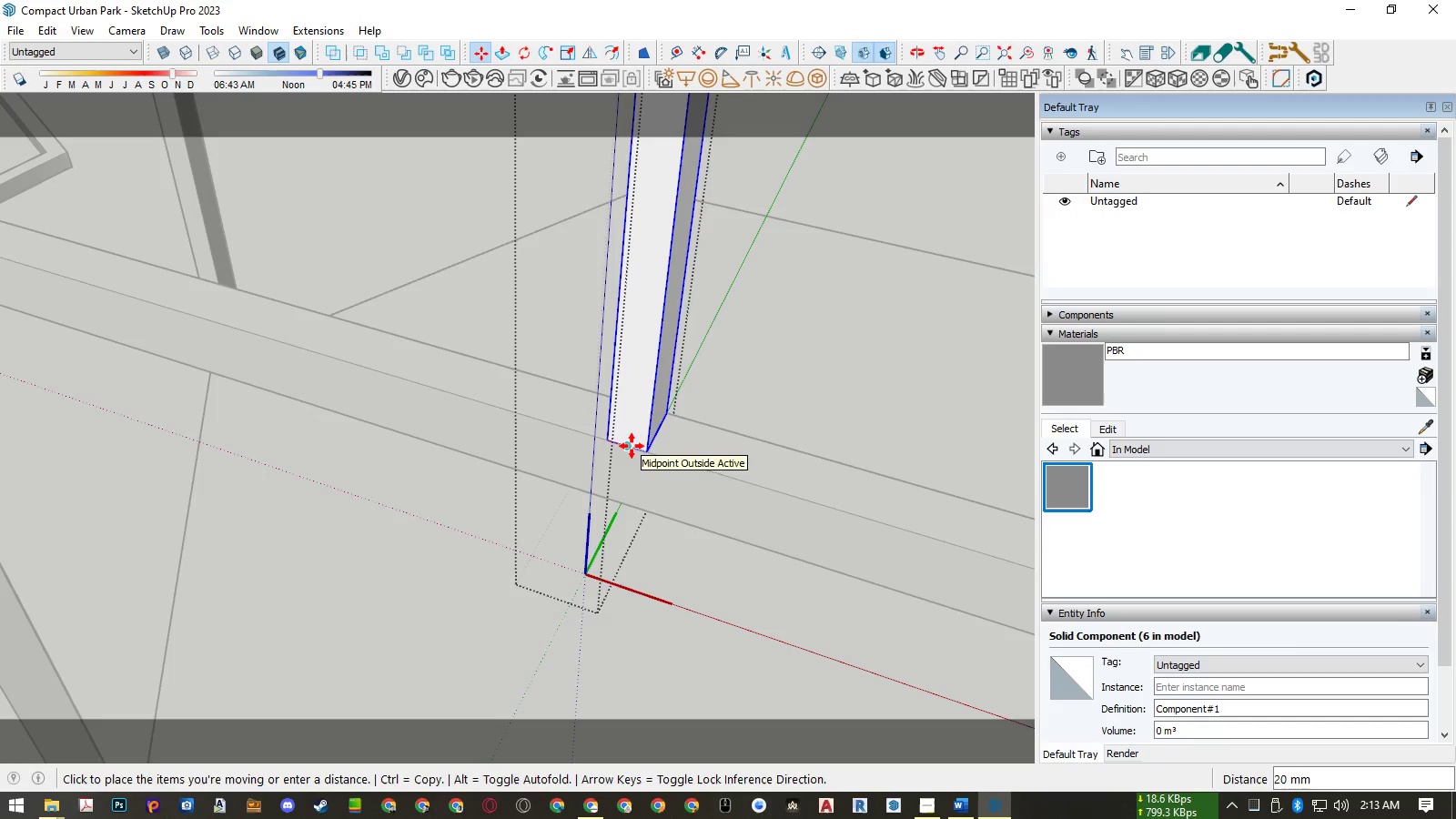 
left_click([632, 446])
 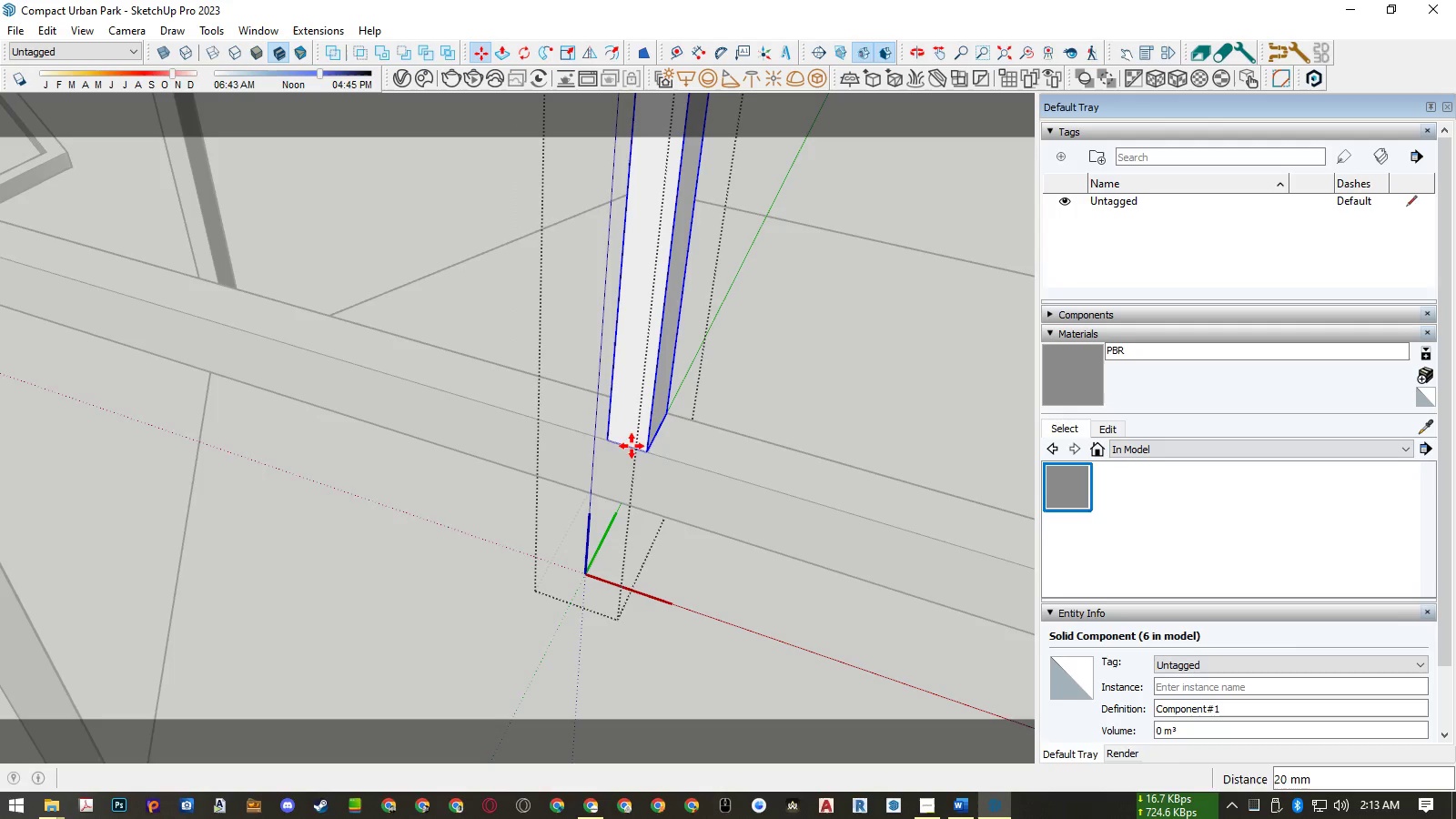 
key(Space)
 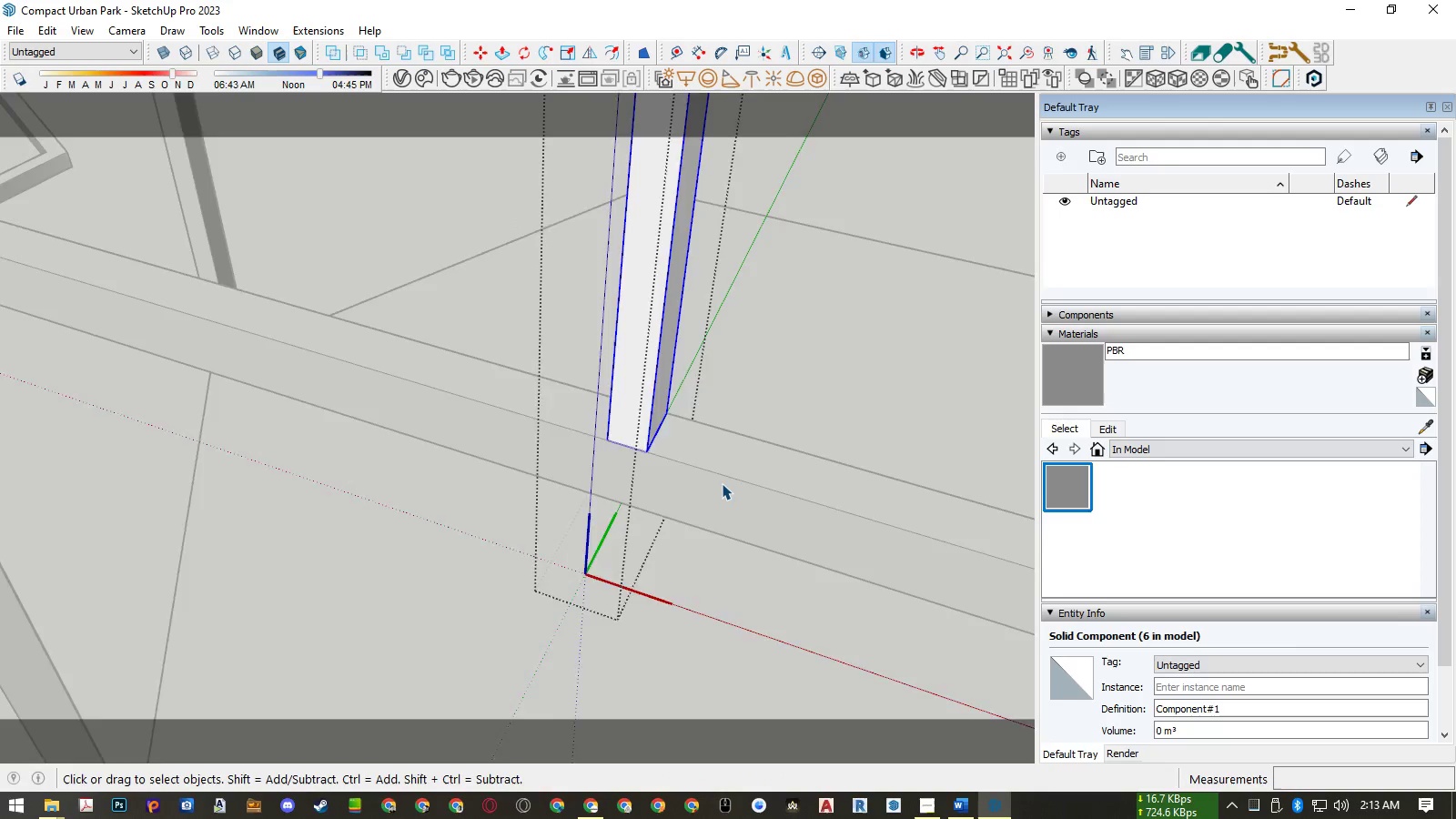 
scroll: coordinate [723, 487], scroll_direction: down, amount: 15.0
 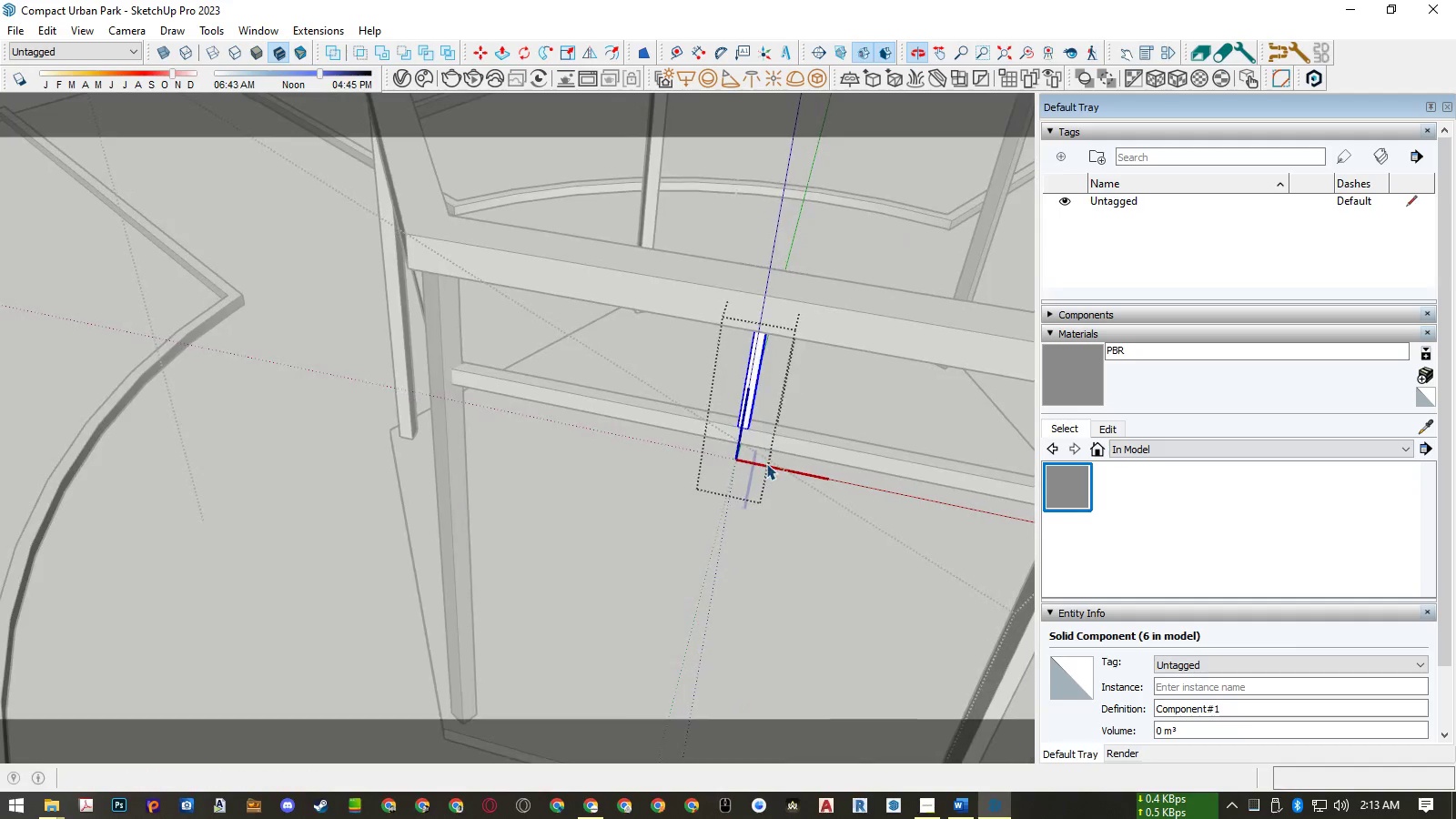 
key(M)
 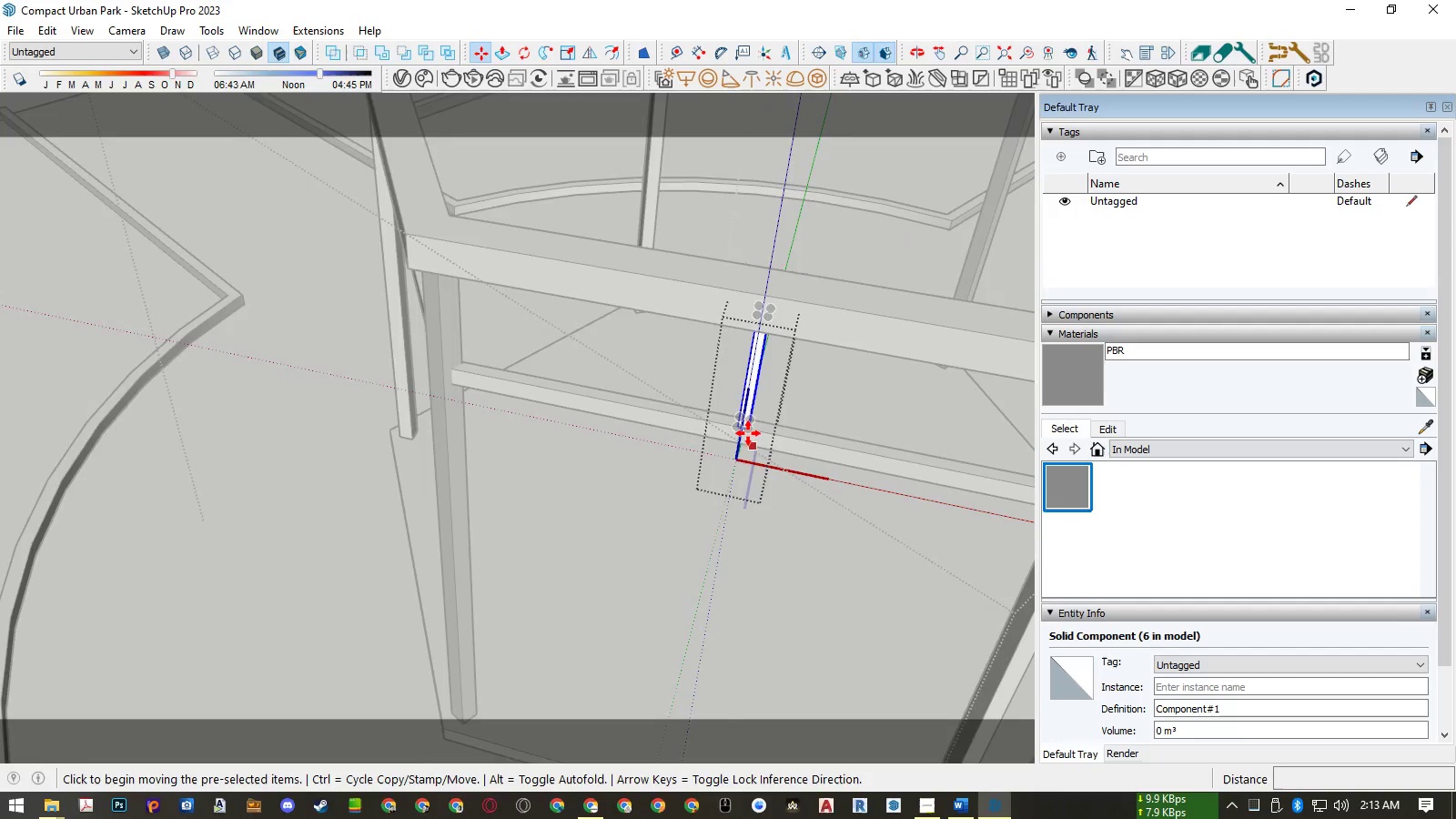 
scroll: coordinate [746, 430], scroll_direction: up, amount: 4.0
 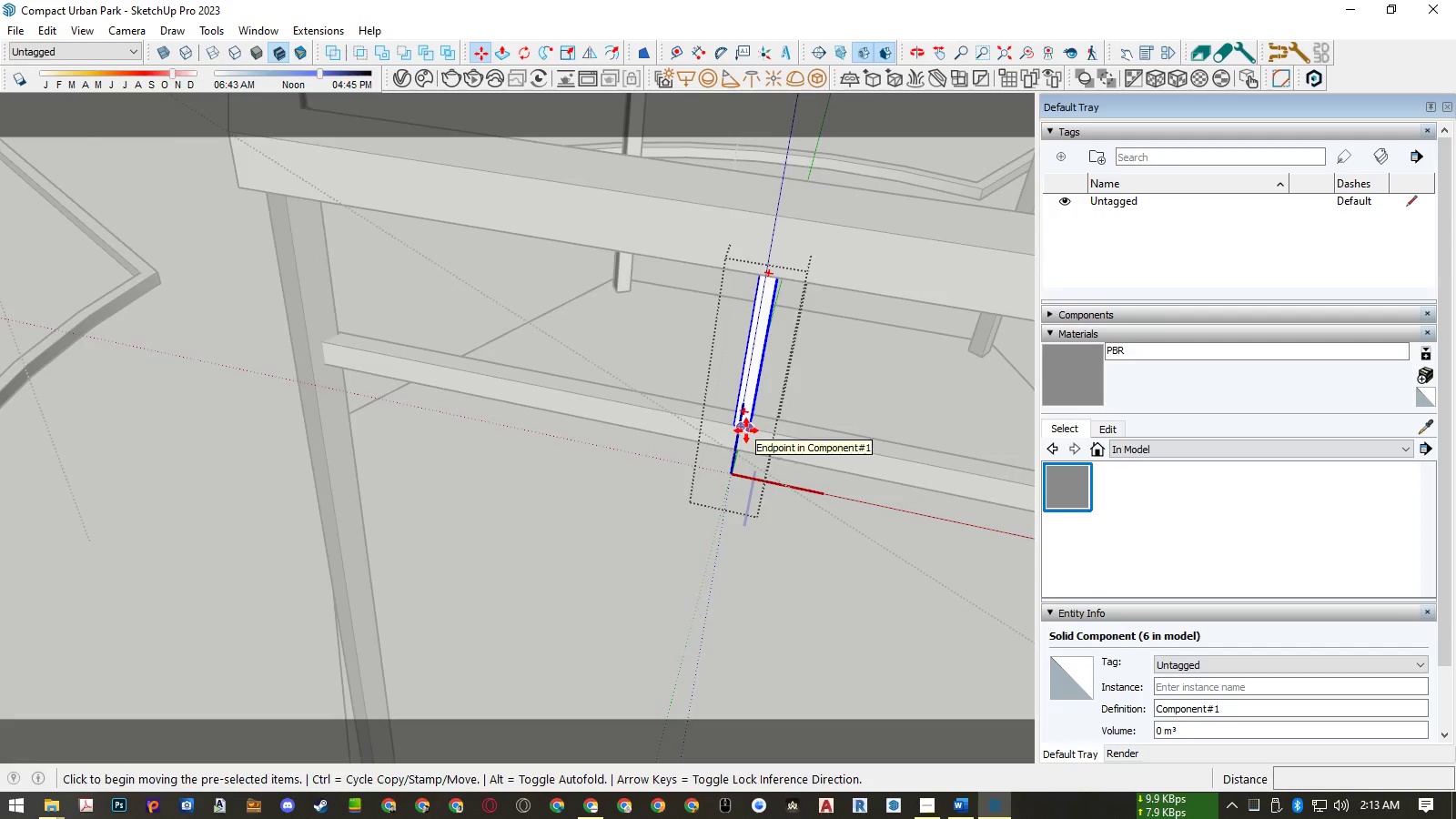 
key(Control+ControlLeft)
 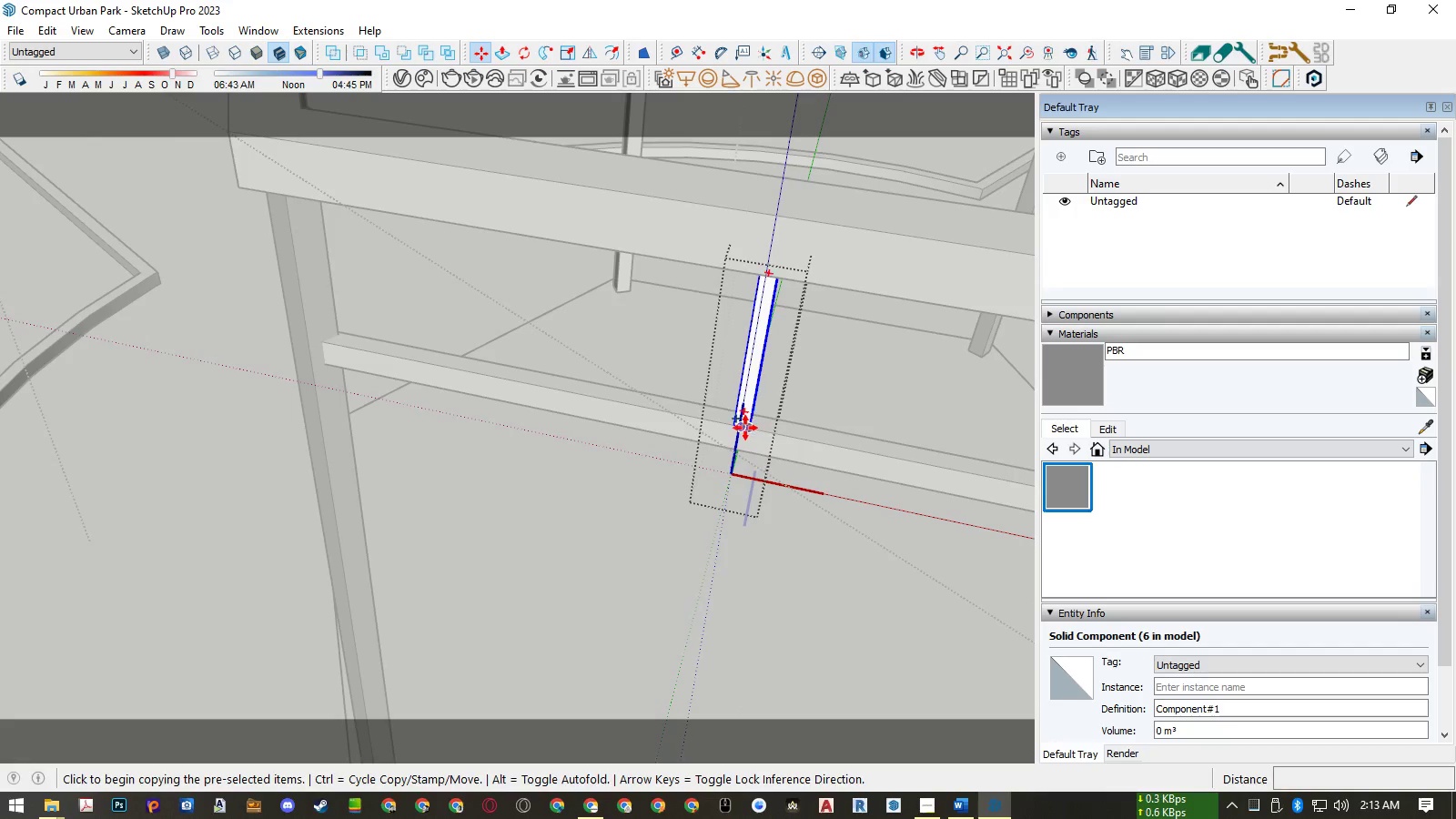 
scroll: coordinate [738, 430], scroll_direction: up, amount: 5.0
 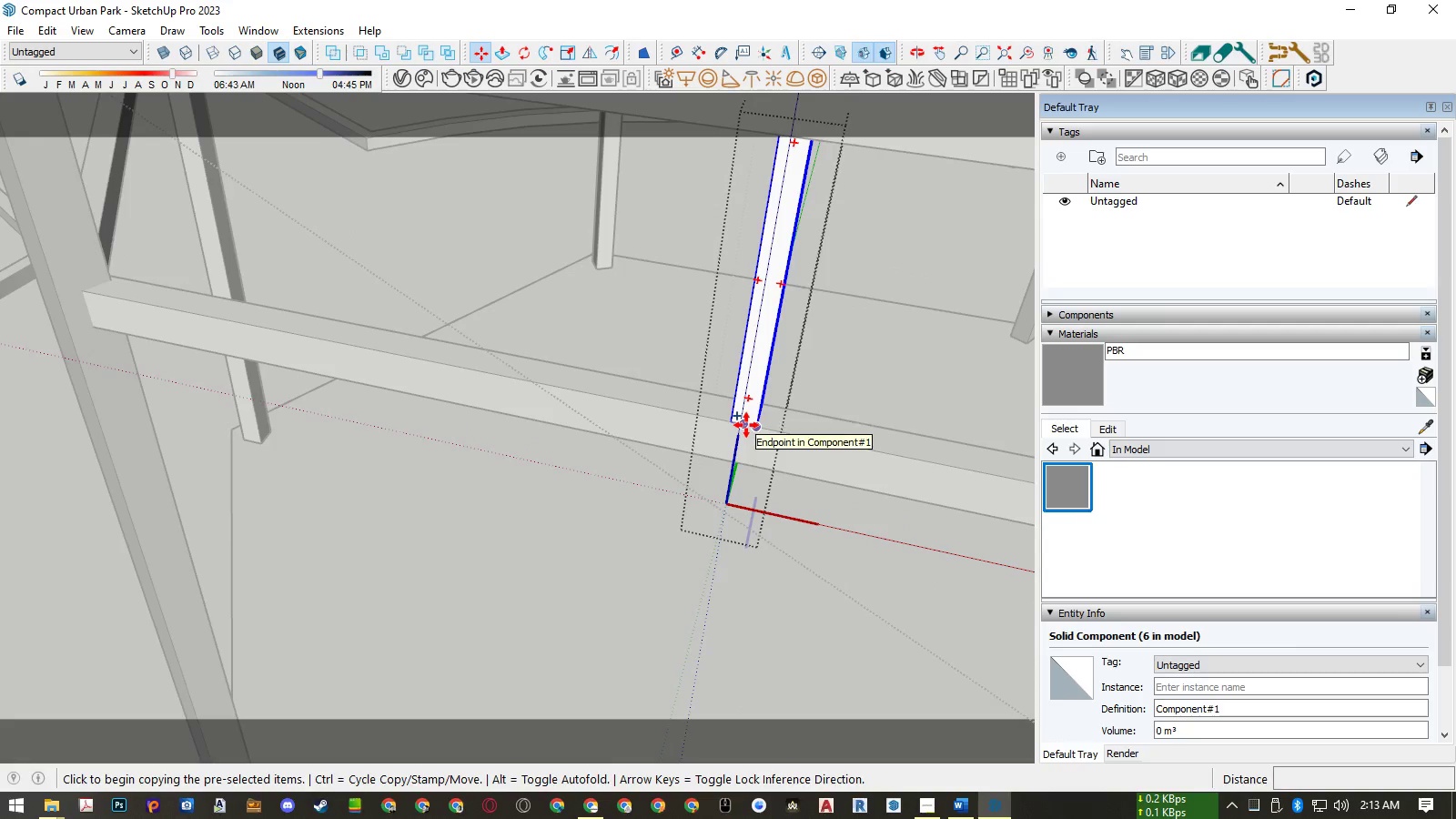 
left_click([746, 425])
 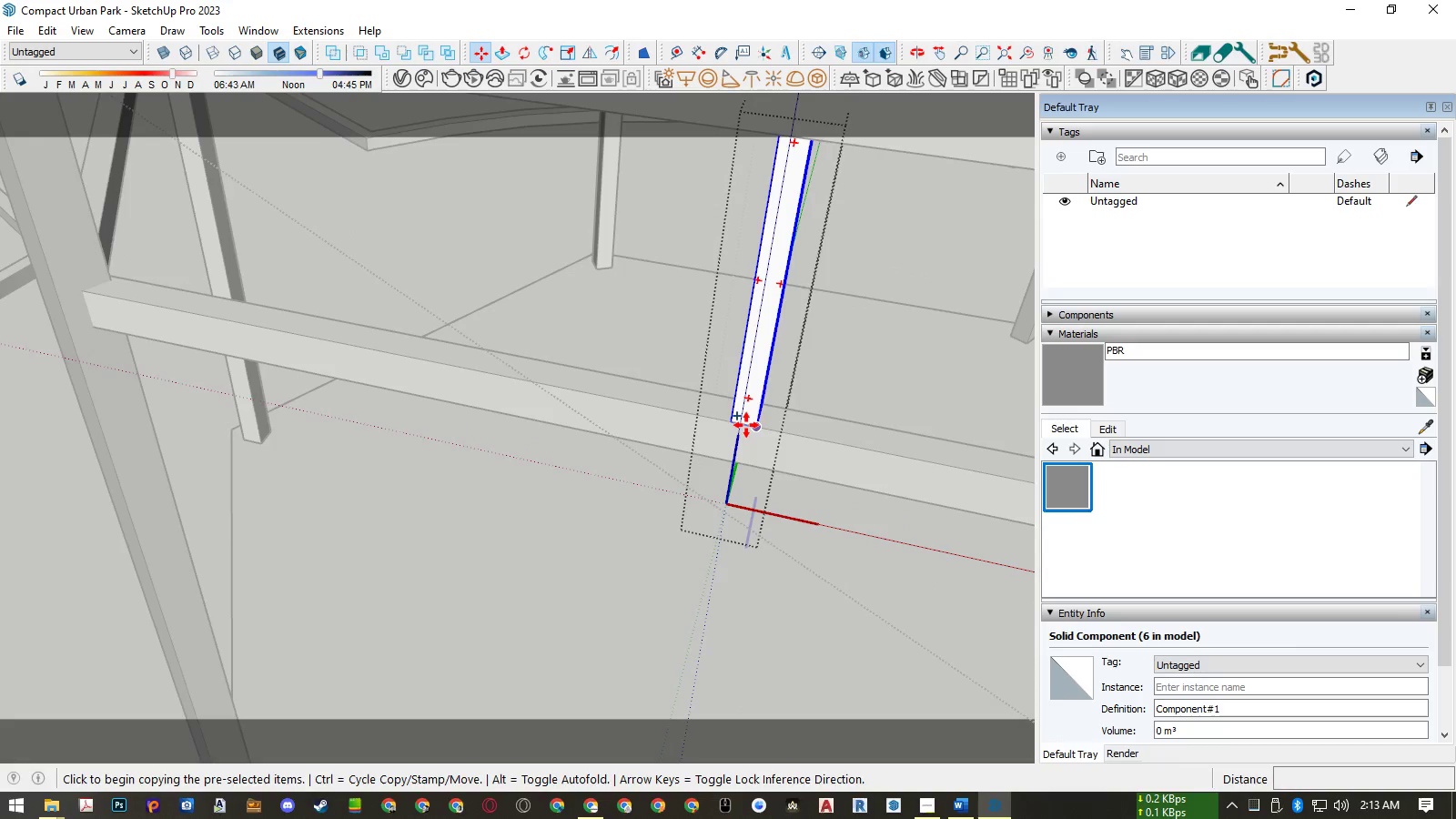 
key(ArrowRight)
 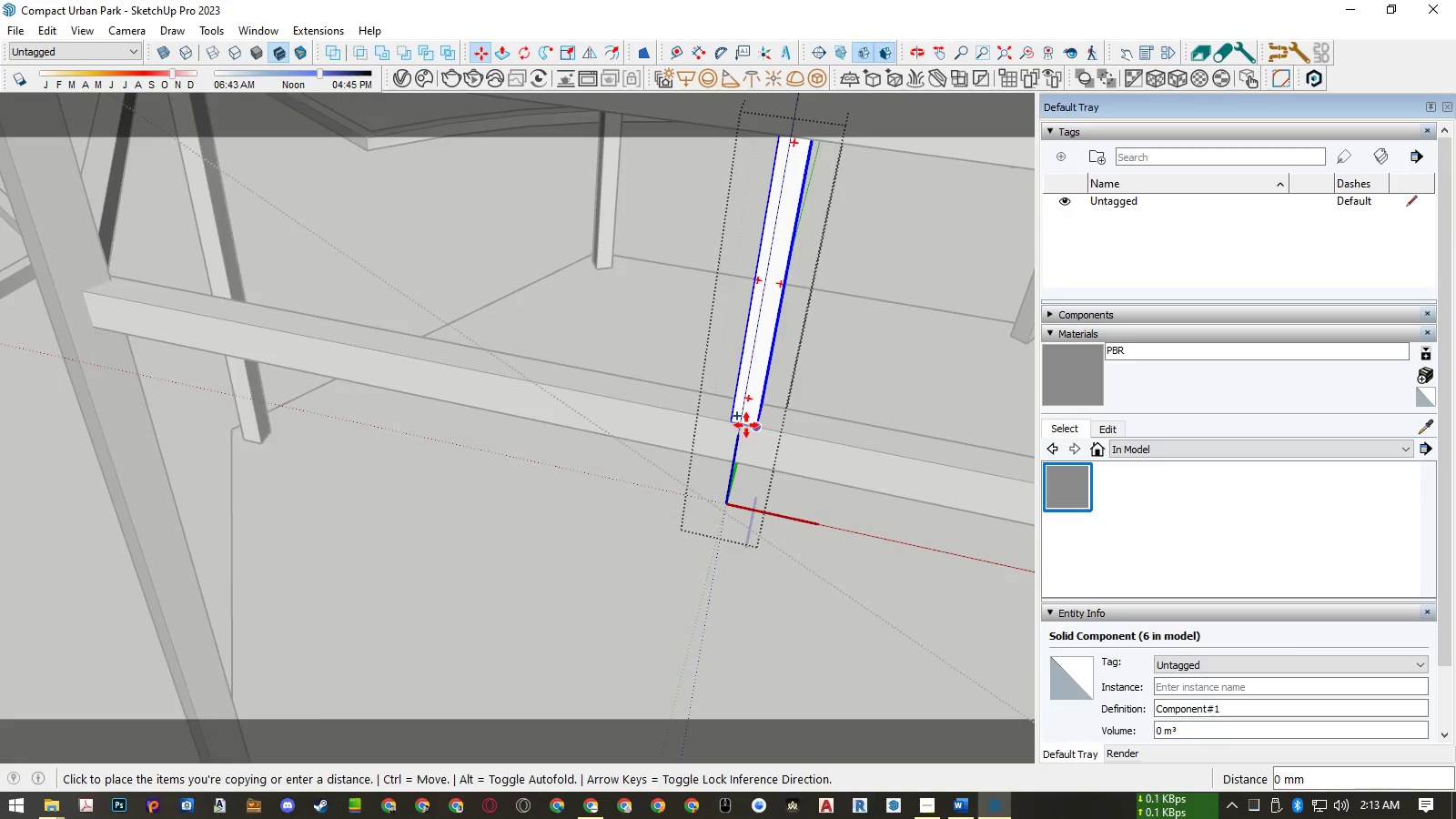 
scroll: coordinate [746, 425], scroll_direction: down, amount: 4.0
 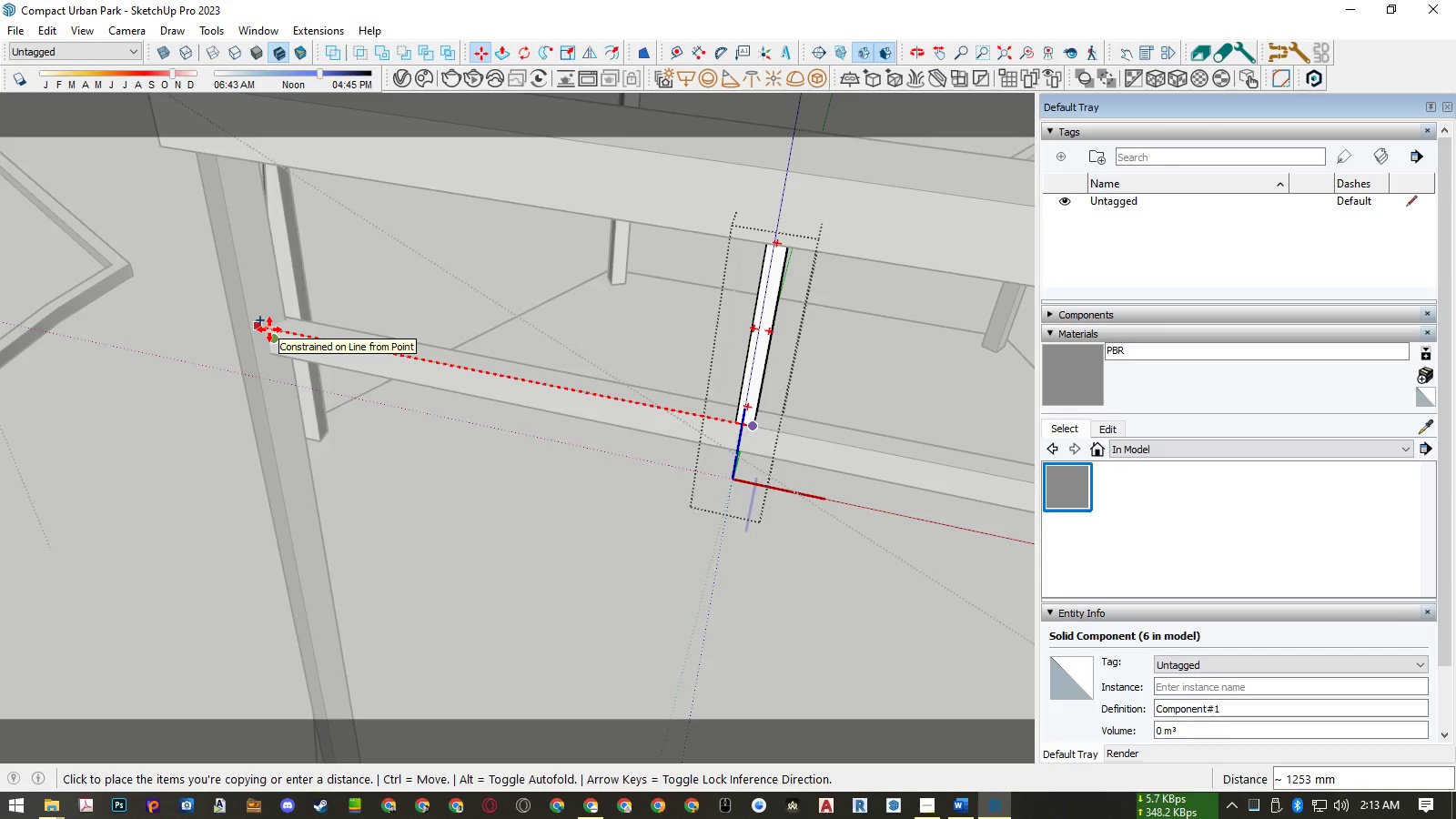 
key(Numpad3)
 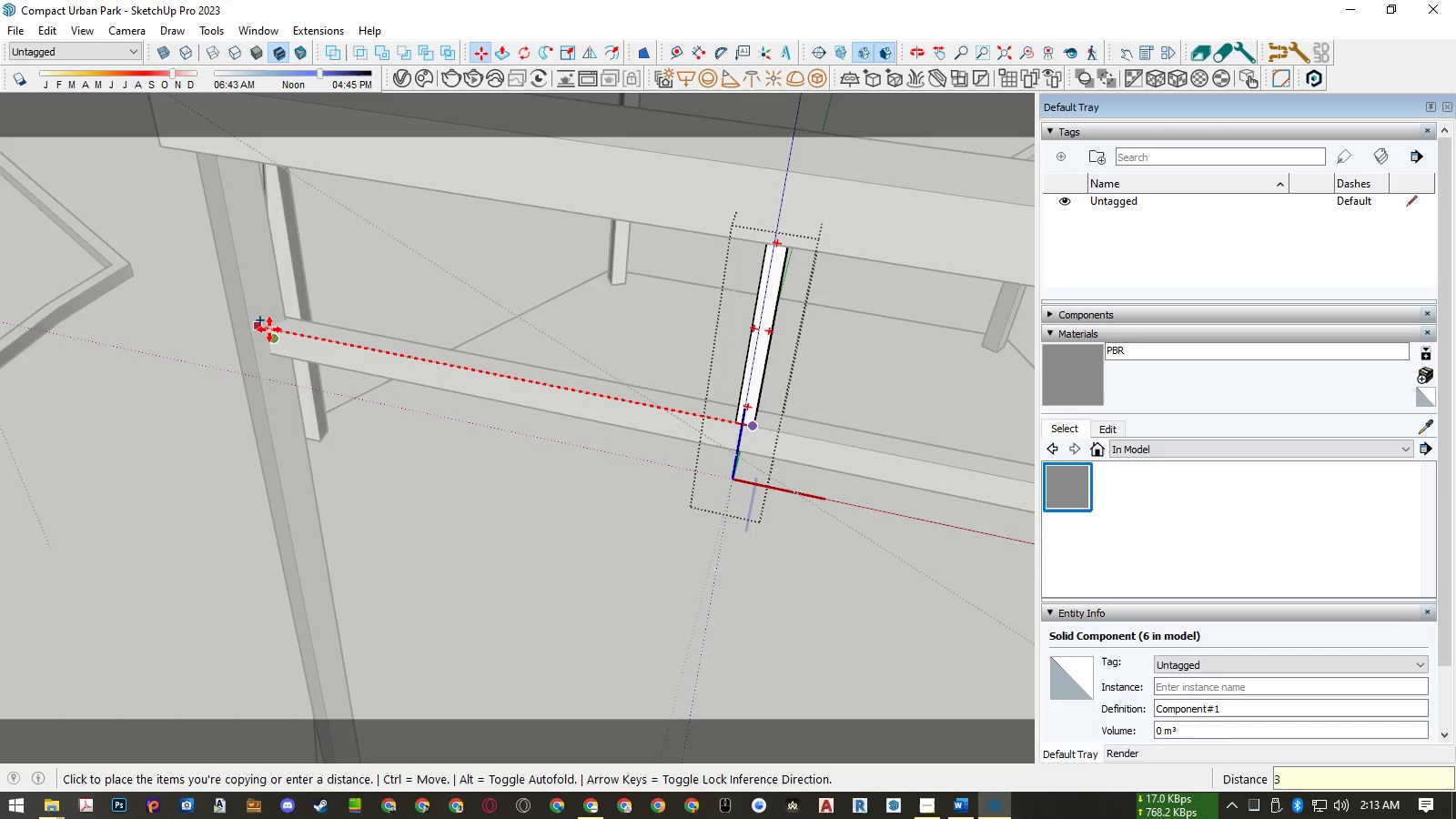 
key(Numpad0)
 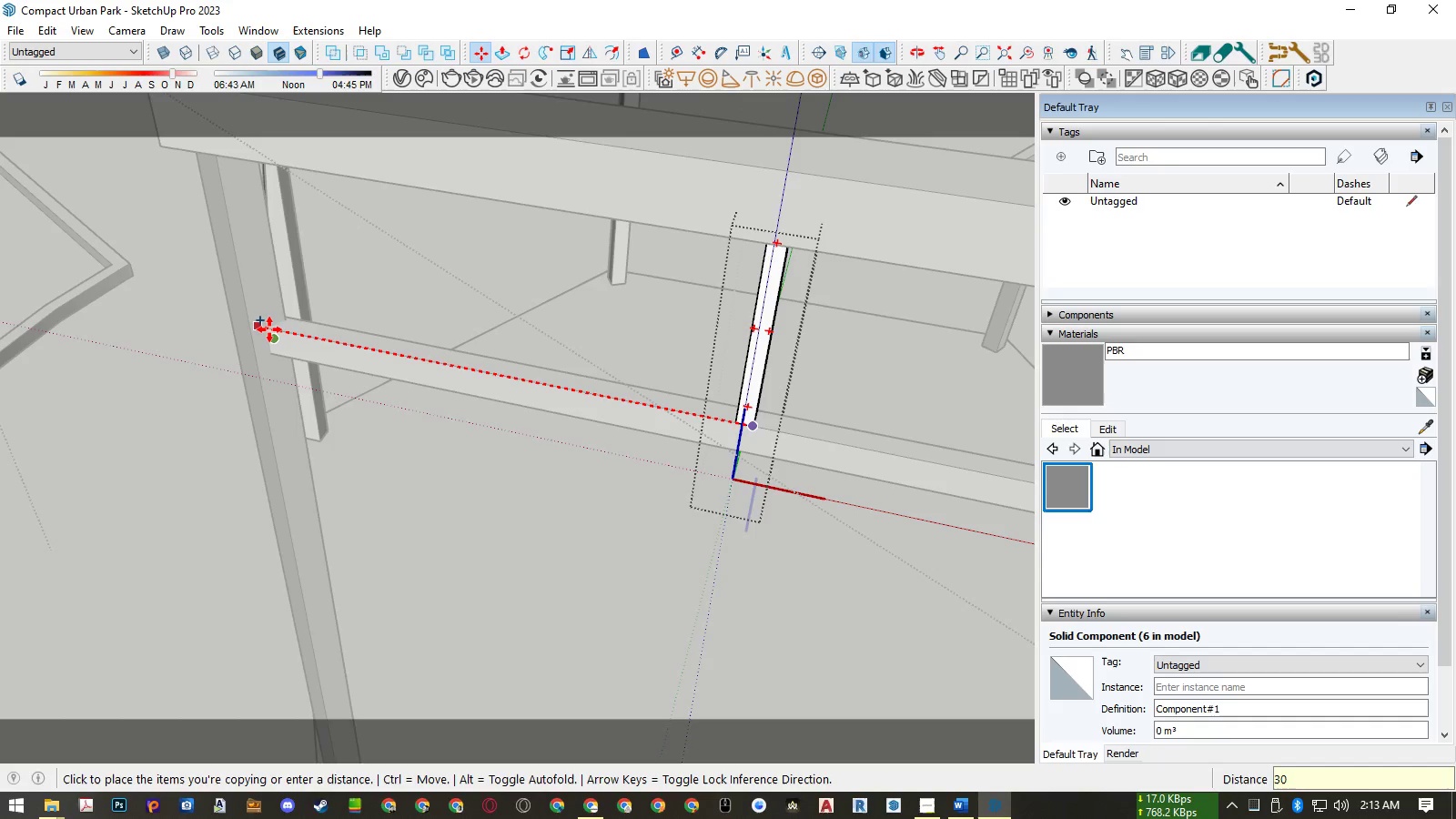 
key(Numpad0)
 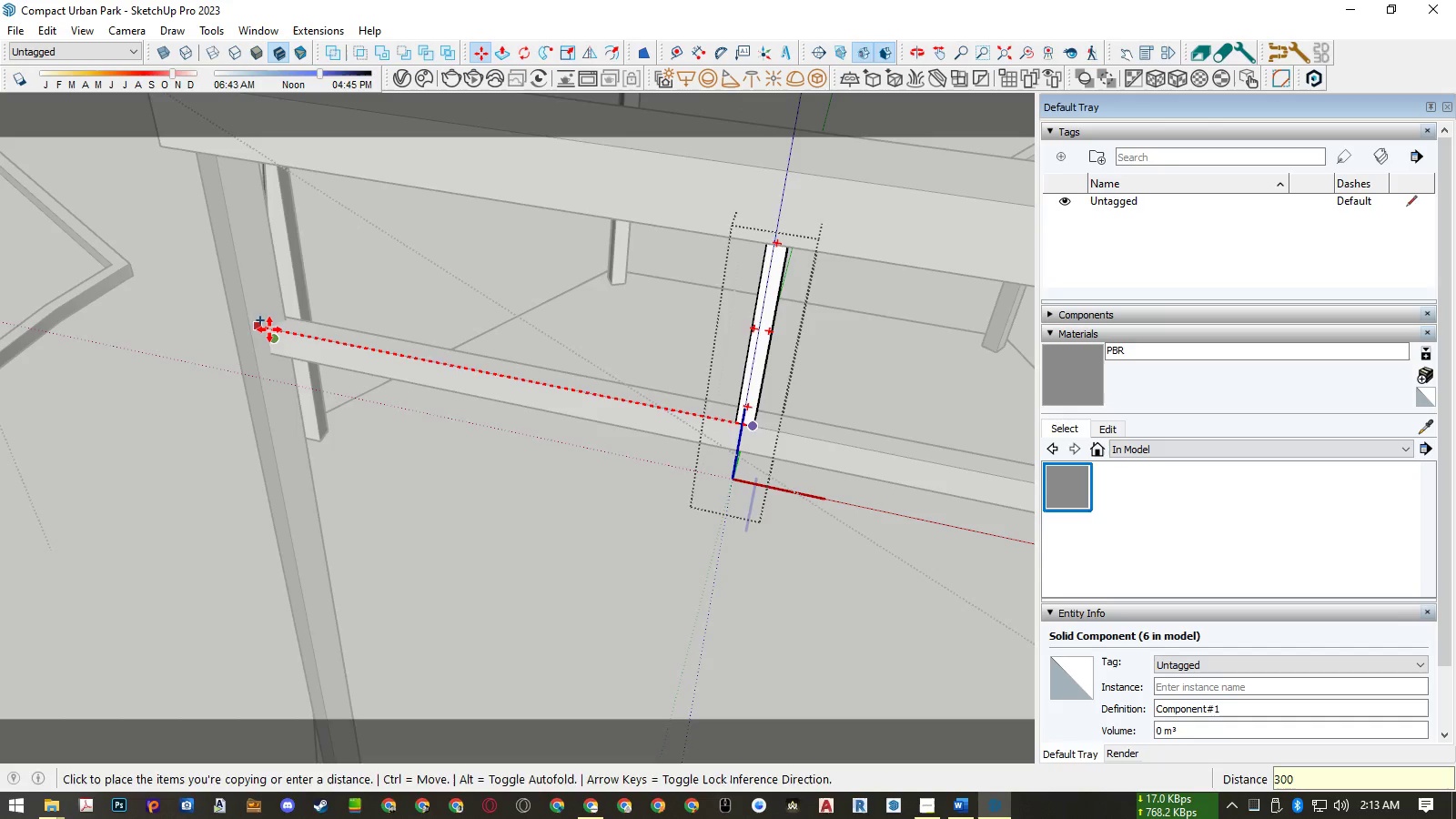 
key(NumpadEnter)
 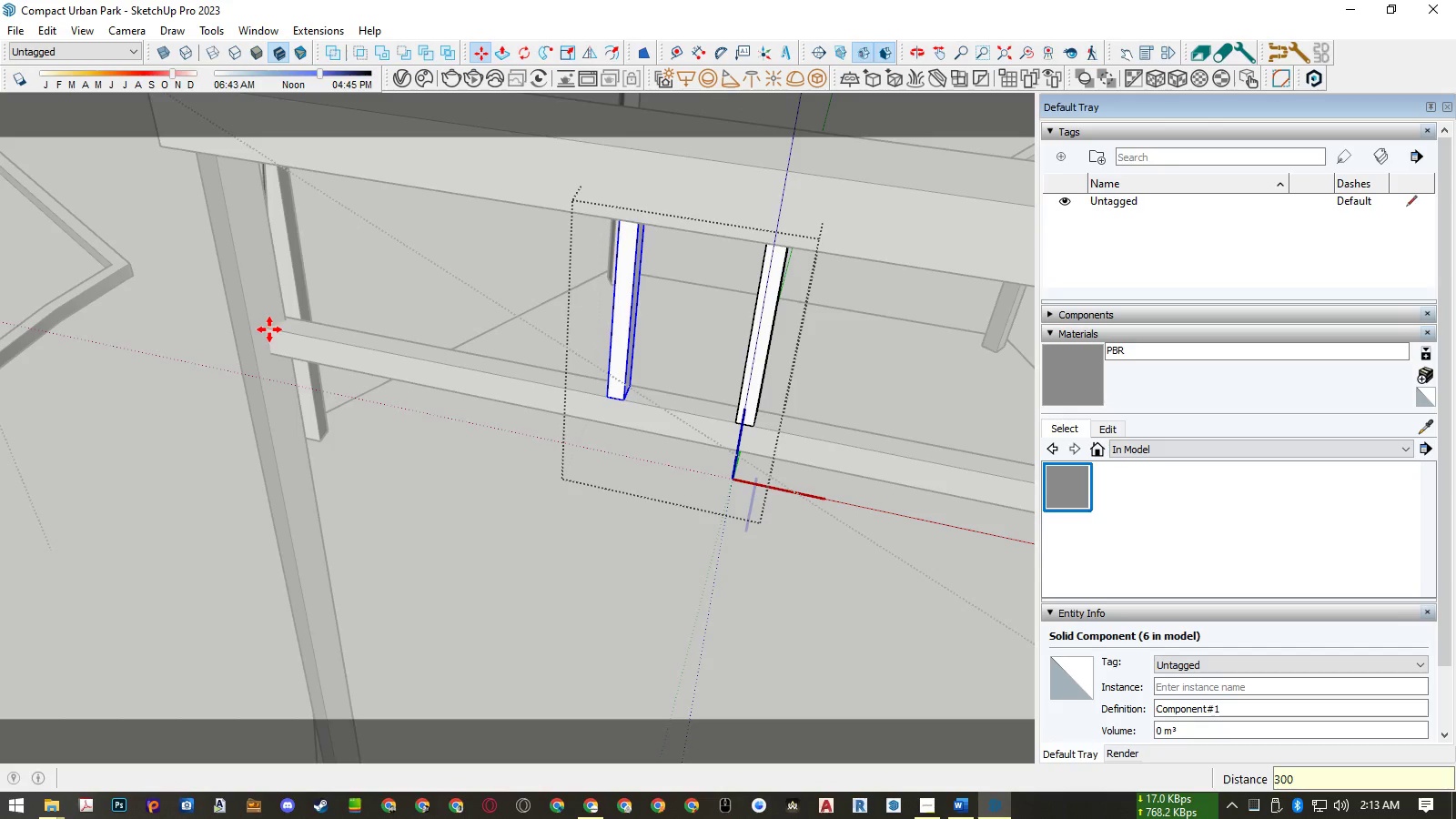 
key(NumpadMultiply)
 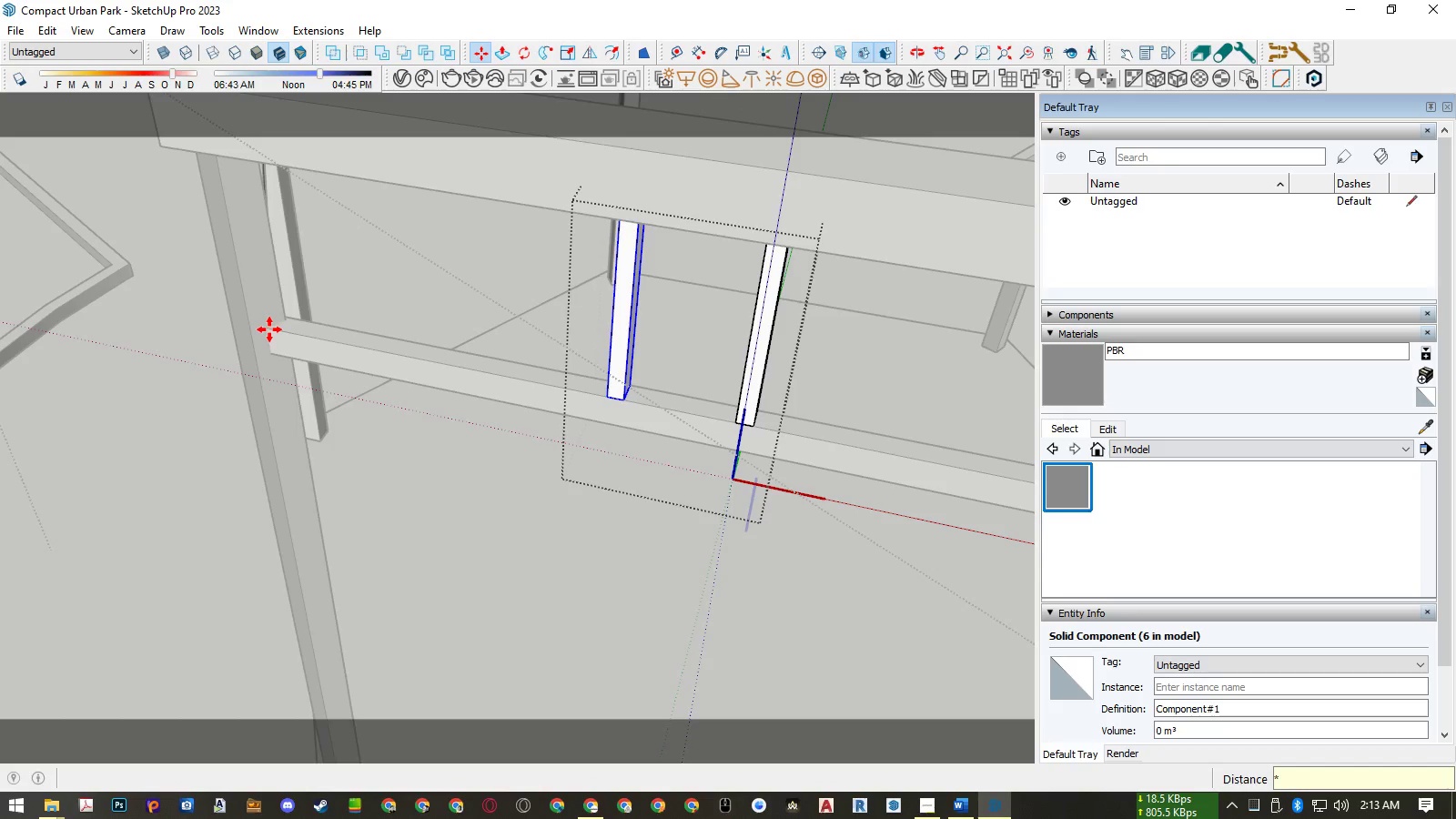 
key(Numpad3)
 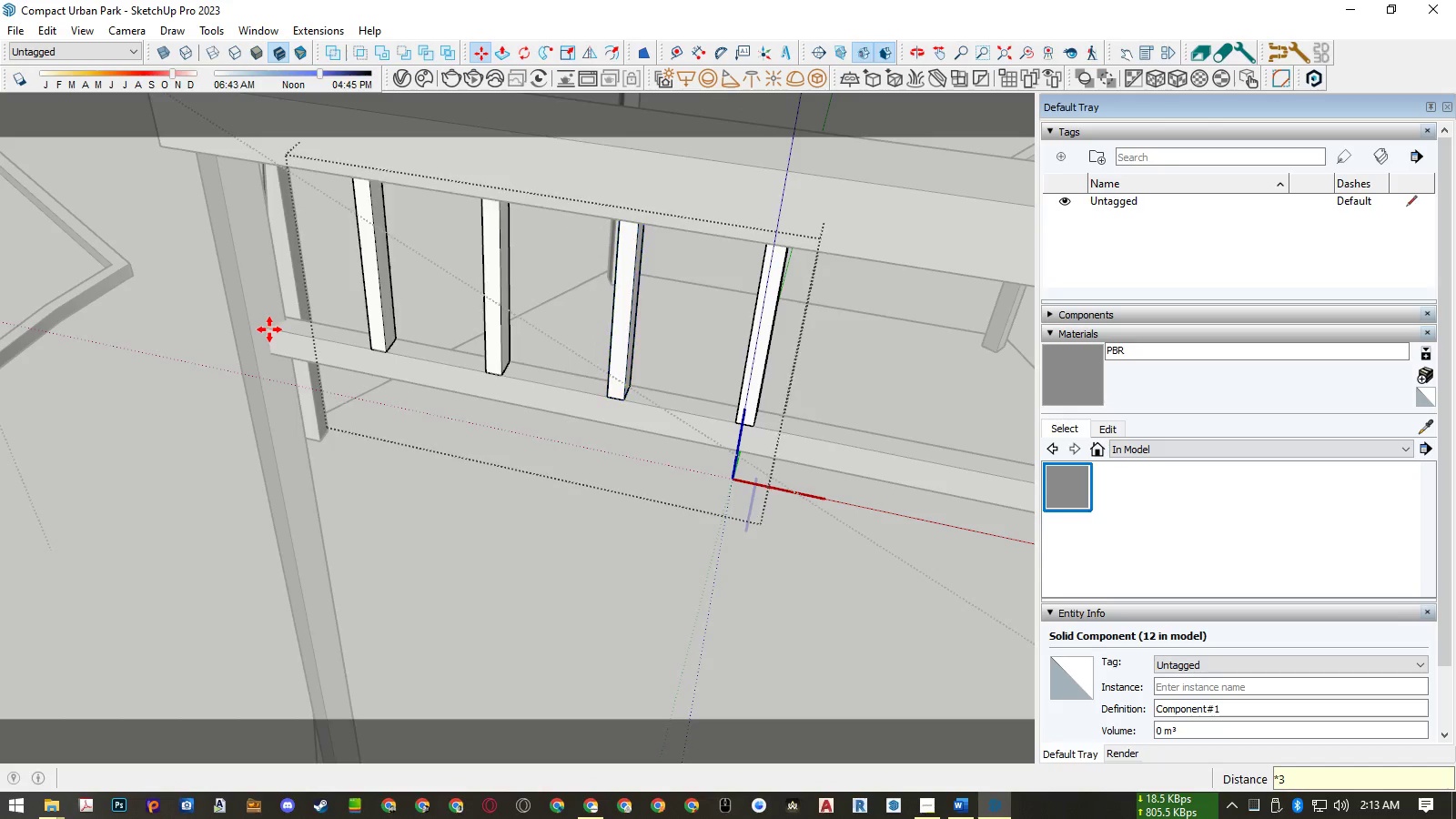 
key(NumpadEnter)
 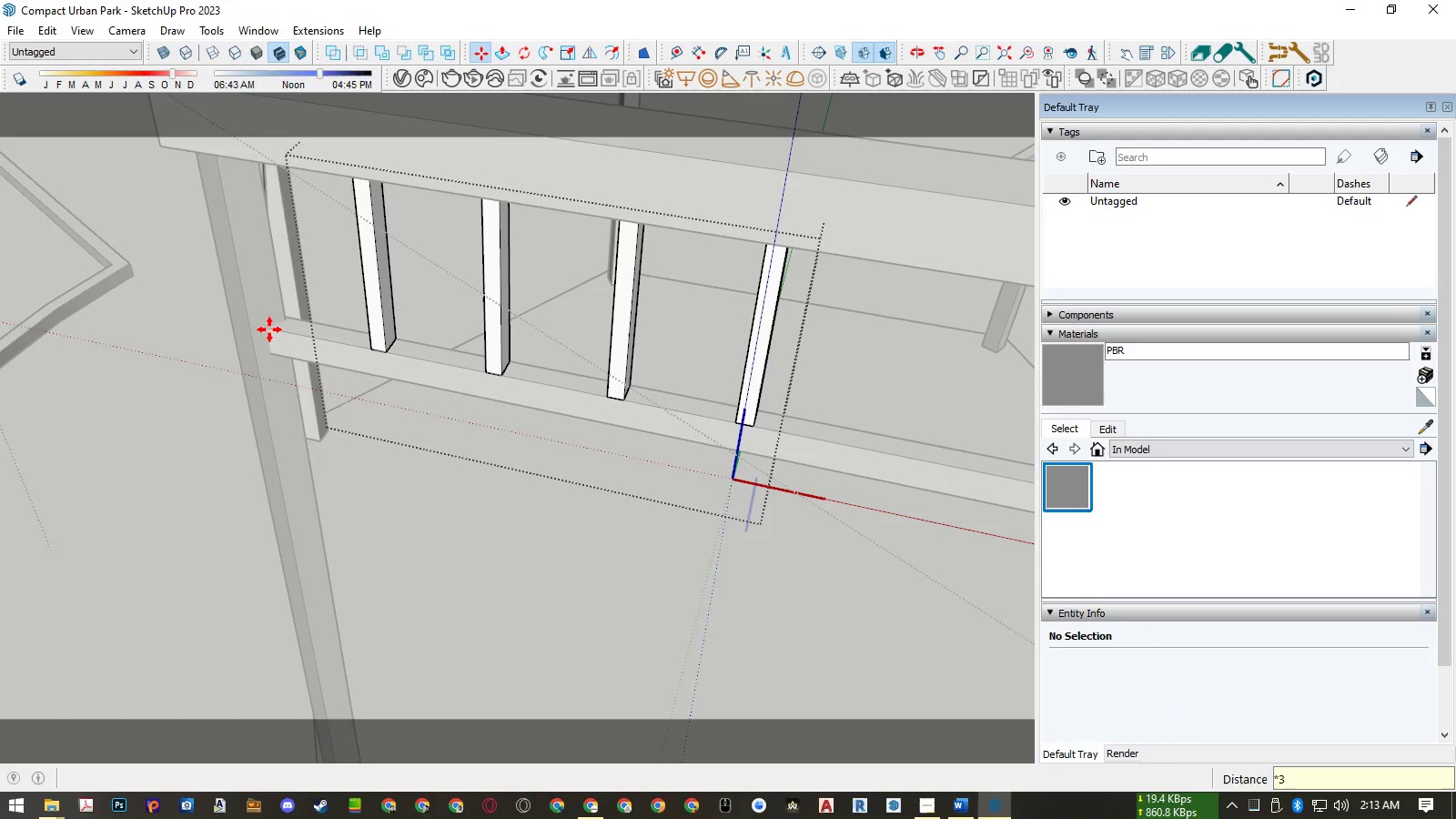 
hold_key(key=Space, duration=7.15)
 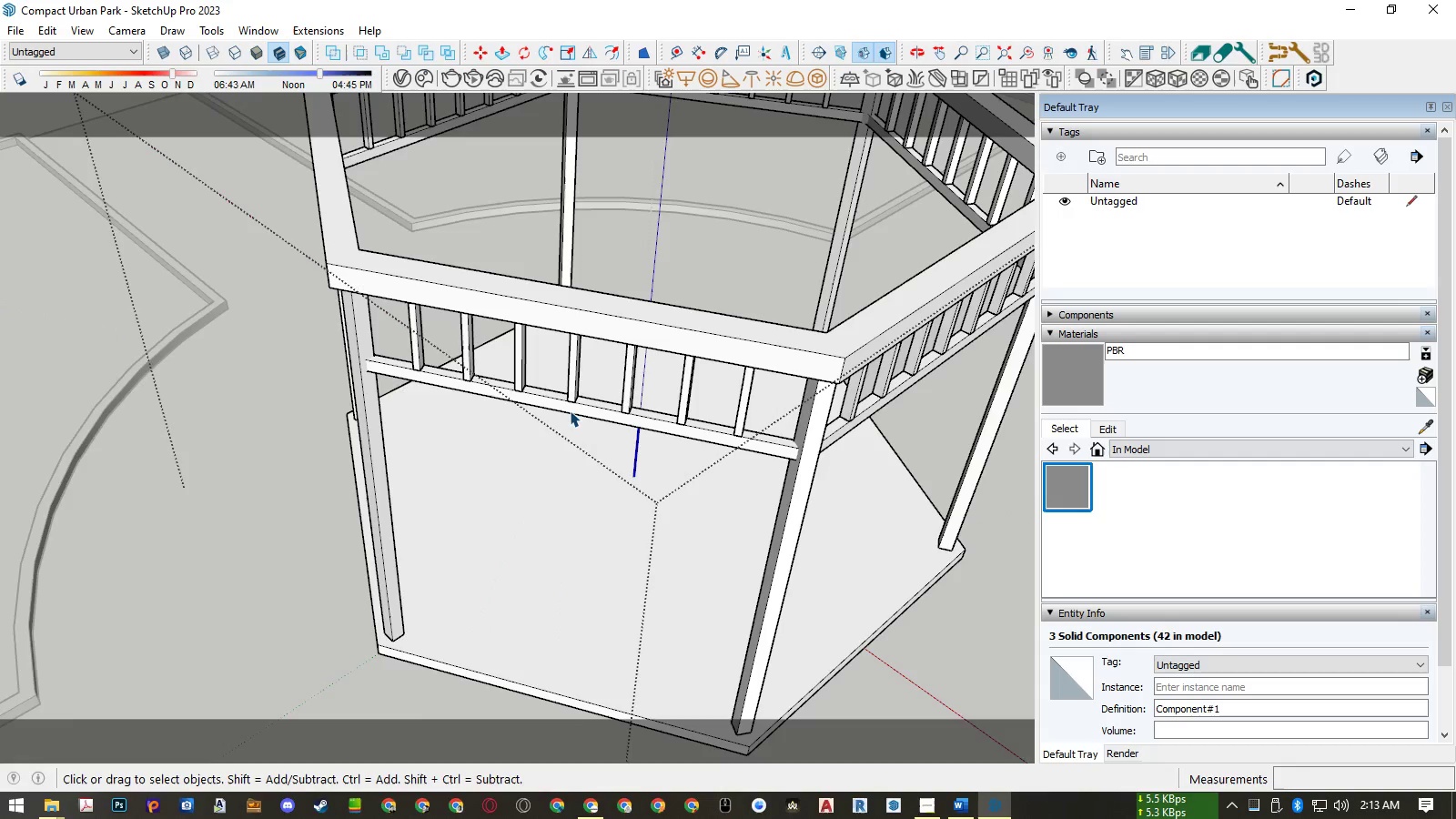 
scroll: coordinate [263, 344], scroll_direction: down, amount: 6.0
 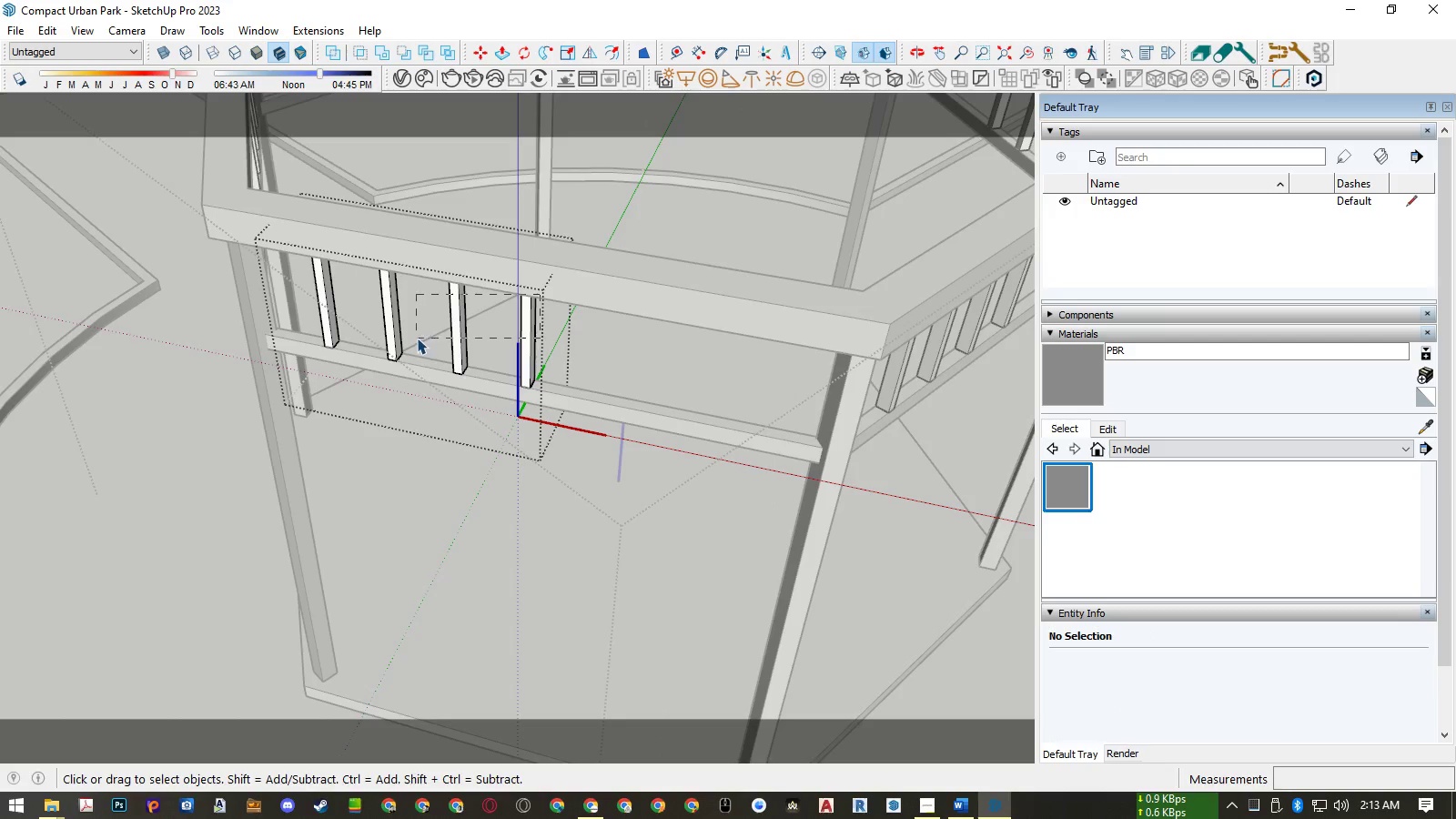 
key(M)
 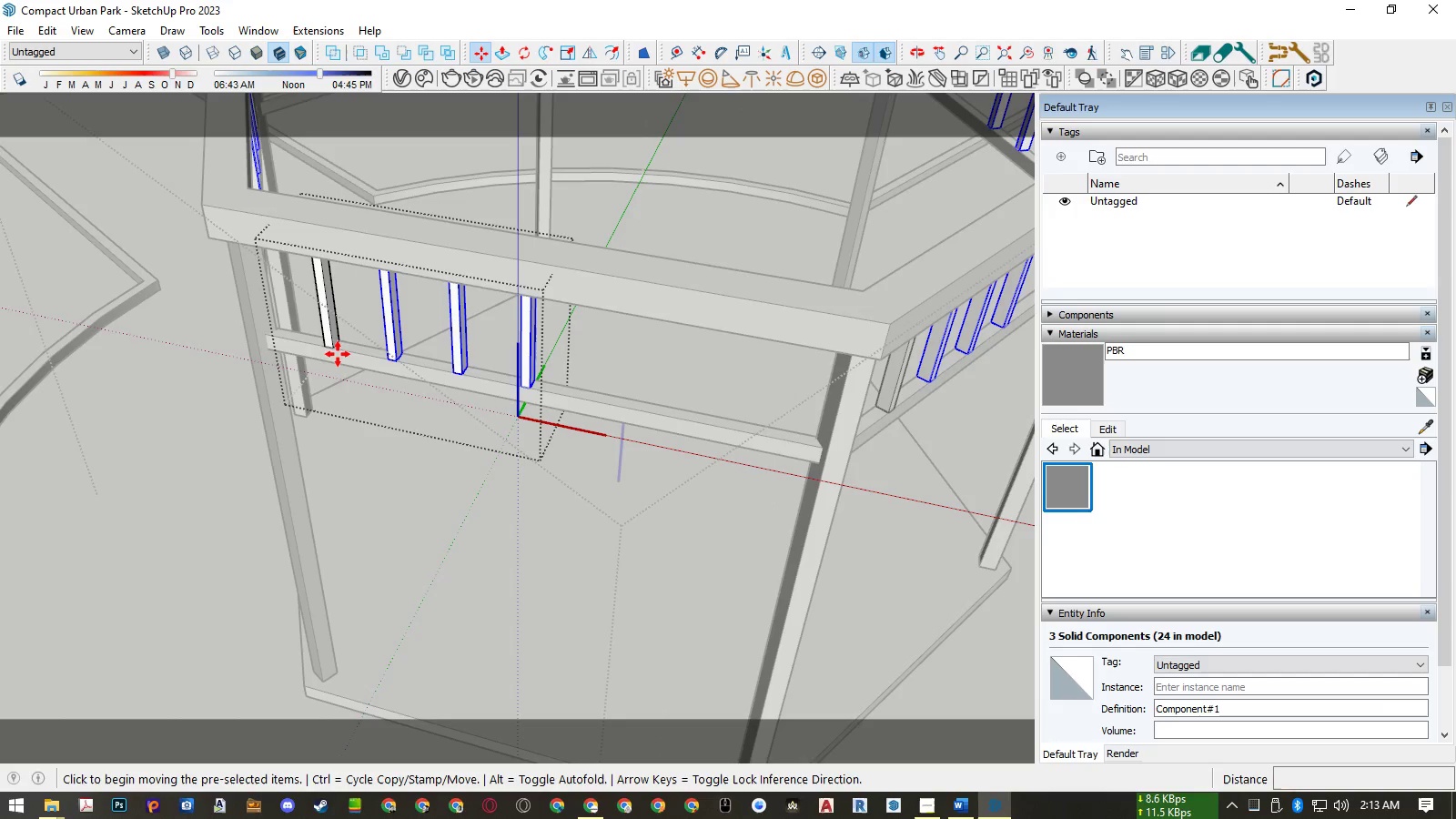 
key(Control+ControlLeft)
 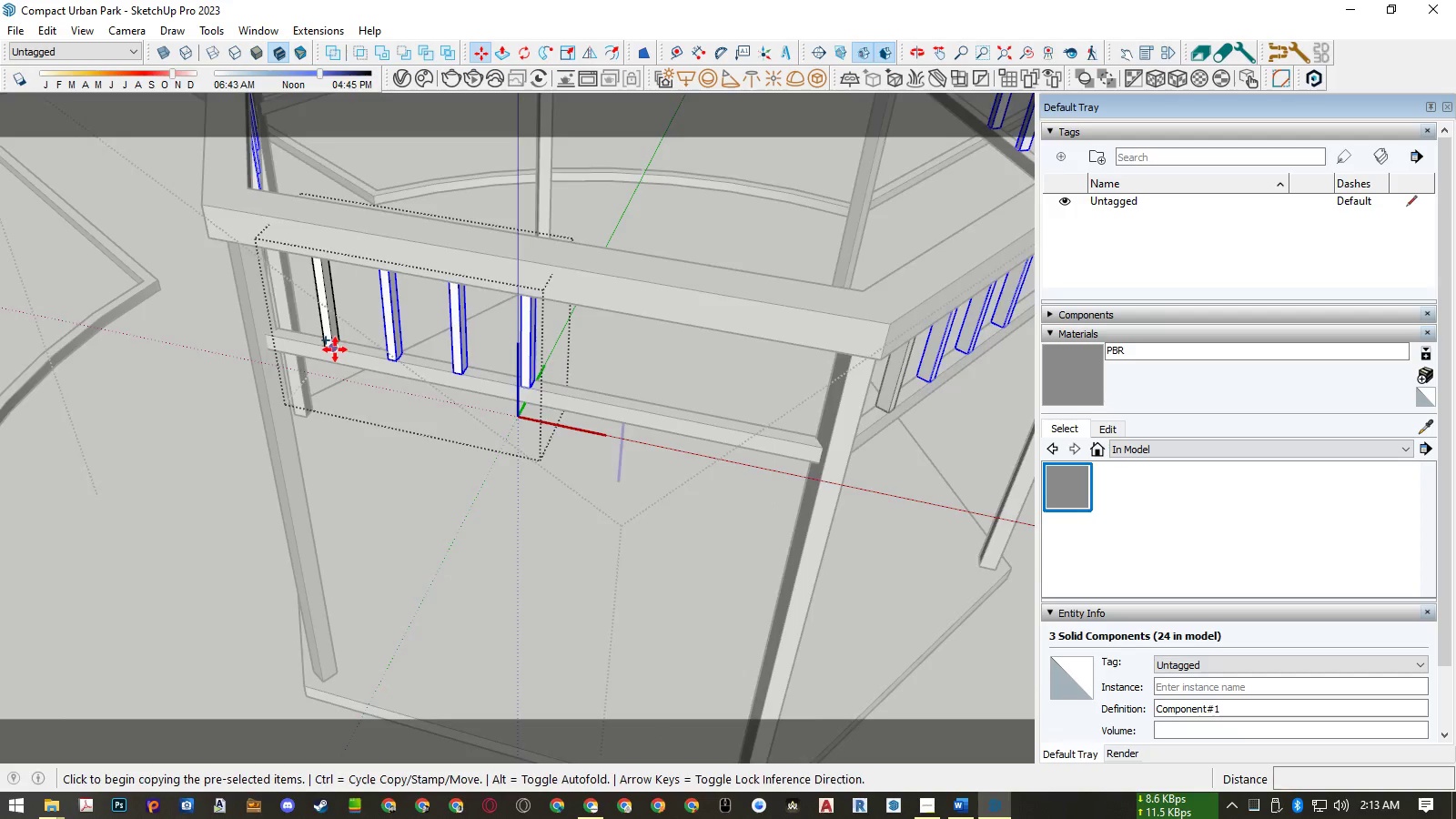 
scroll: coordinate [334, 349], scroll_direction: up, amount: 2.0
 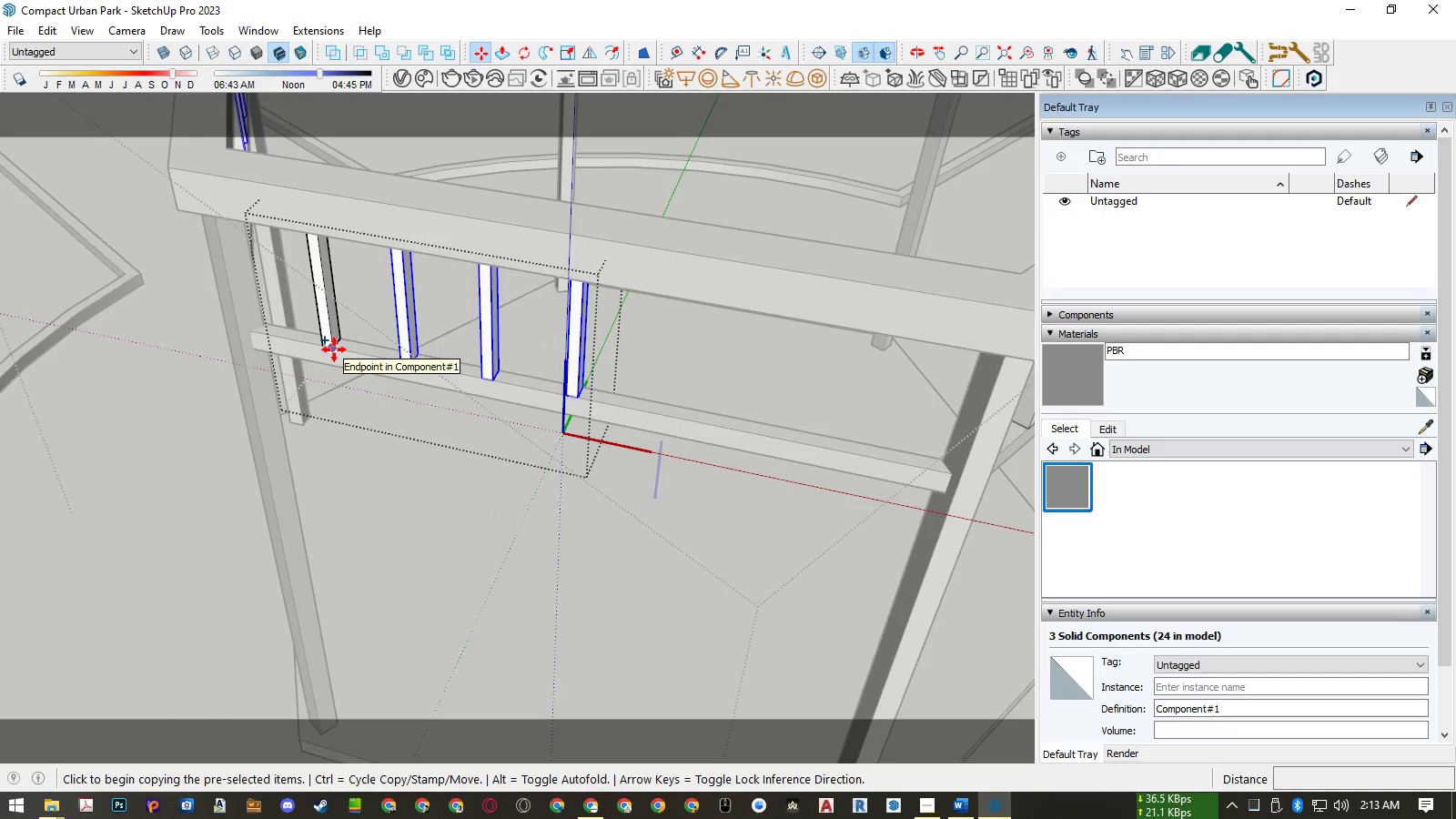 
left_click([334, 349])
 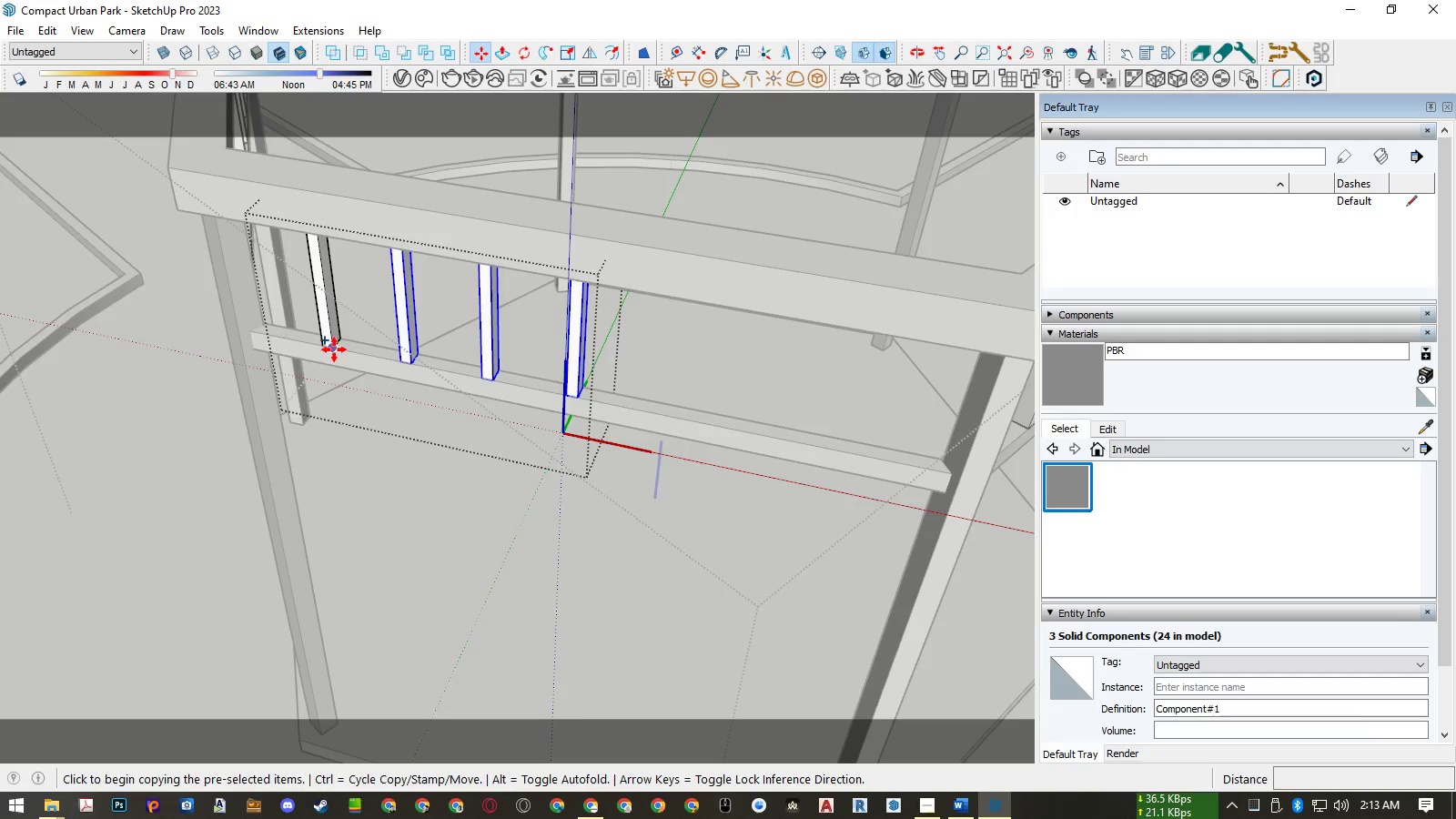 
key(ArrowRight)
 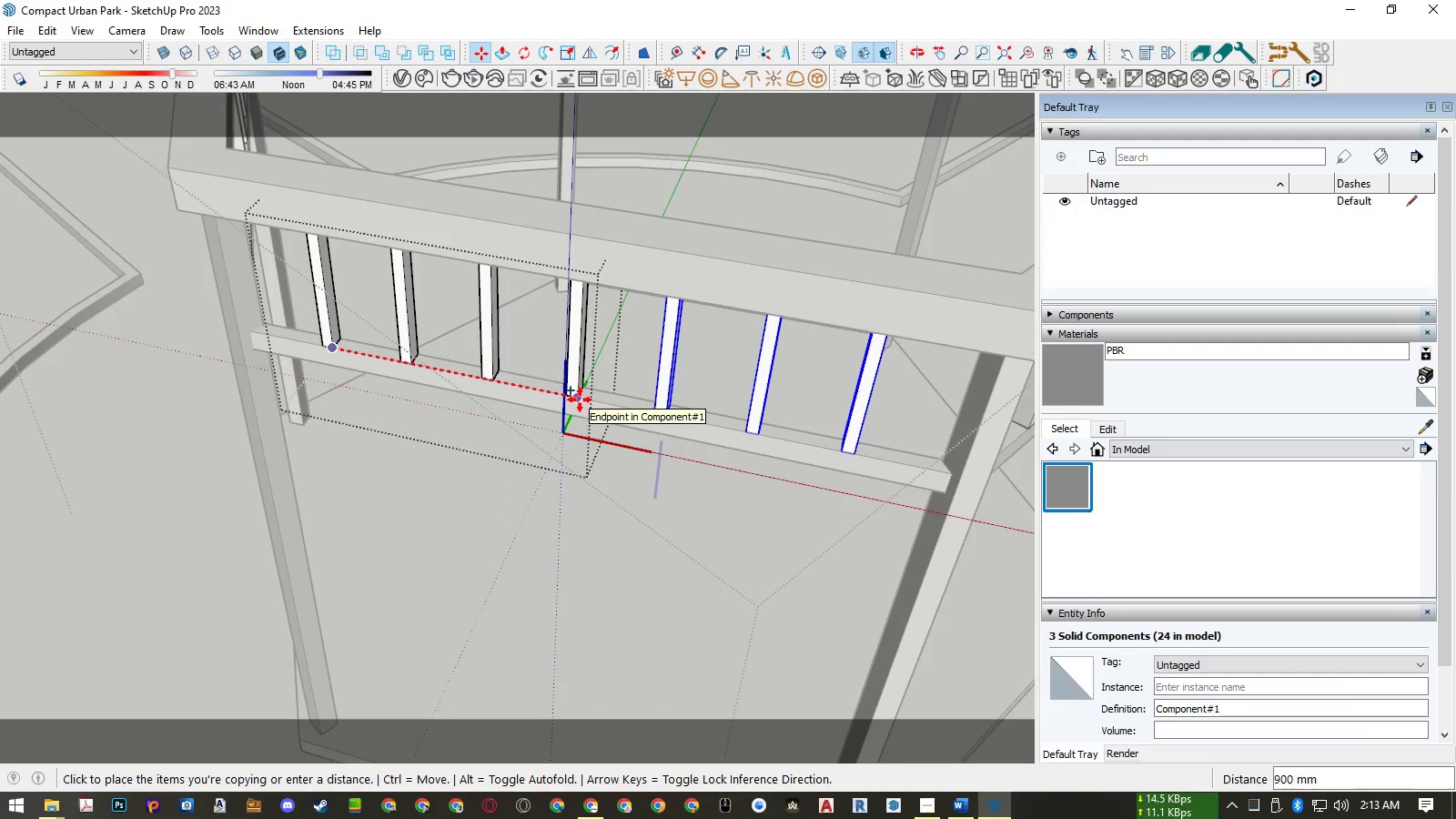 
left_click([581, 399])
 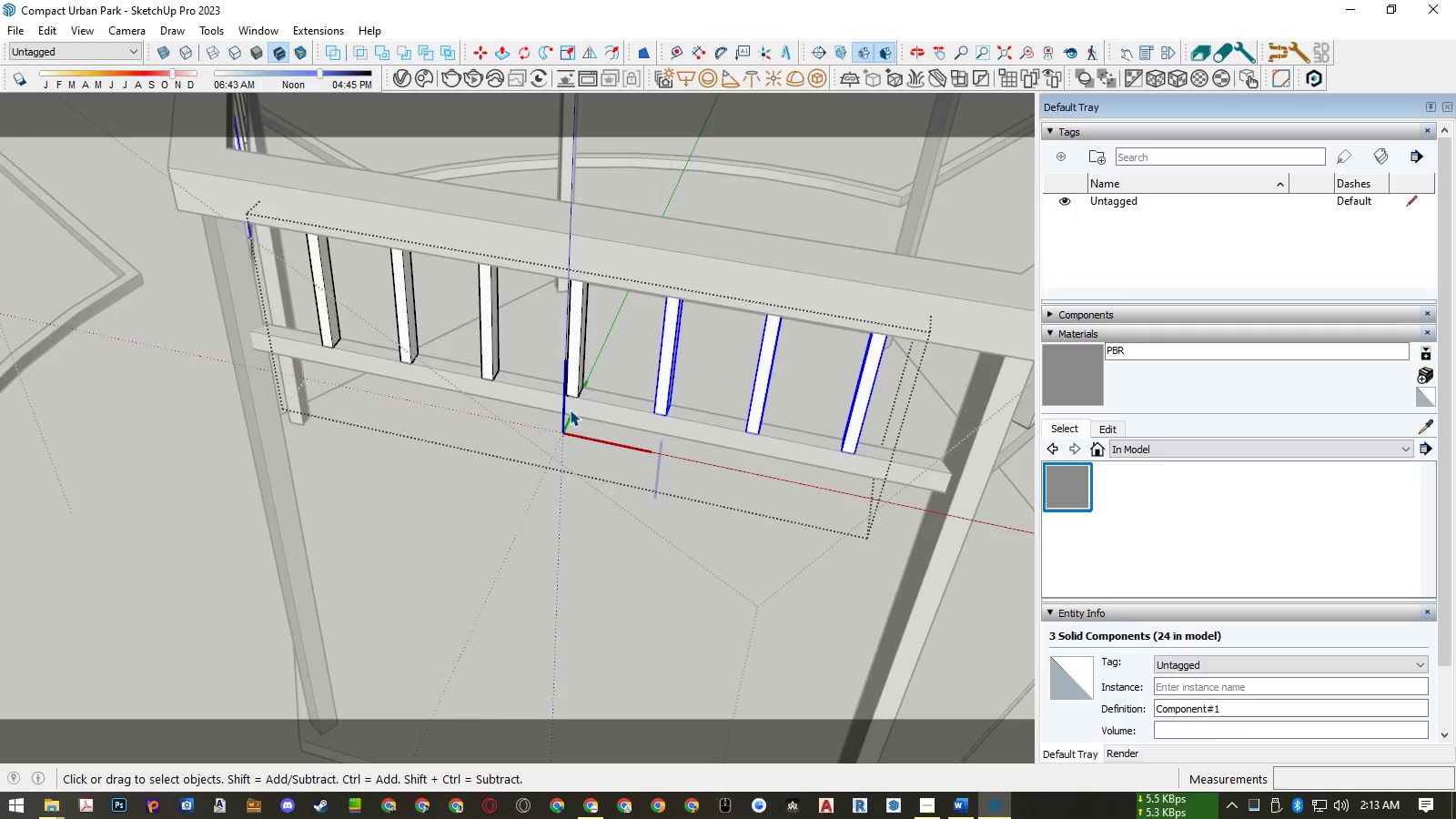 
scroll: coordinate [570, 410], scroll_direction: down, amount: 5.0
 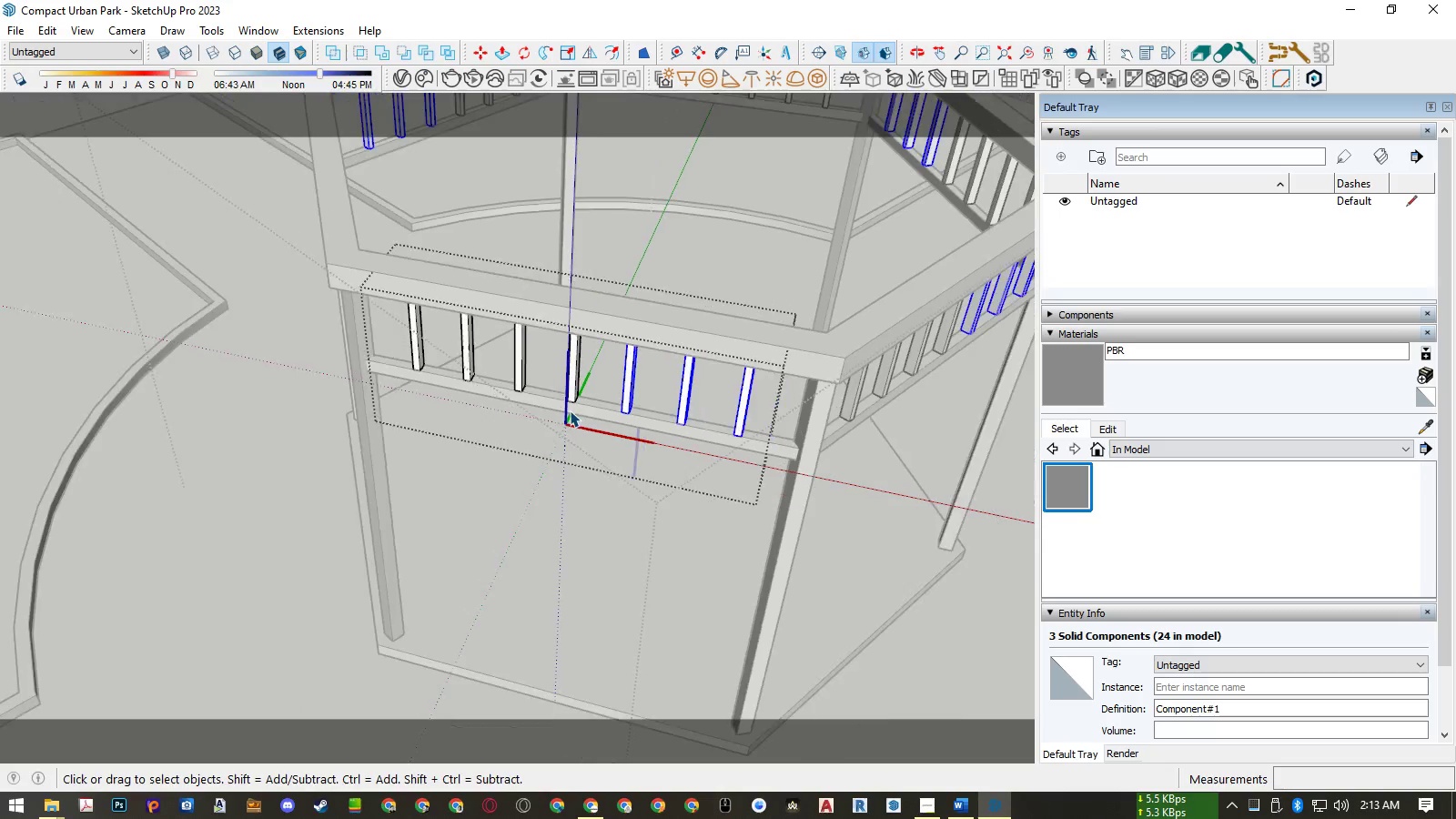 
key(Escape)
 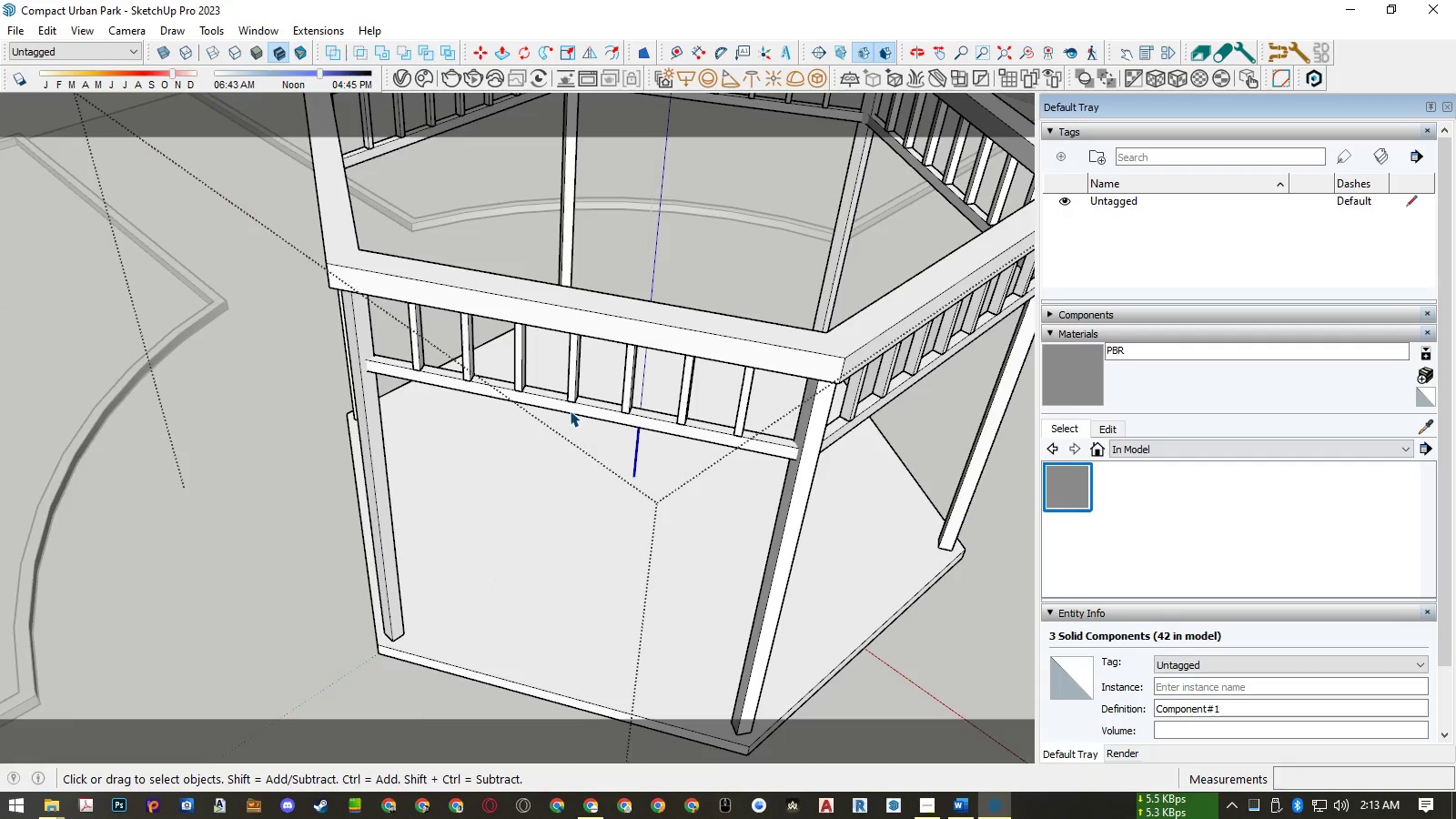 
key(Escape)
 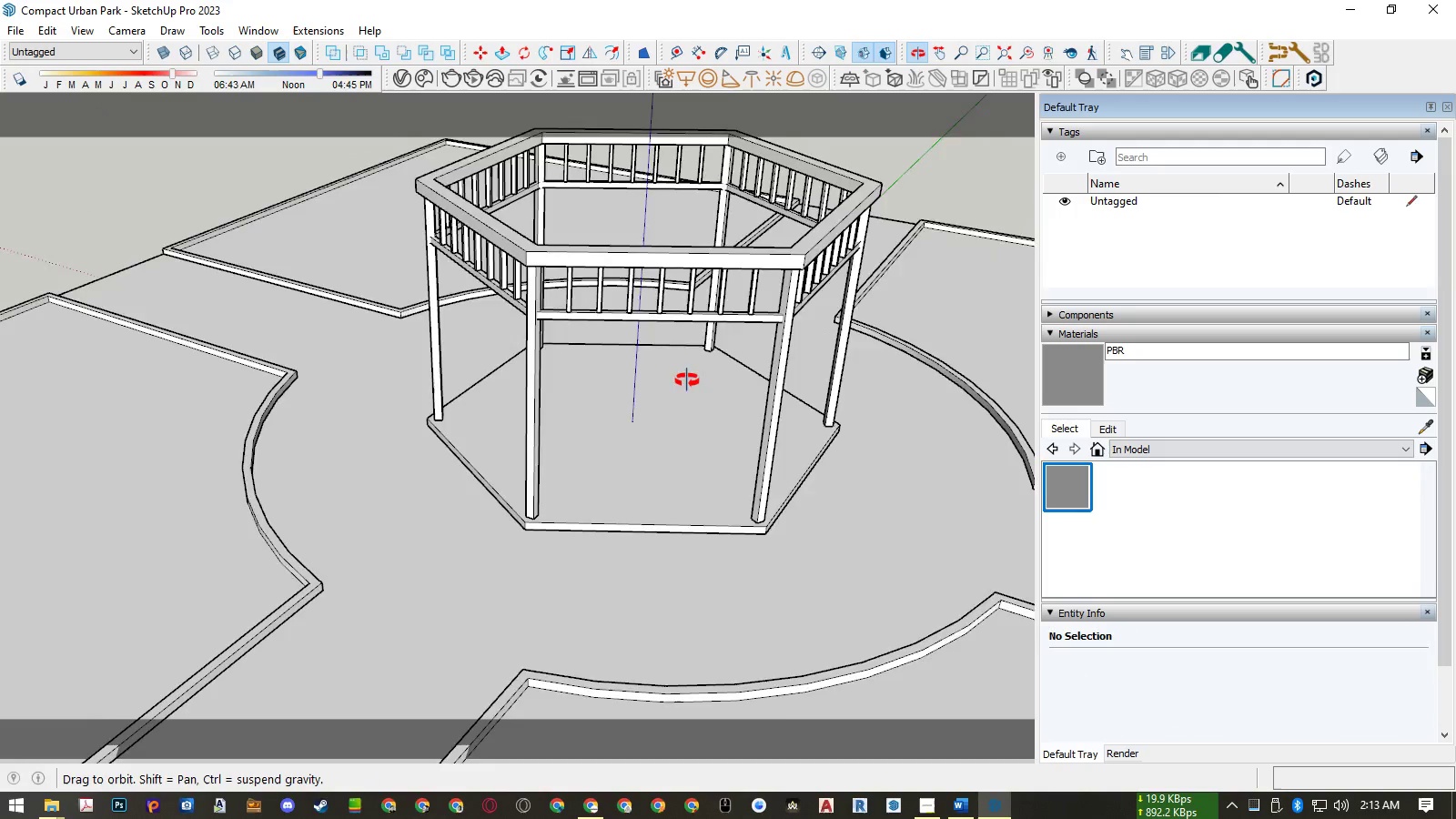 
scroll: coordinate [599, 548], scroll_direction: down, amount: 1.0
 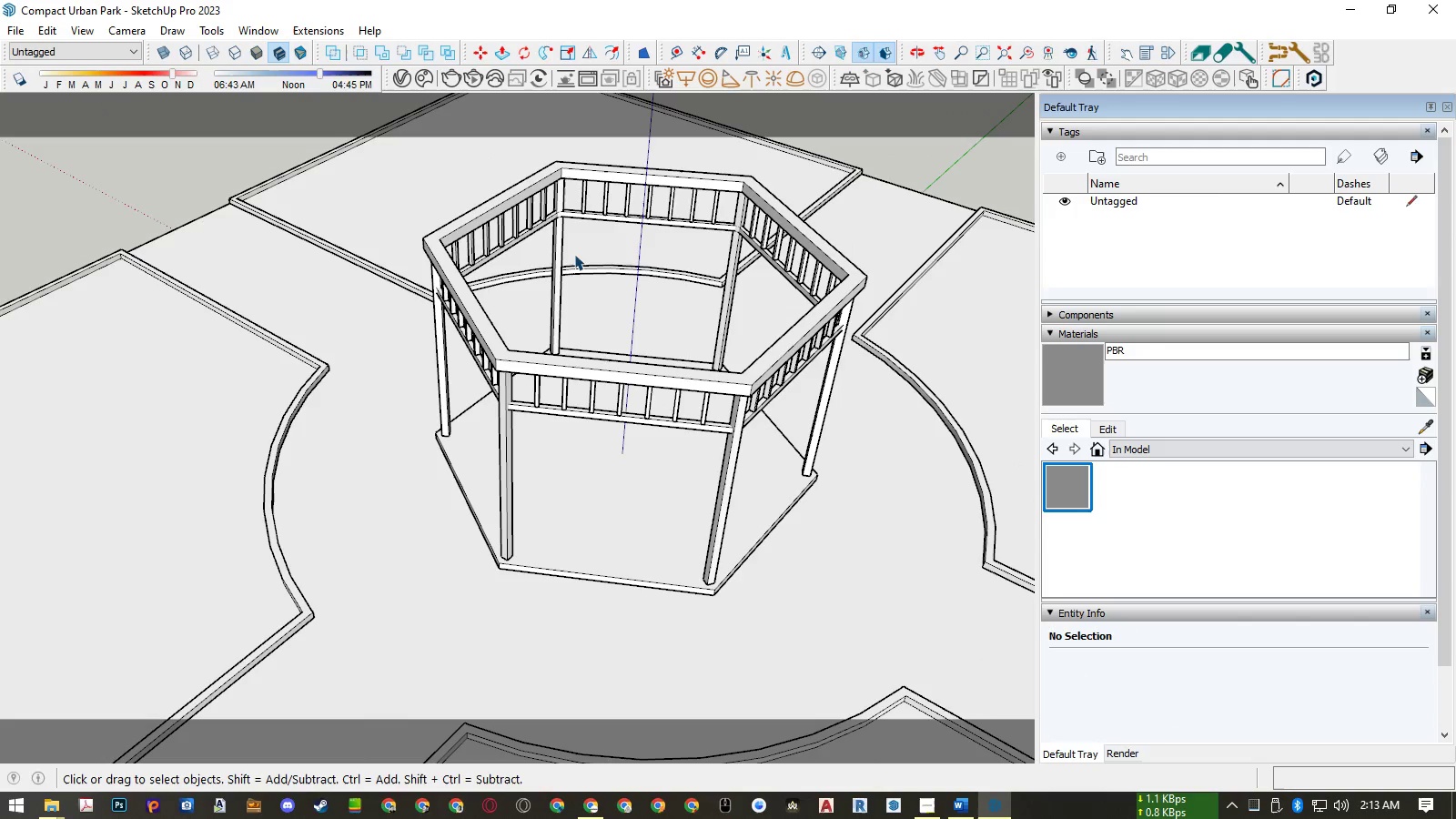 
scroll: coordinate [444, 225], scroll_direction: up, amount: 4.0
 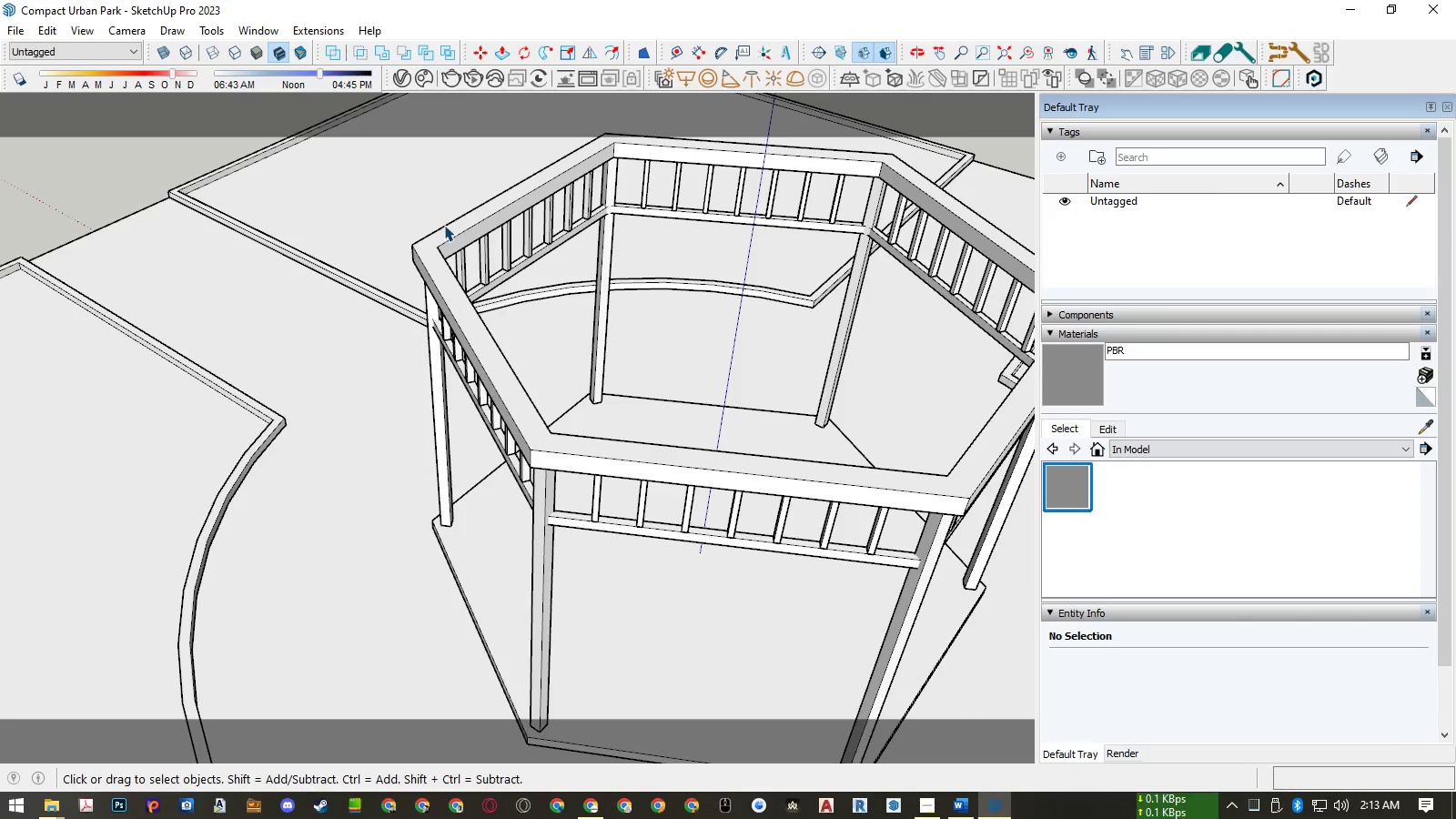 
key(R)
 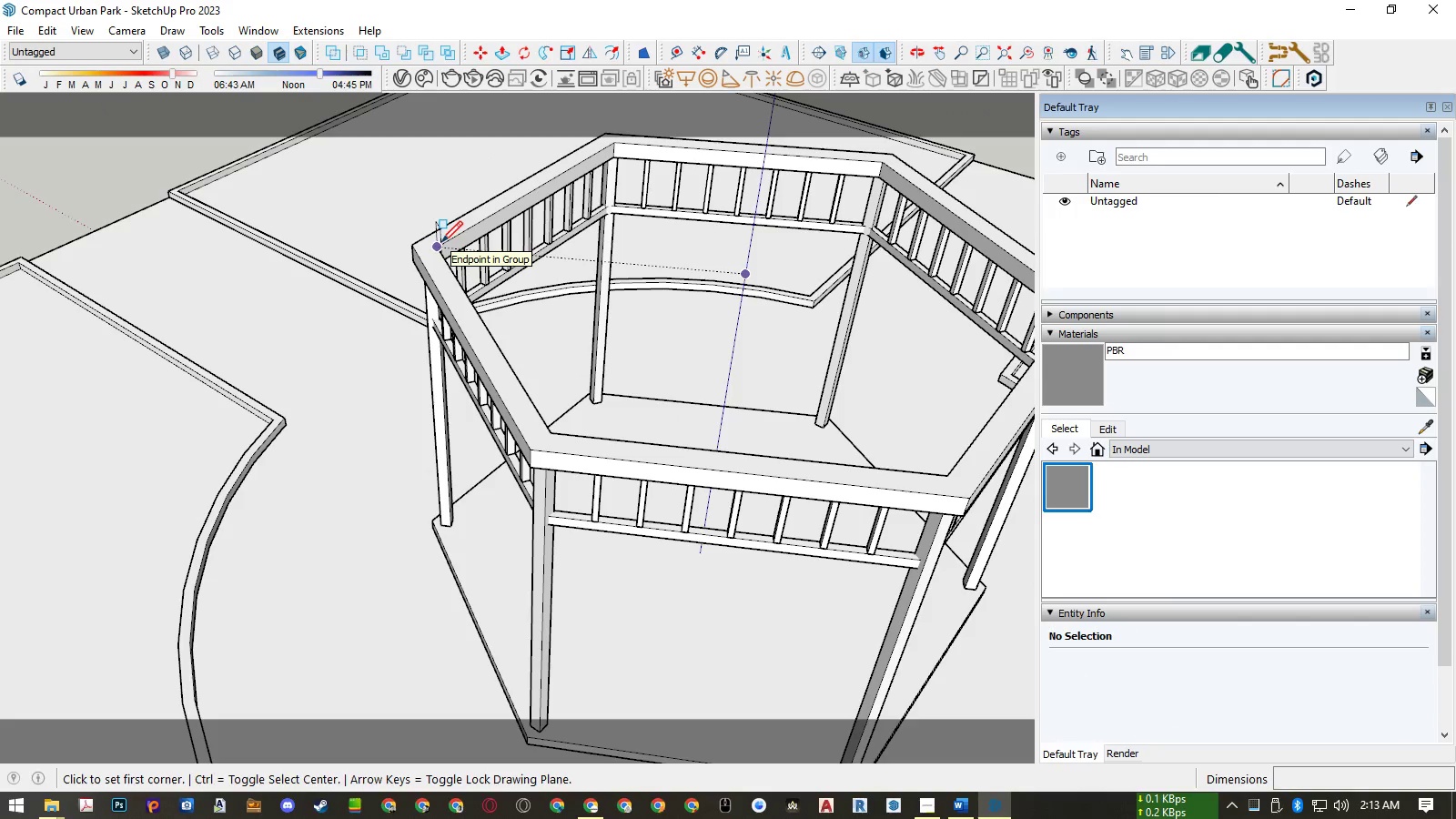 
key(Space)
 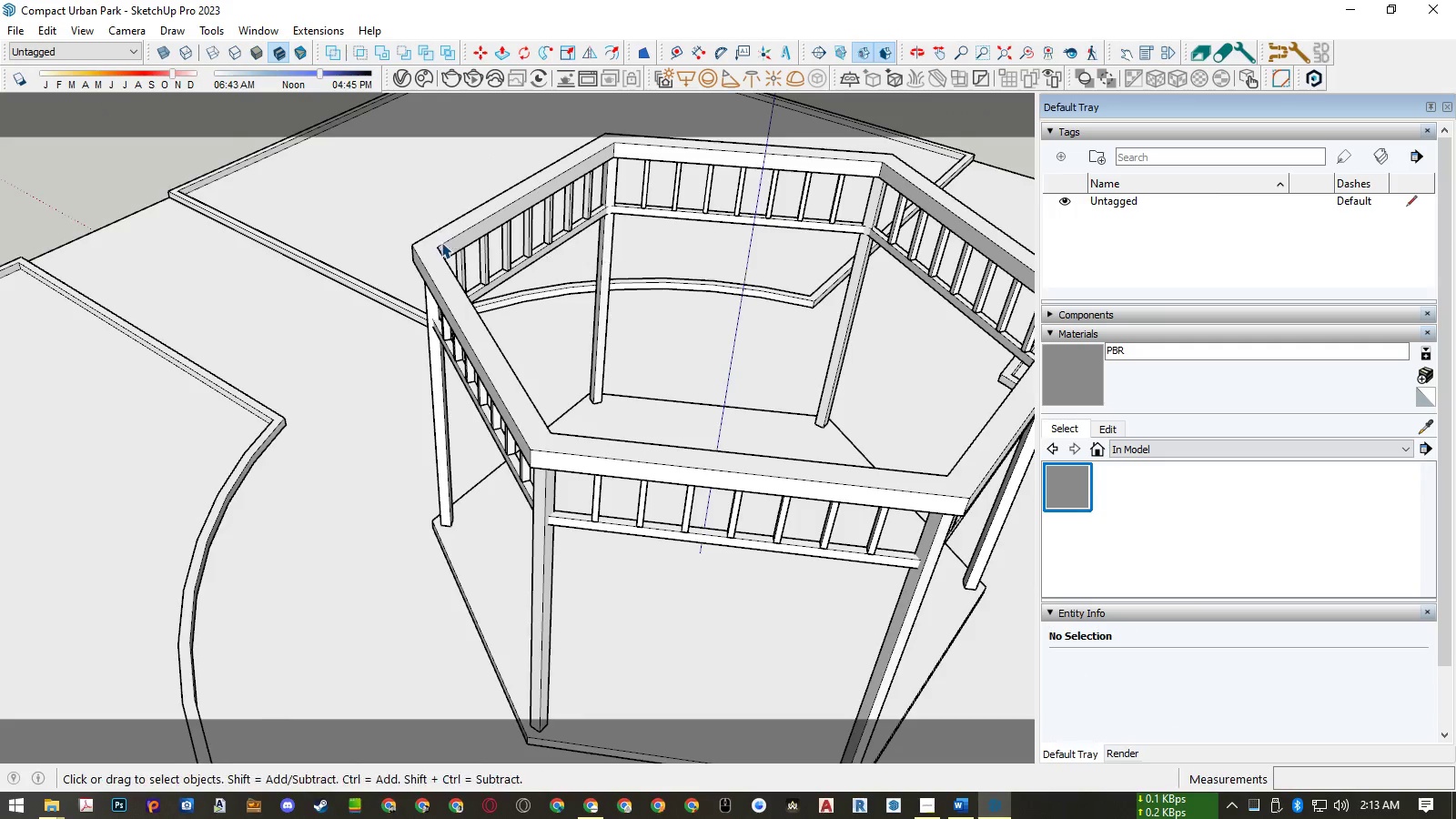 
scroll: coordinate [441, 242], scroll_direction: down, amount: 3.0
 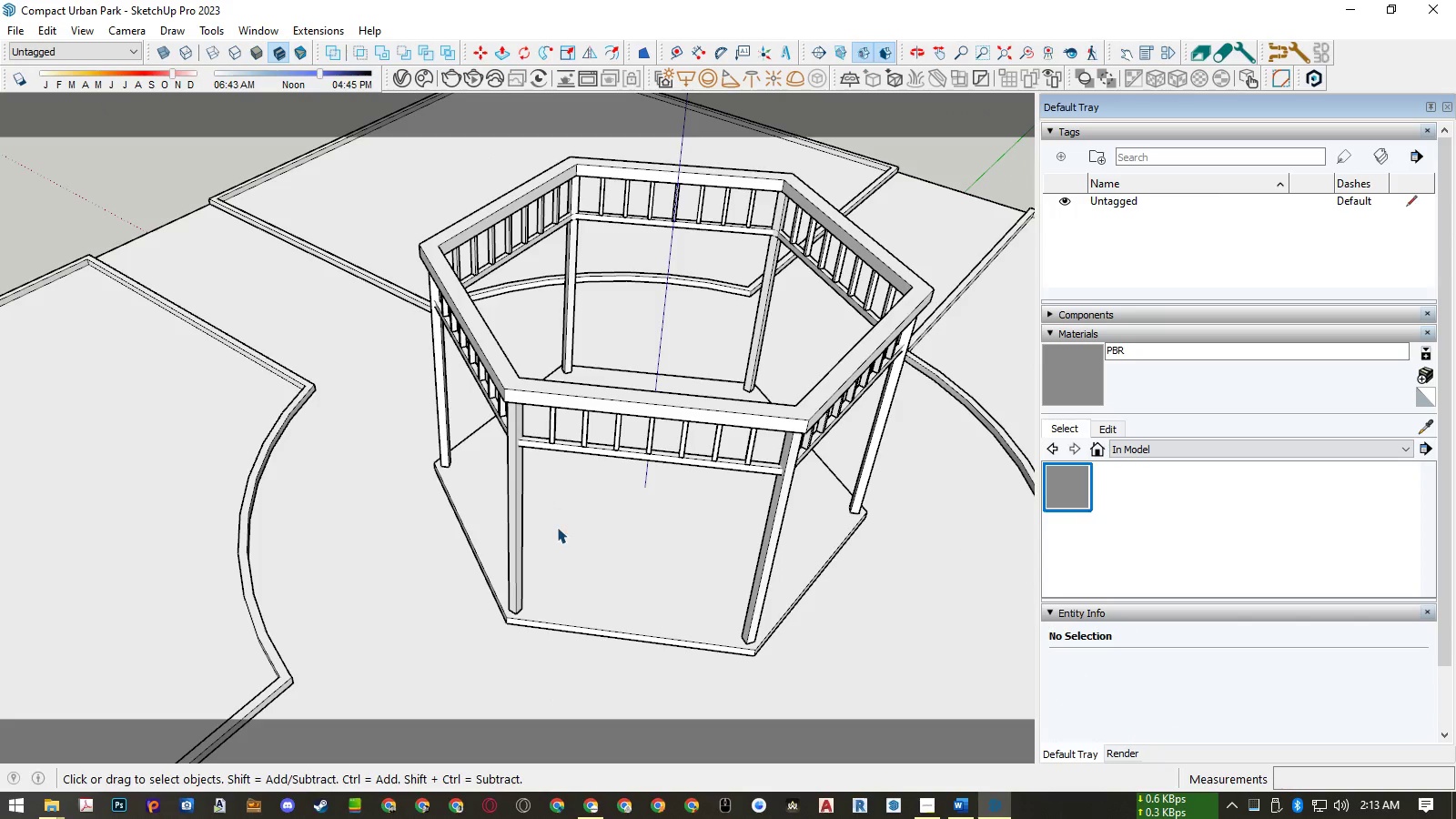 
left_click([557, 527])
 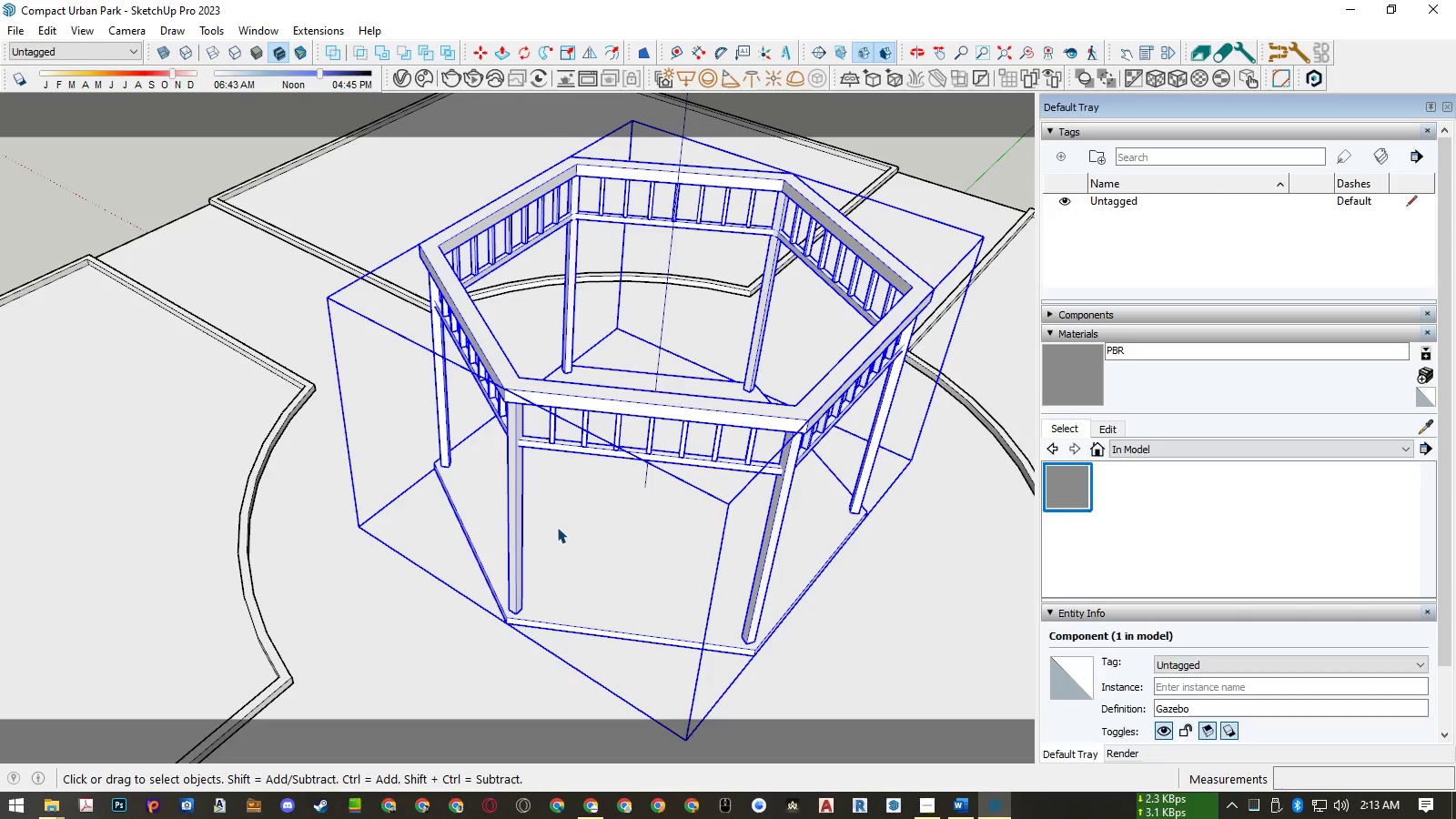 
double_click([557, 527])
 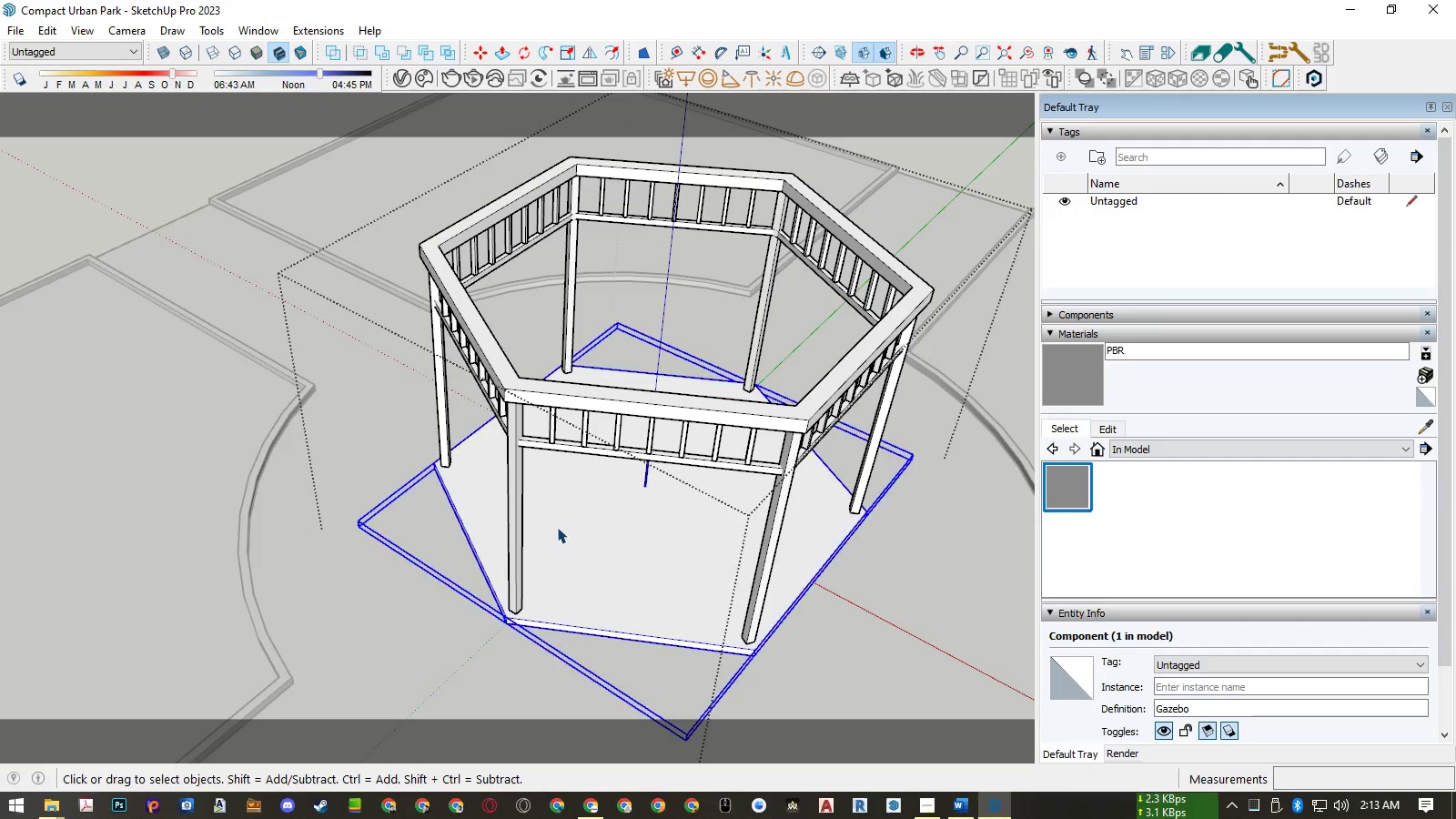 
triple_click([557, 527])
 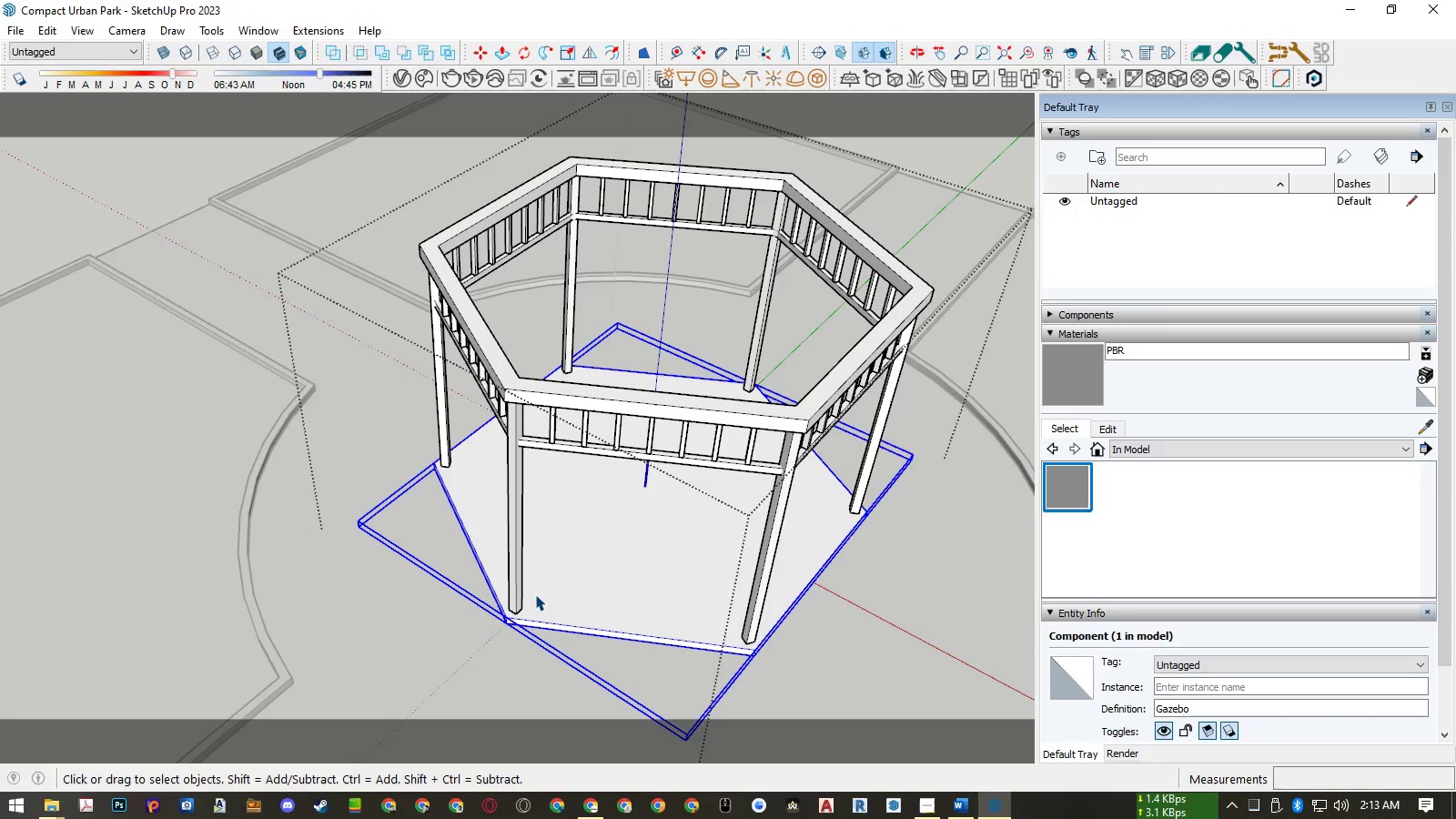 
key(M)
 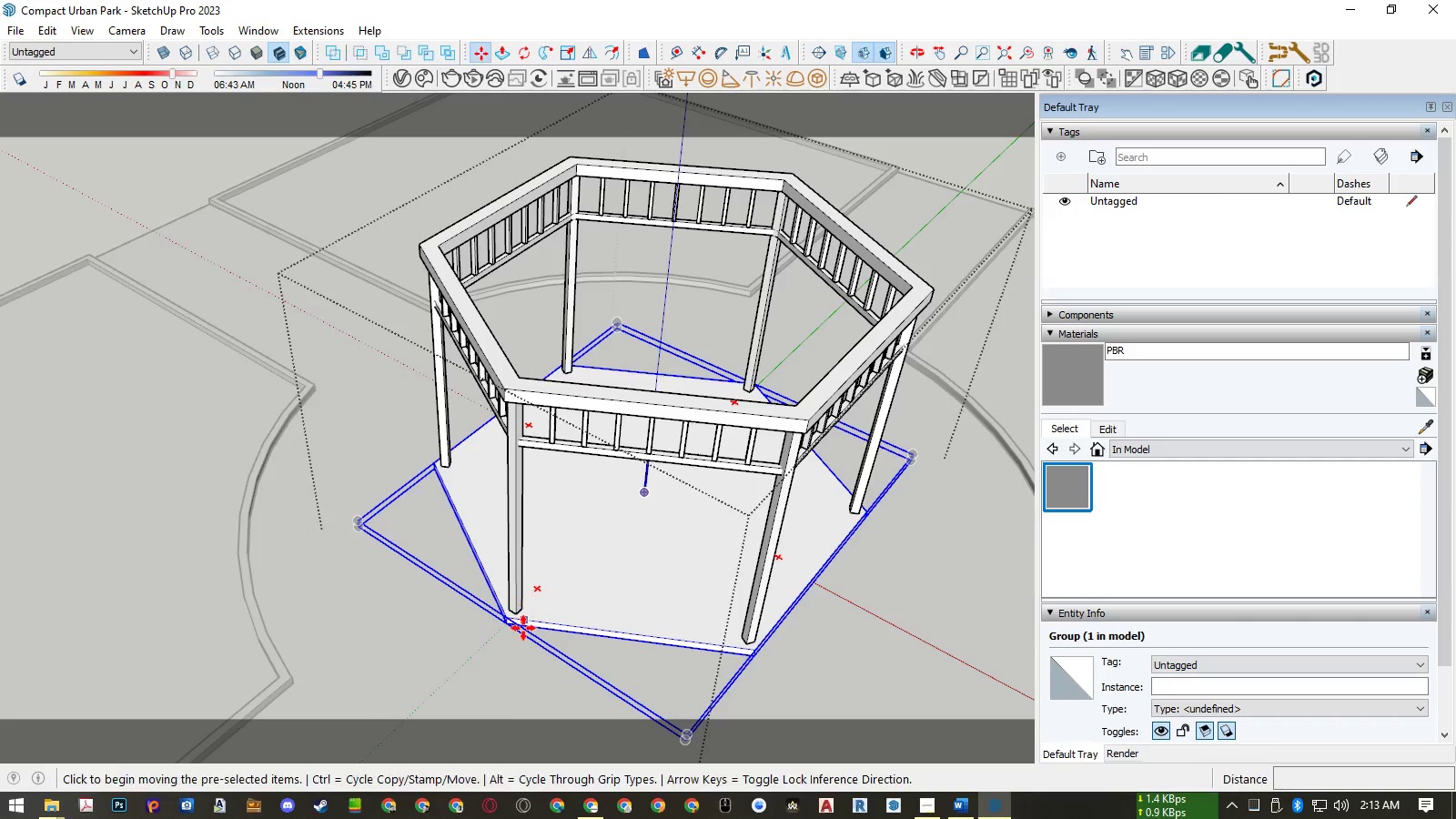 
key(Control+ControlLeft)
 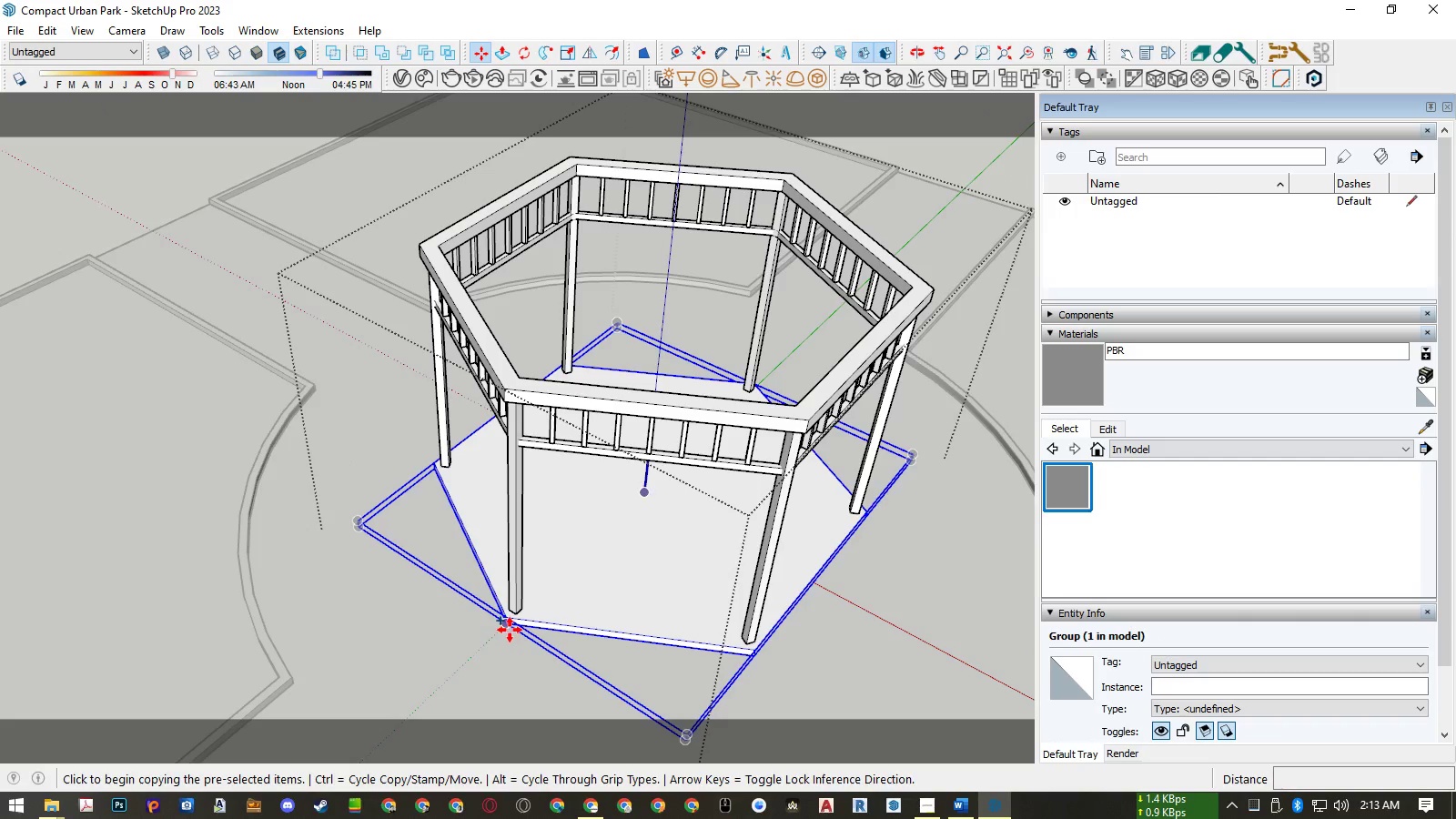 
scroll: coordinate [510, 629], scroll_direction: up, amount: 3.0
 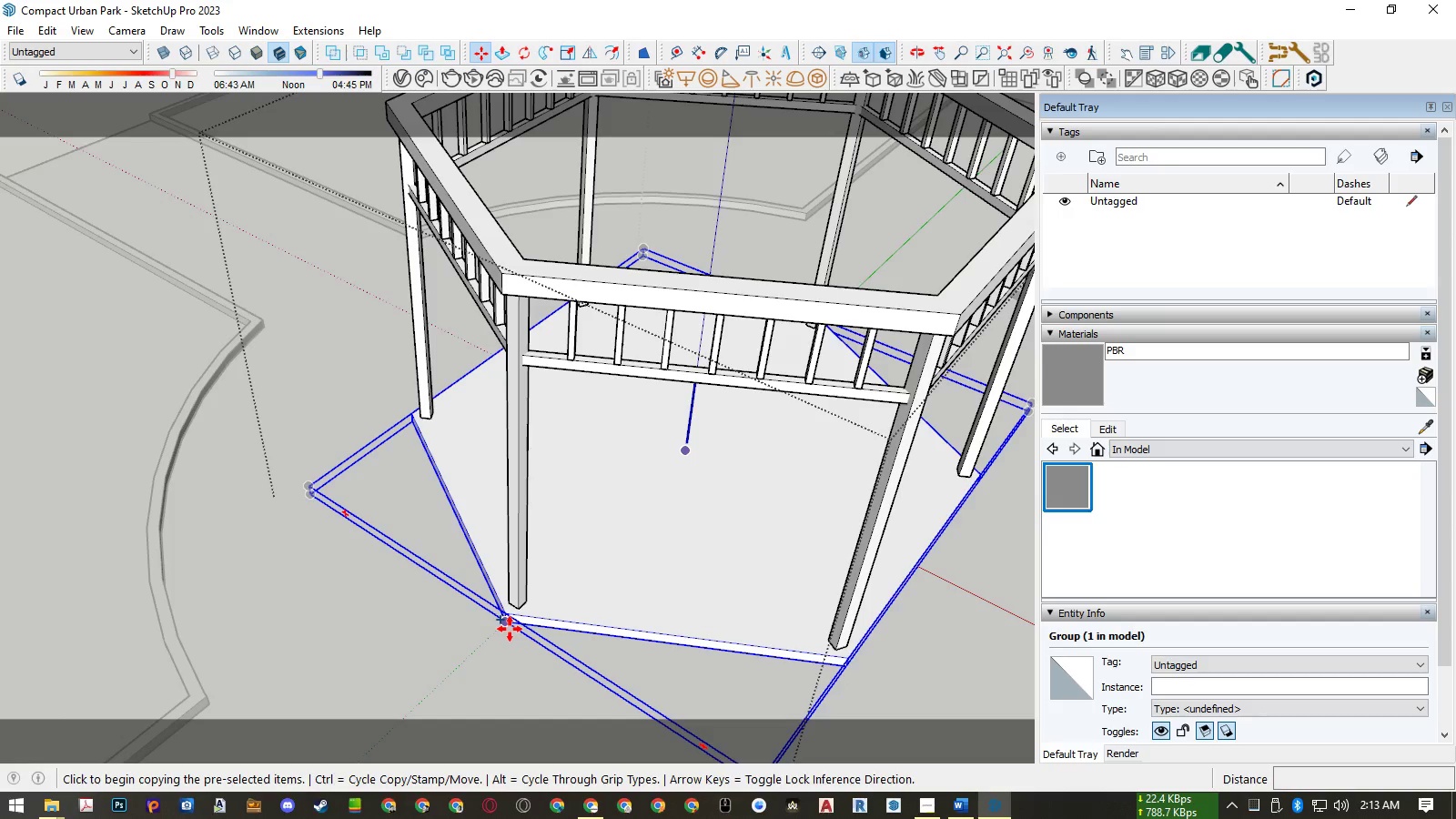 
wait(6.99)
 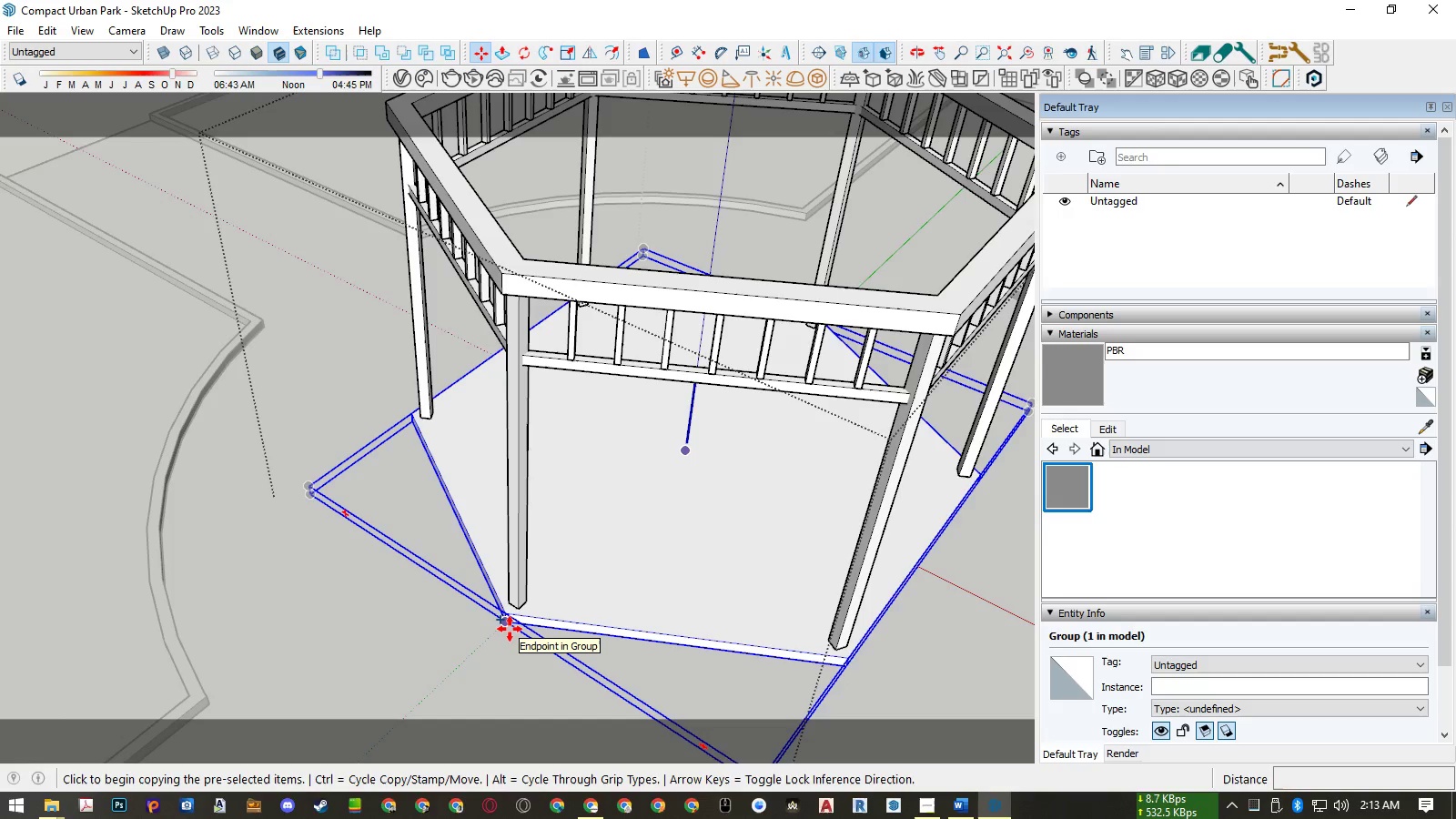 
left_click([510, 629])
 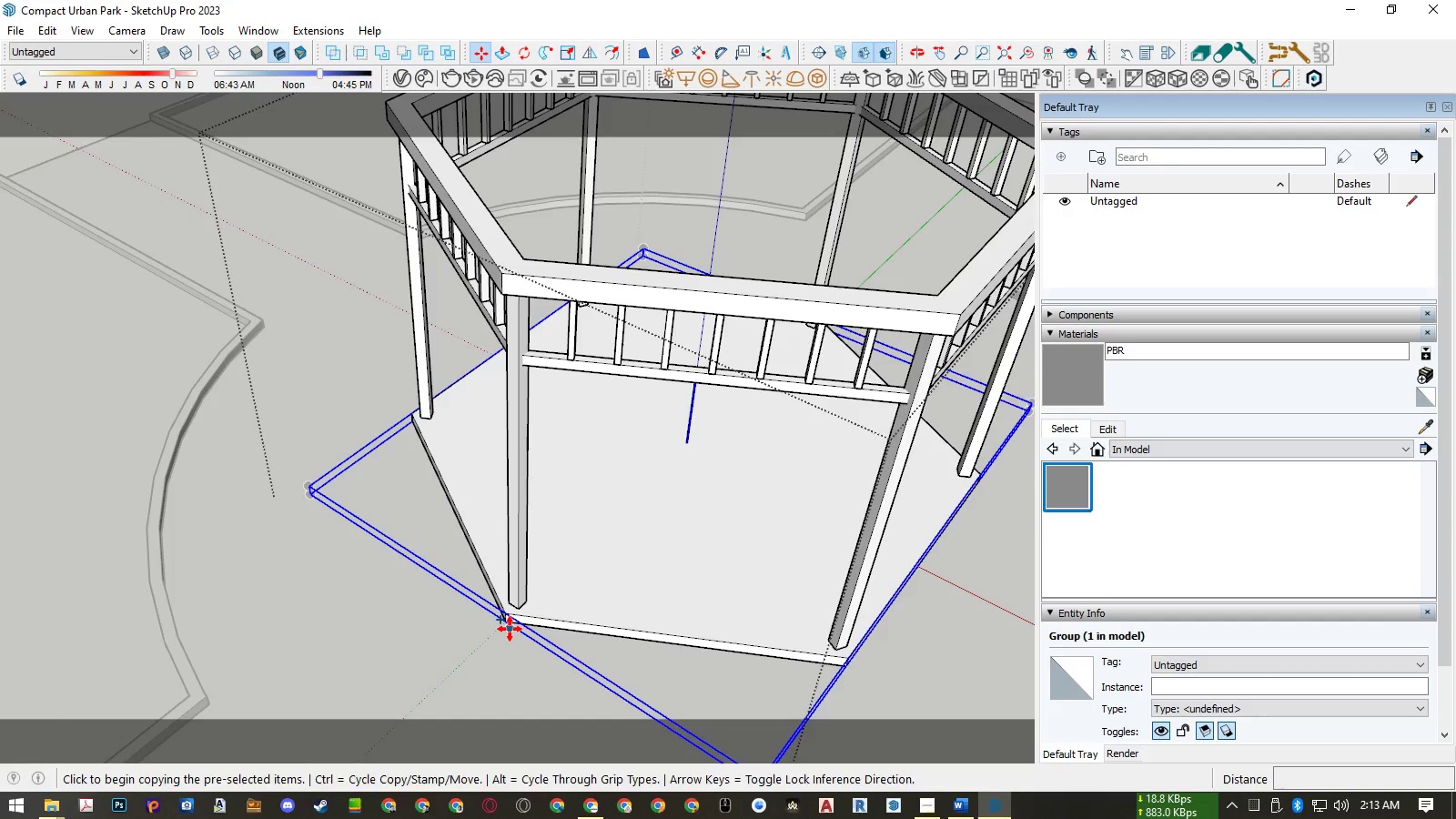 
key(ArrowUp)
 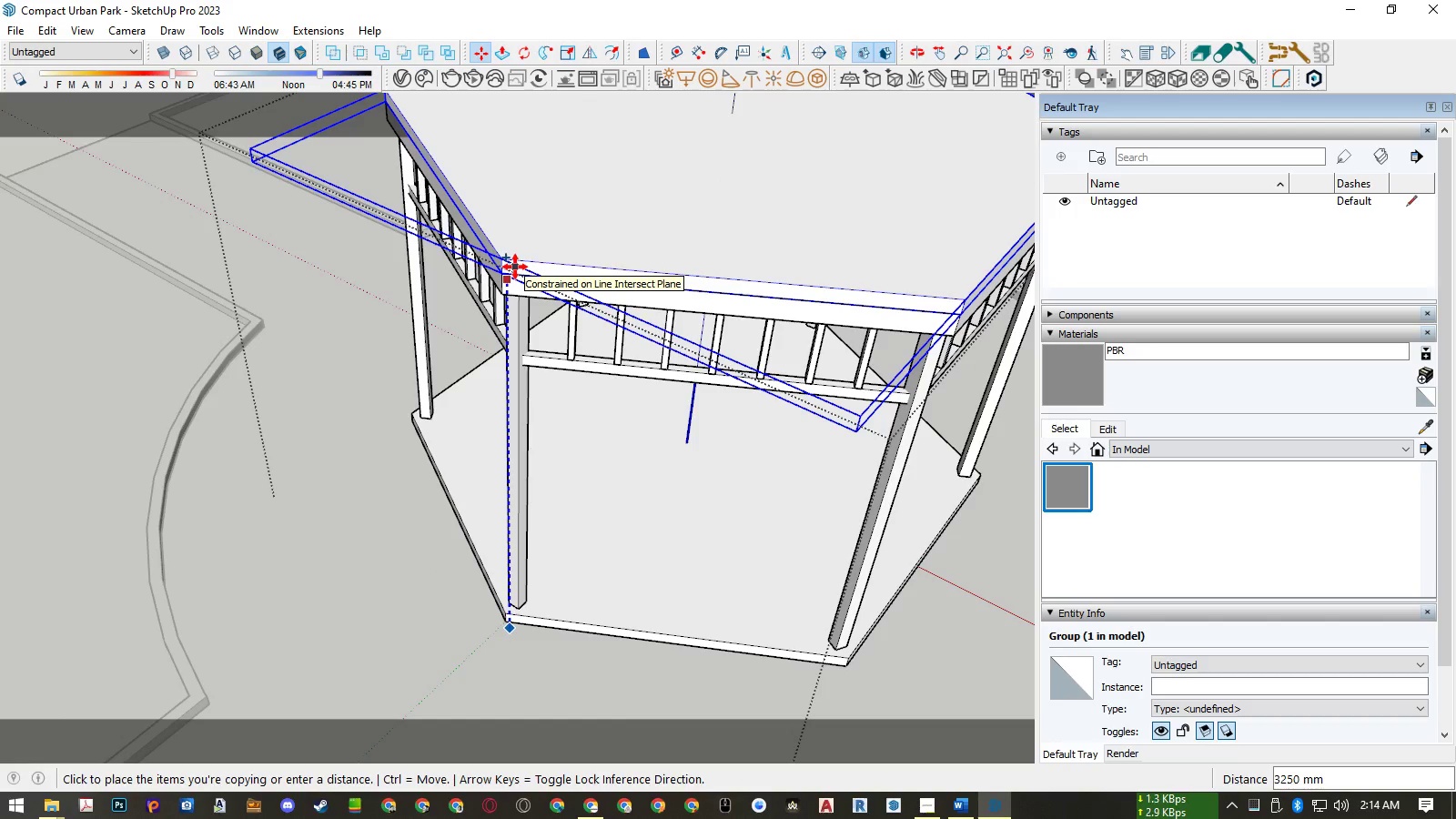 
left_click([515, 267])
 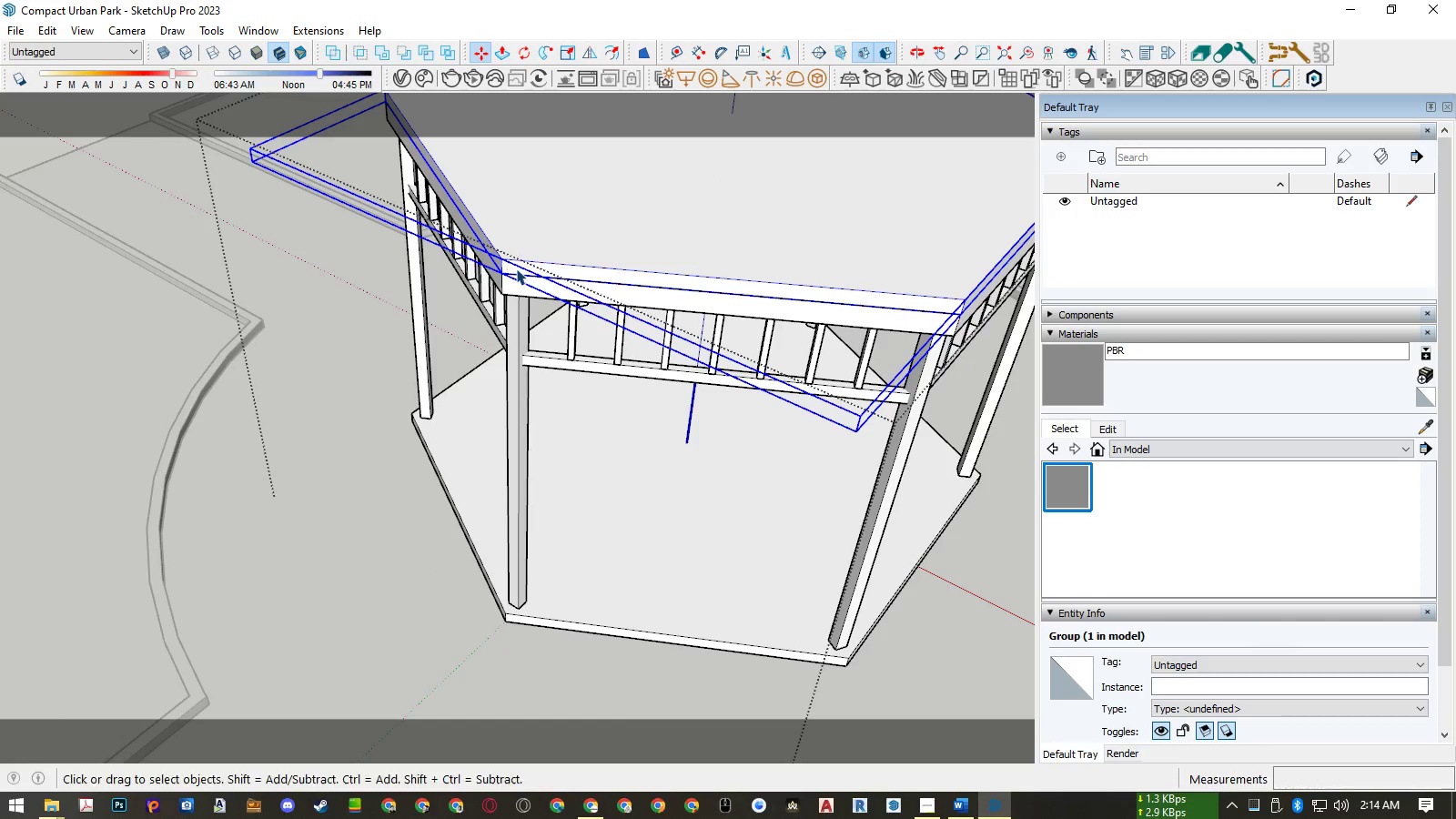 
key(Space)
 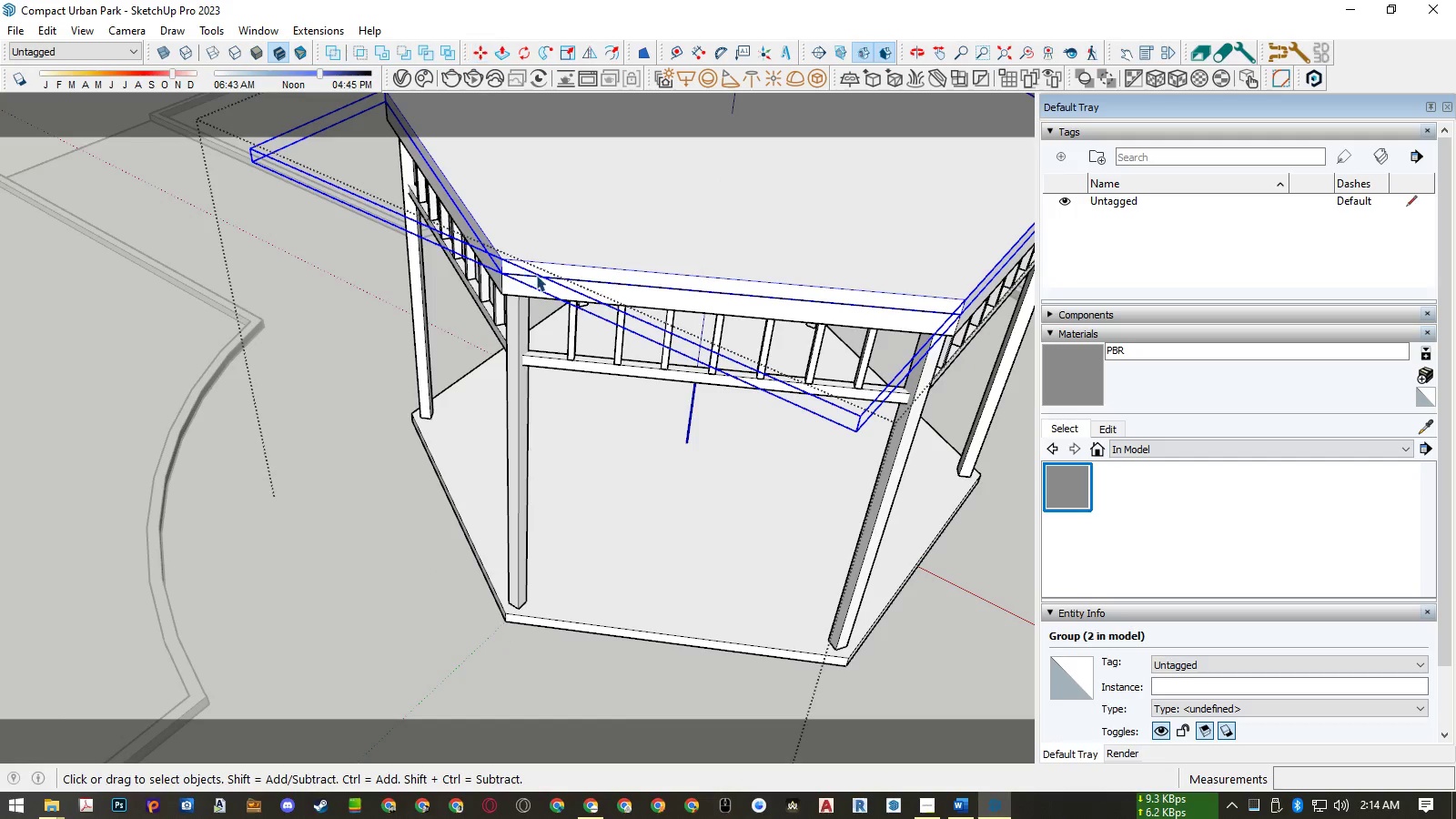 
scroll: coordinate [537, 277], scroll_direction: down, amount: 5.0
 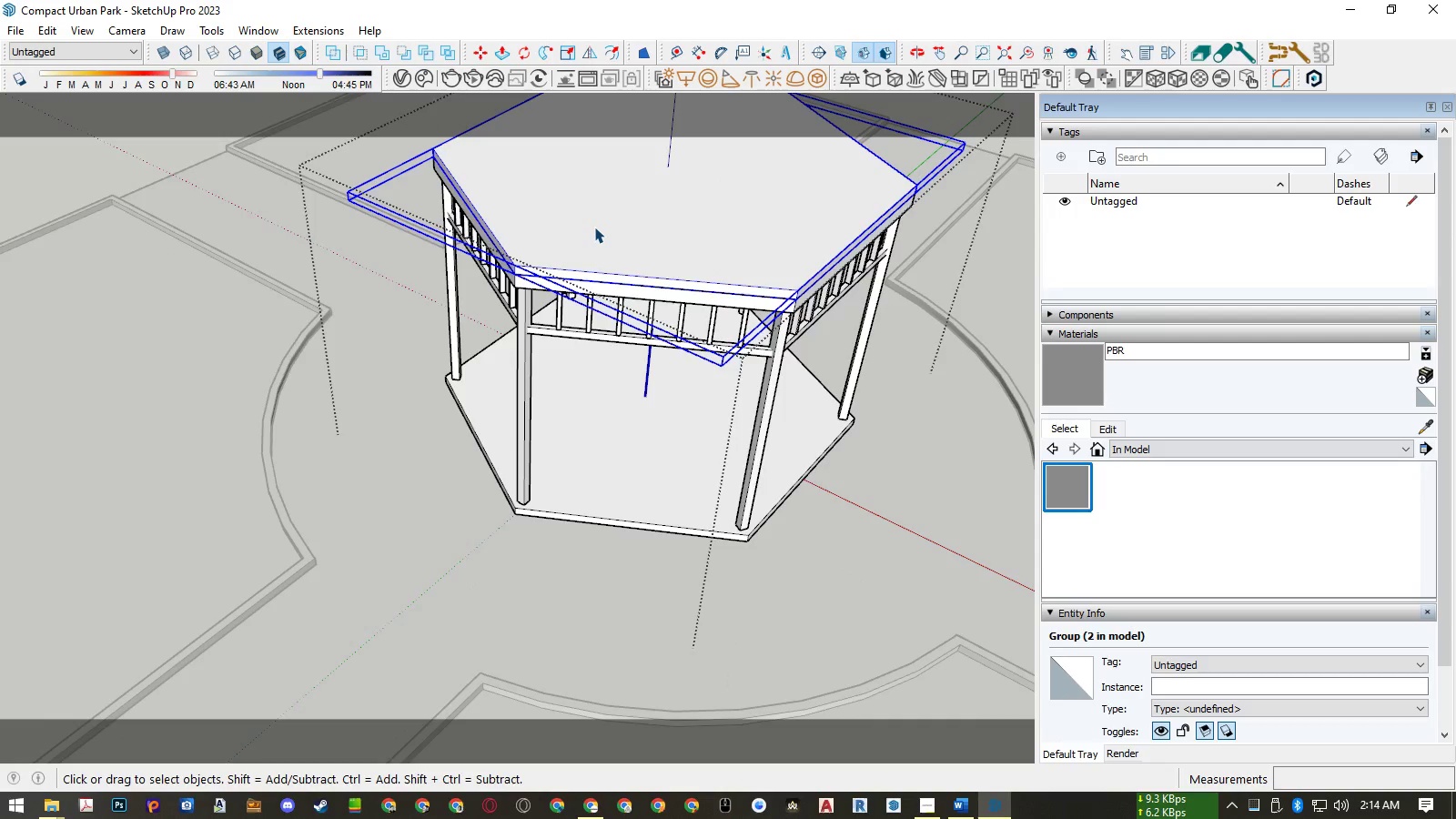 
double_click([594, 227])
 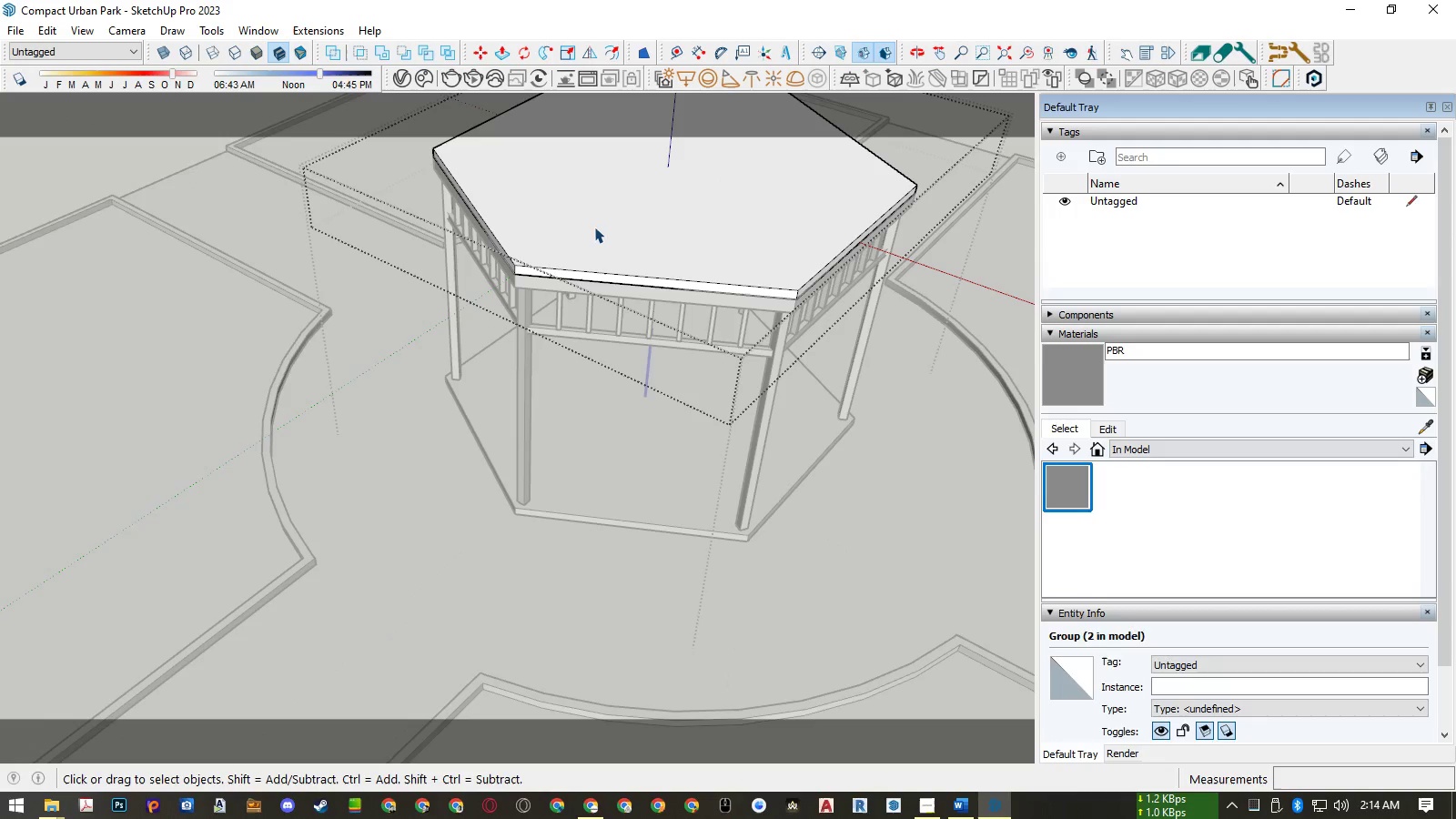 
hold_key(key=ControlLeft, duration=0.46)
 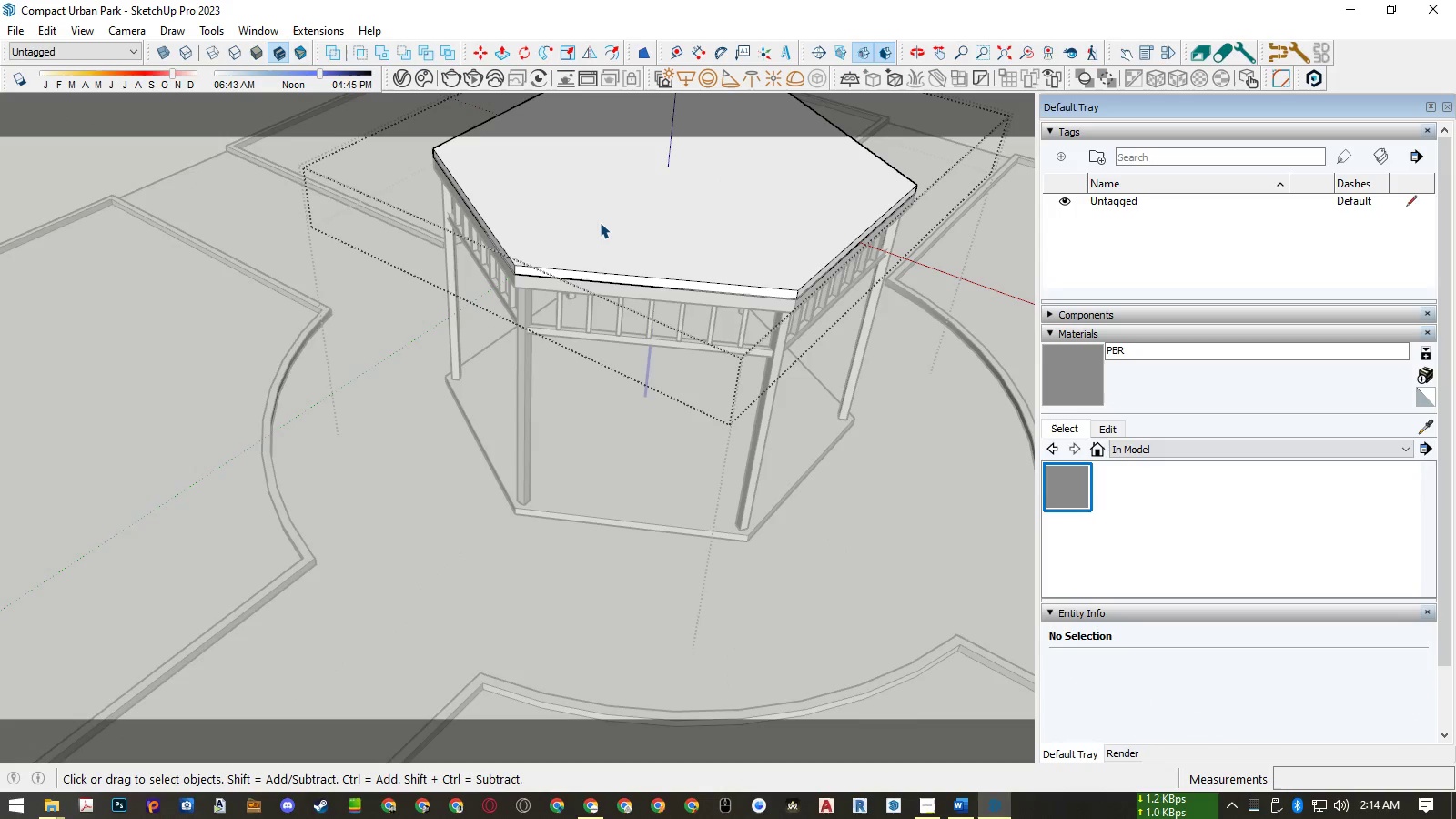 
left_click([600, 222])
 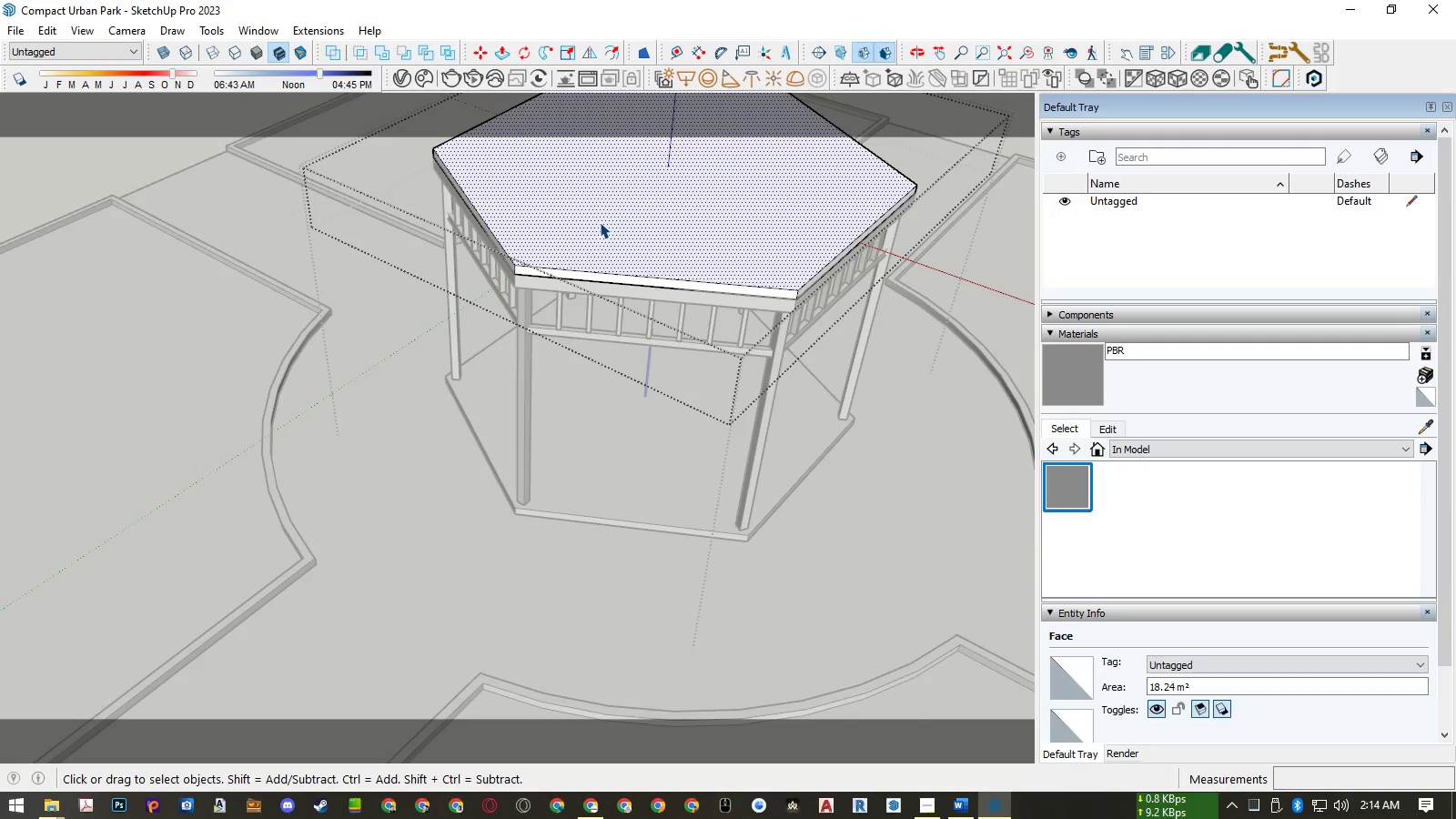 
key(Delete)
 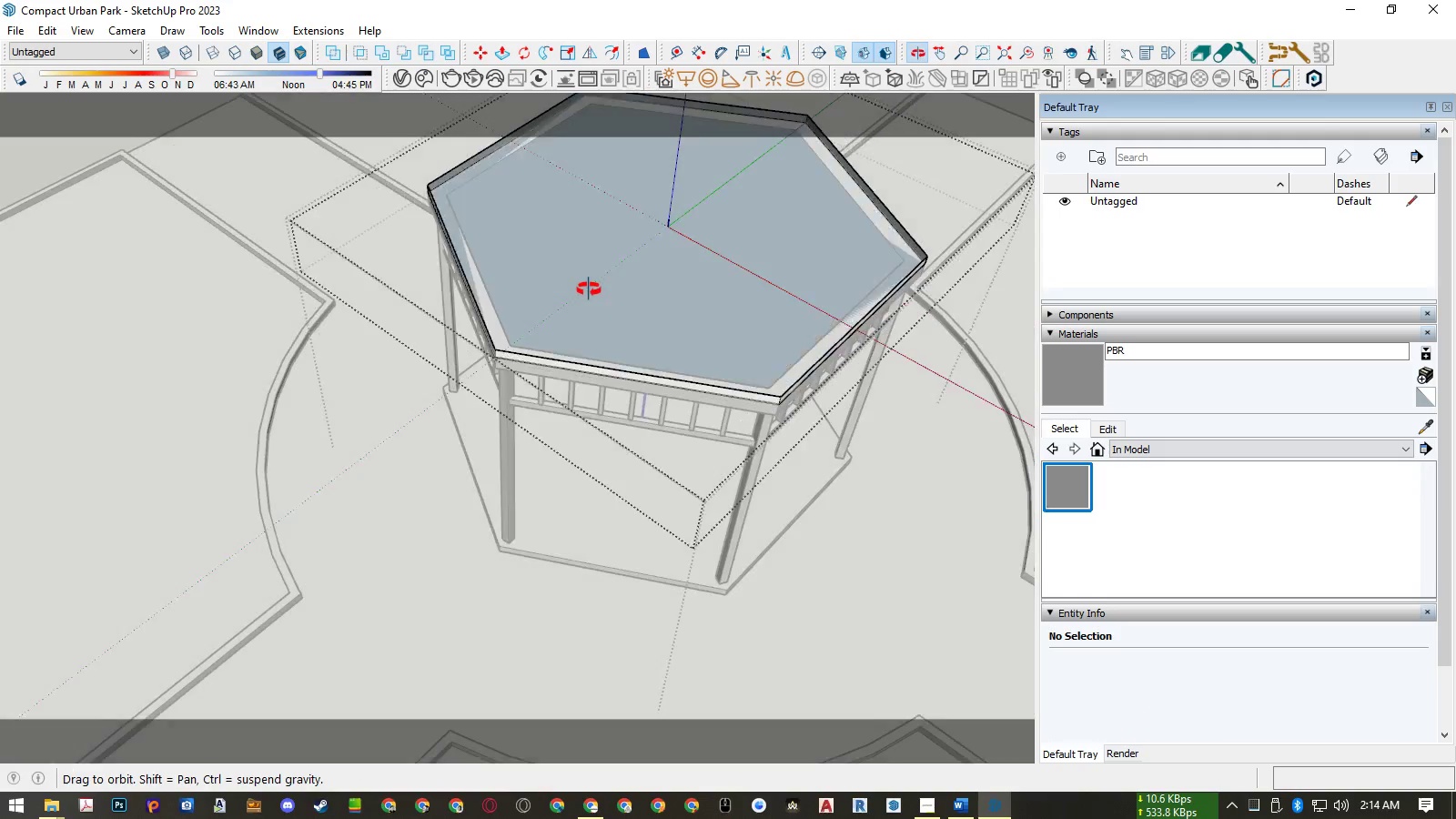 
key(A)
 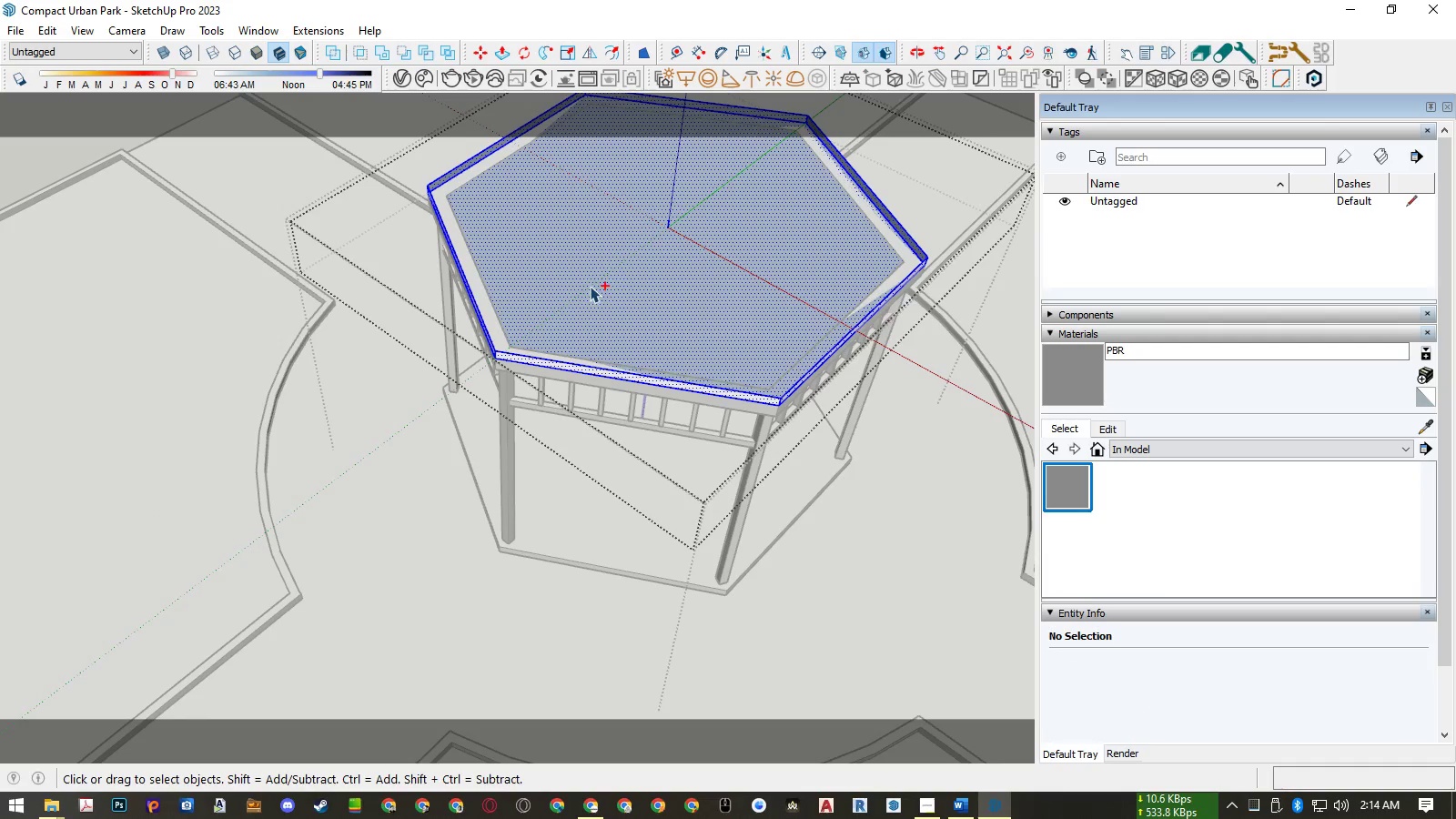 
hold_key(key=ShiftLeft, duration=1.04)
left_click([601, 277])
 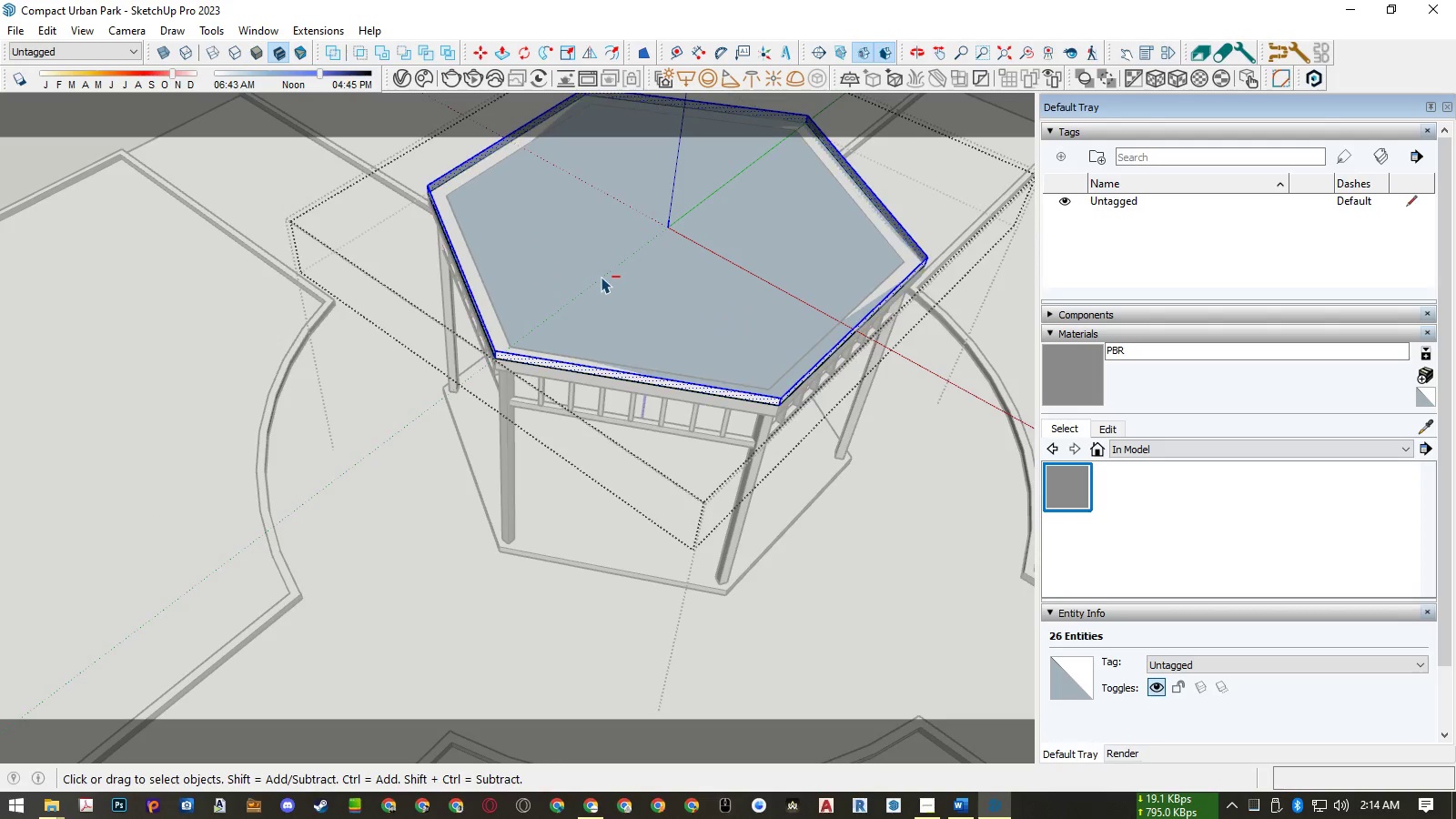 
double_click([601, 277])
 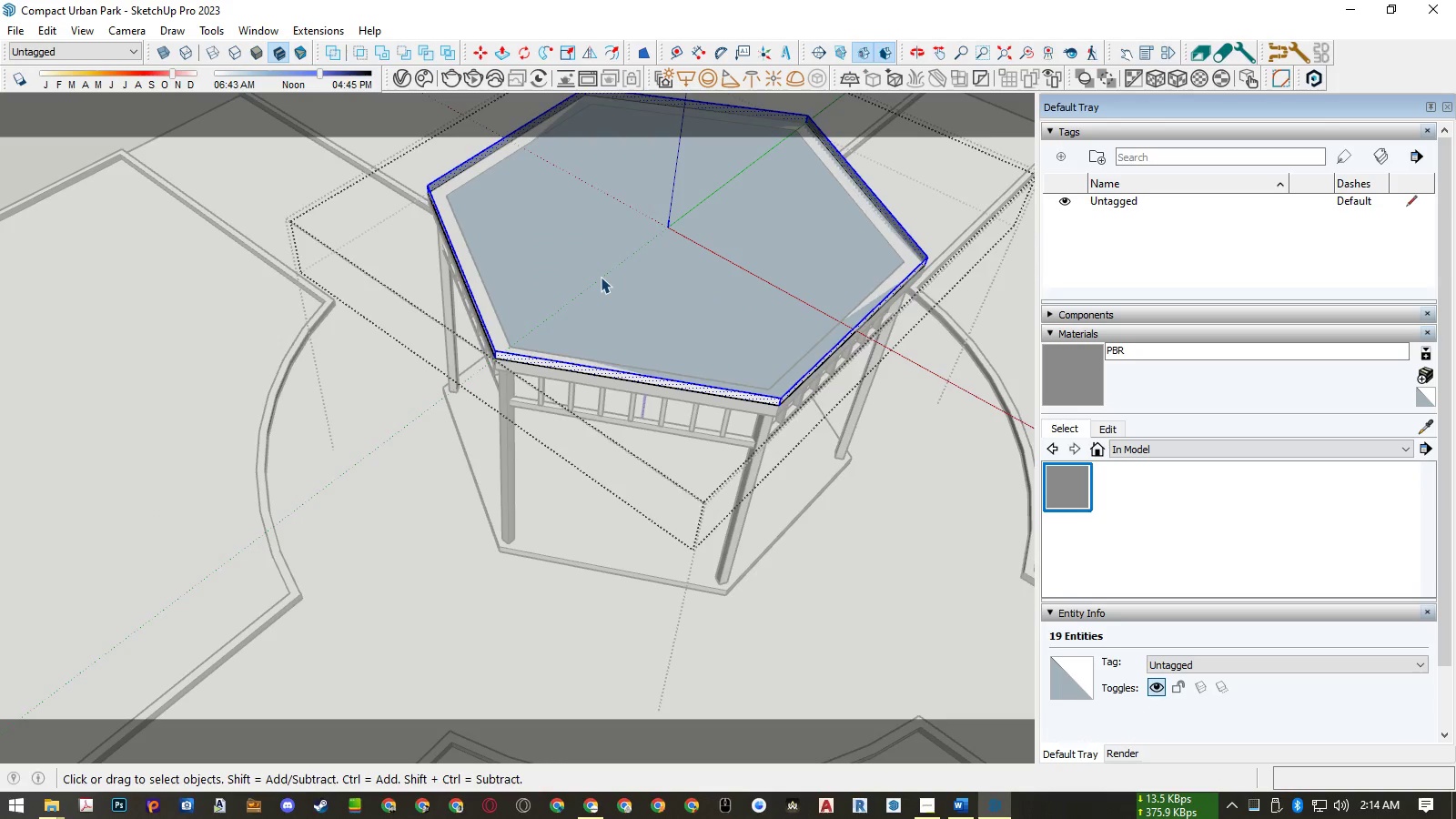 
key(Delete)
 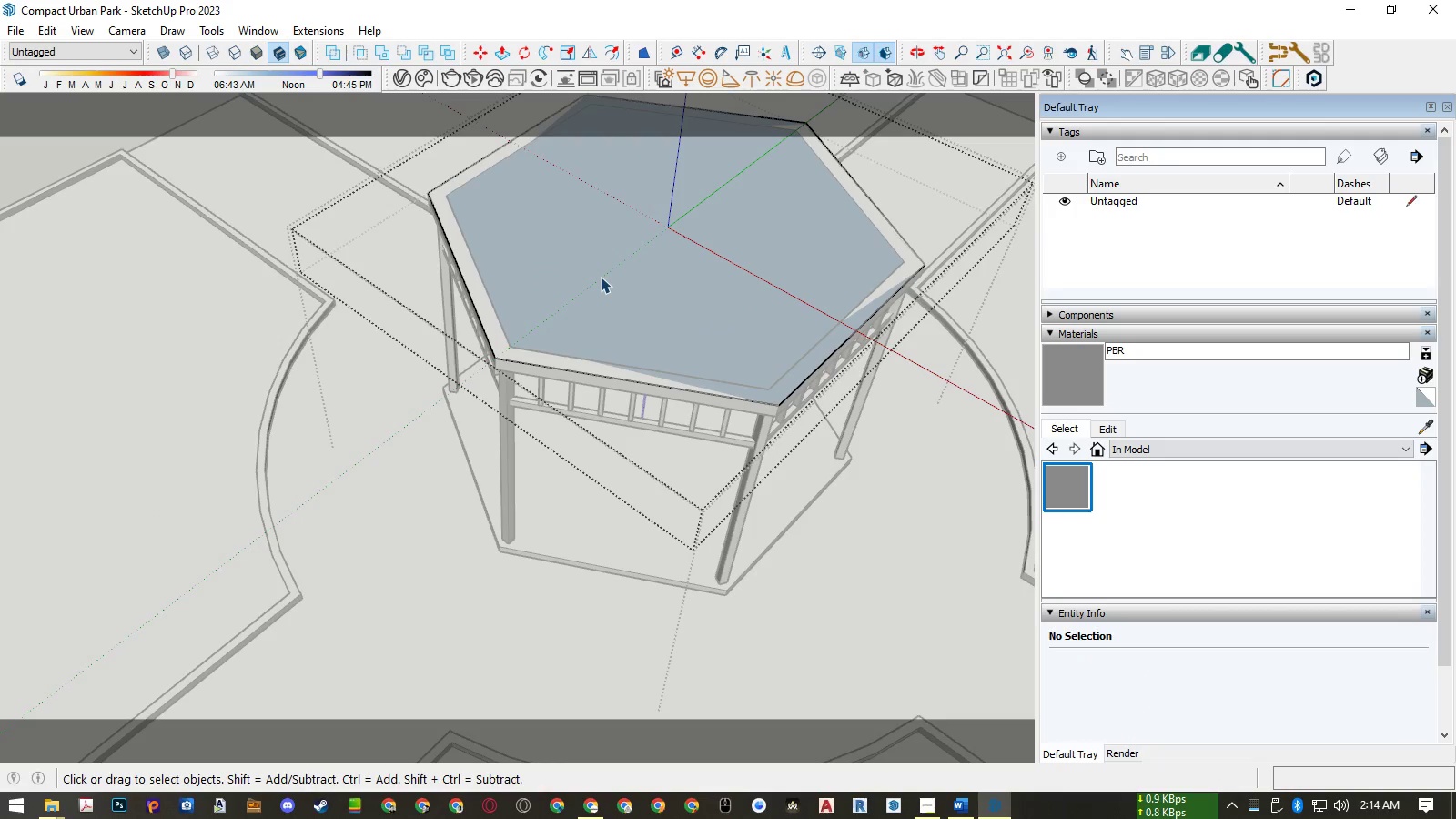 
key(Control+R)
 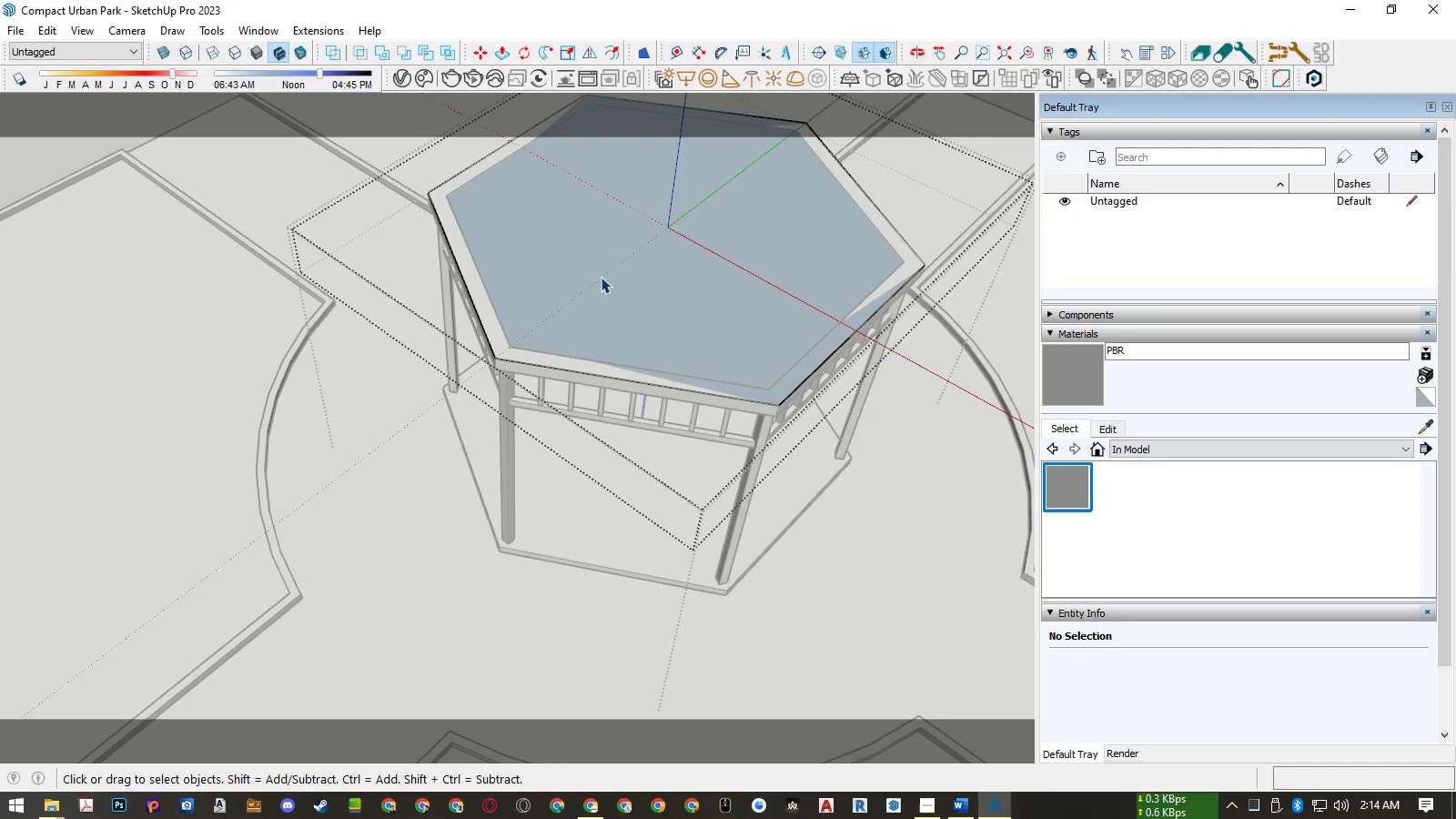 
left_click([601, 277])
 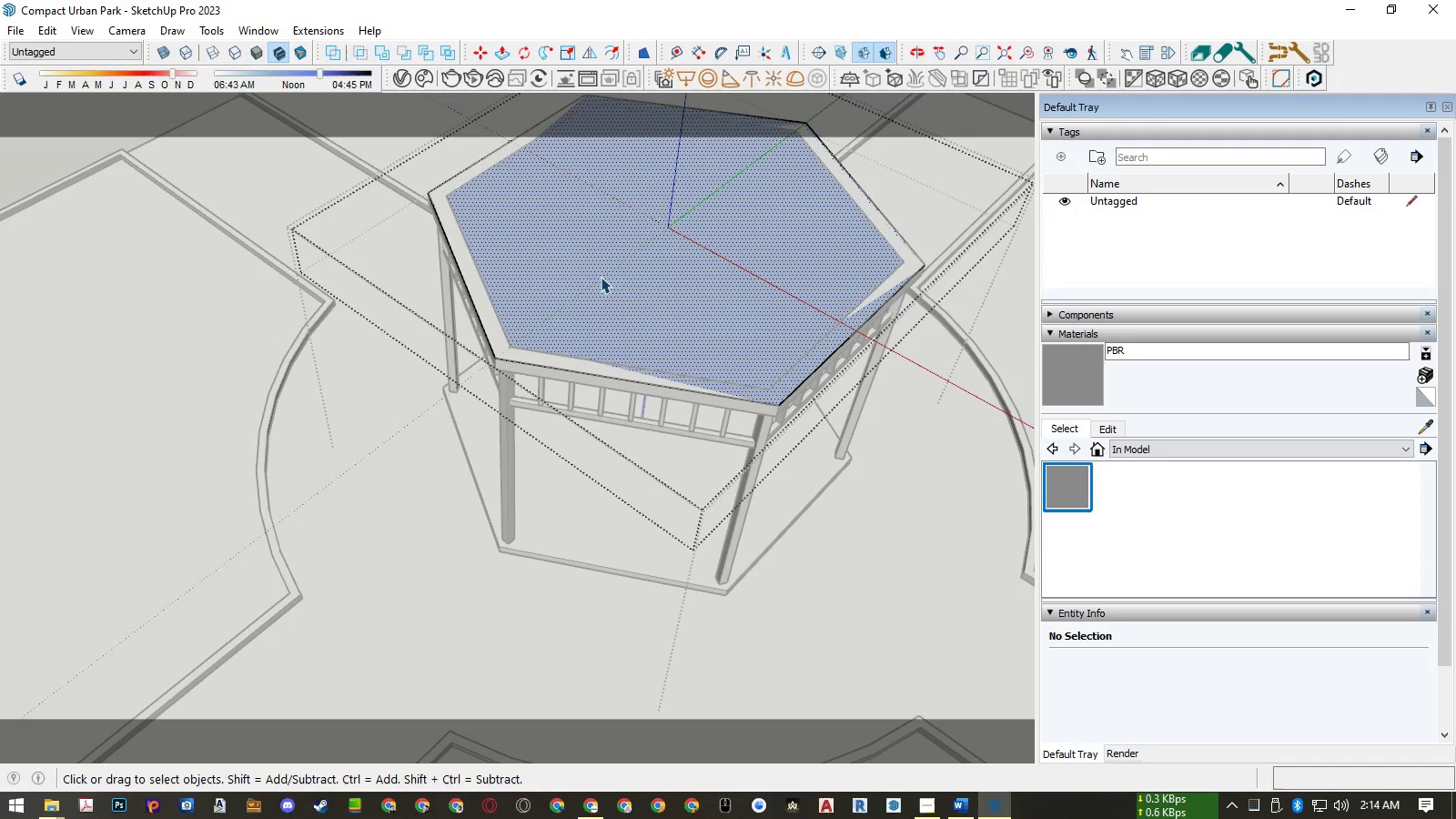 
key(Control+R)
 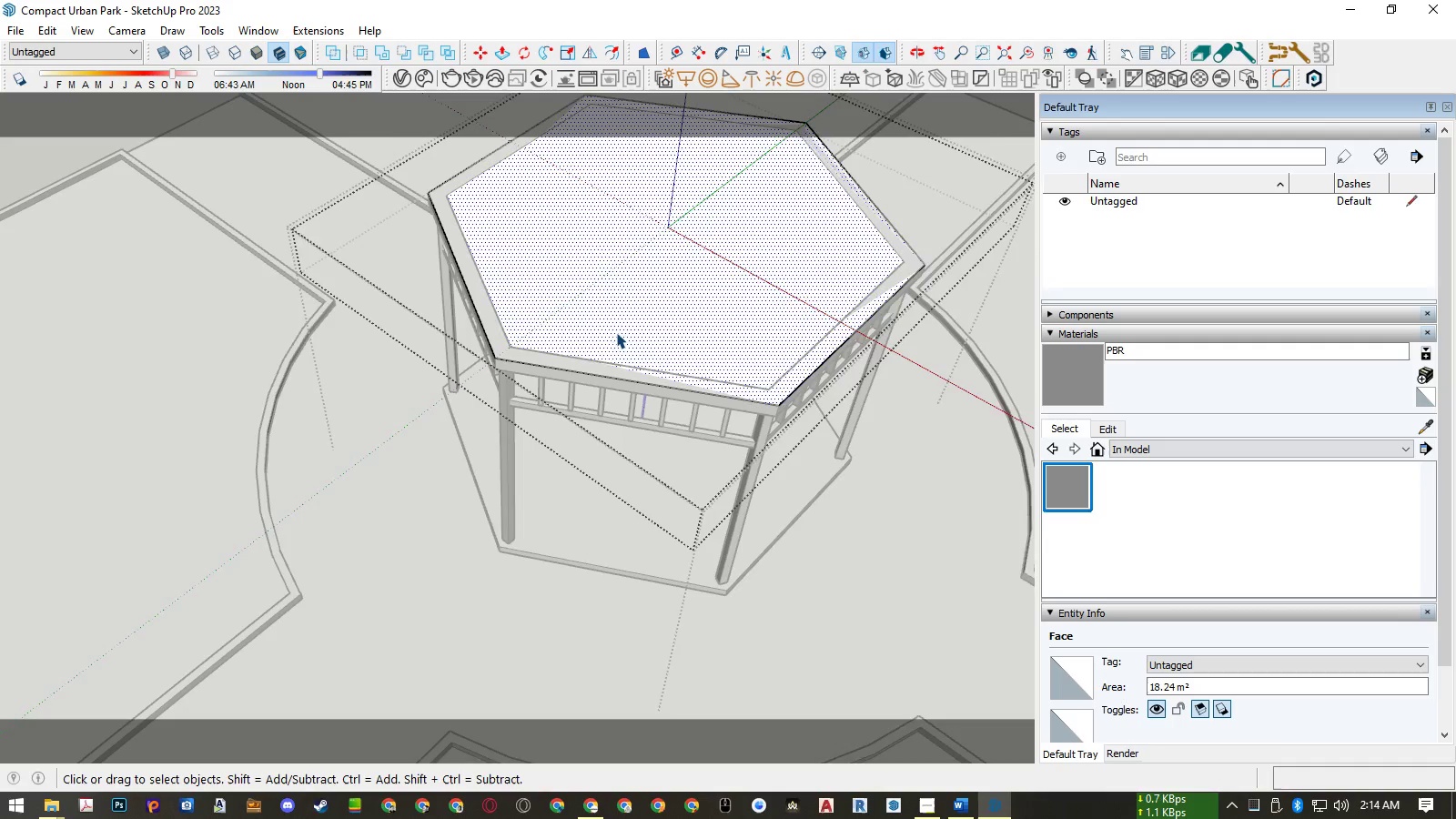 
scroll: coordinate [618, 338], scroll_direction: up, amount: 3.0
 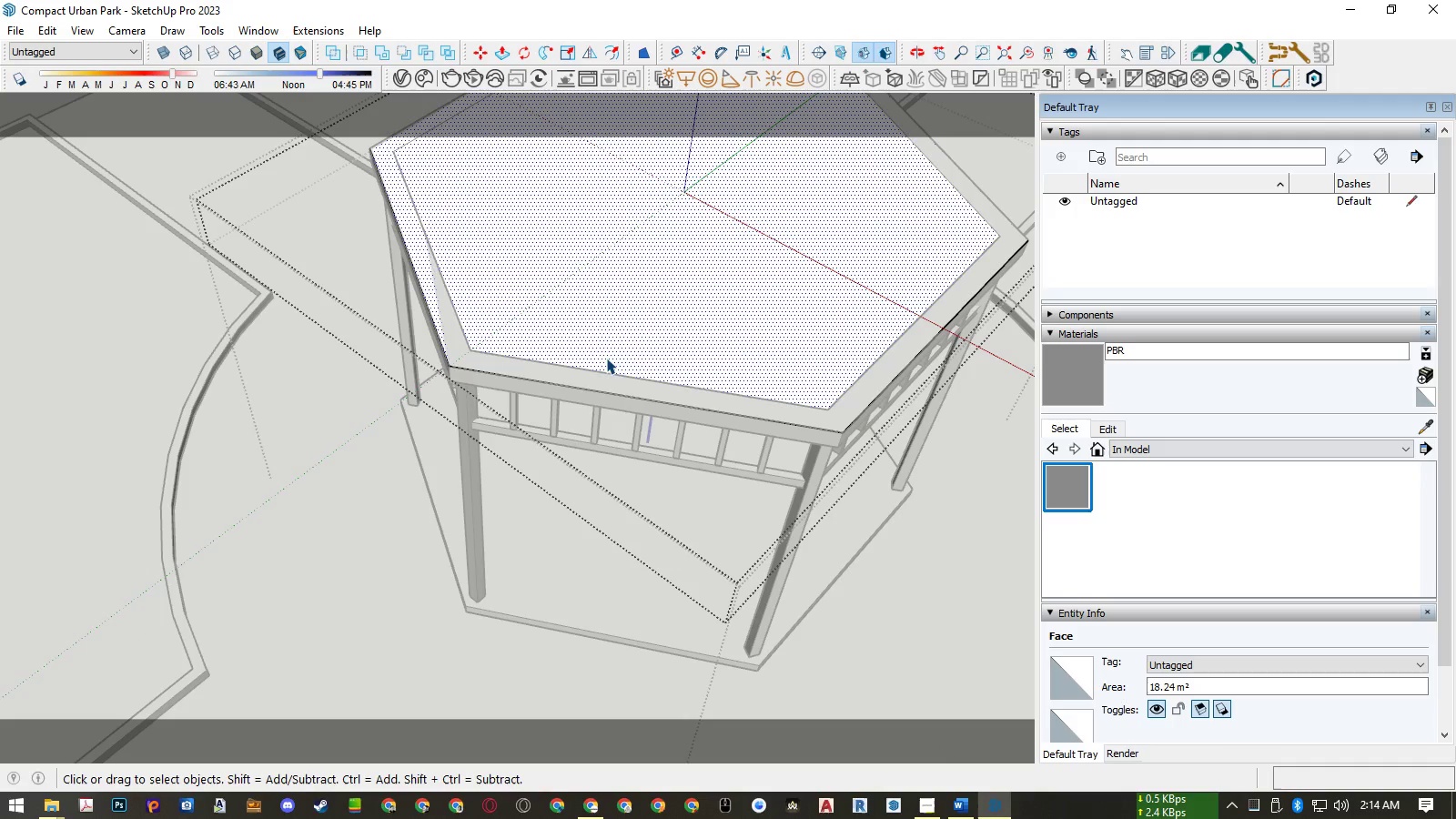 
key(F)
 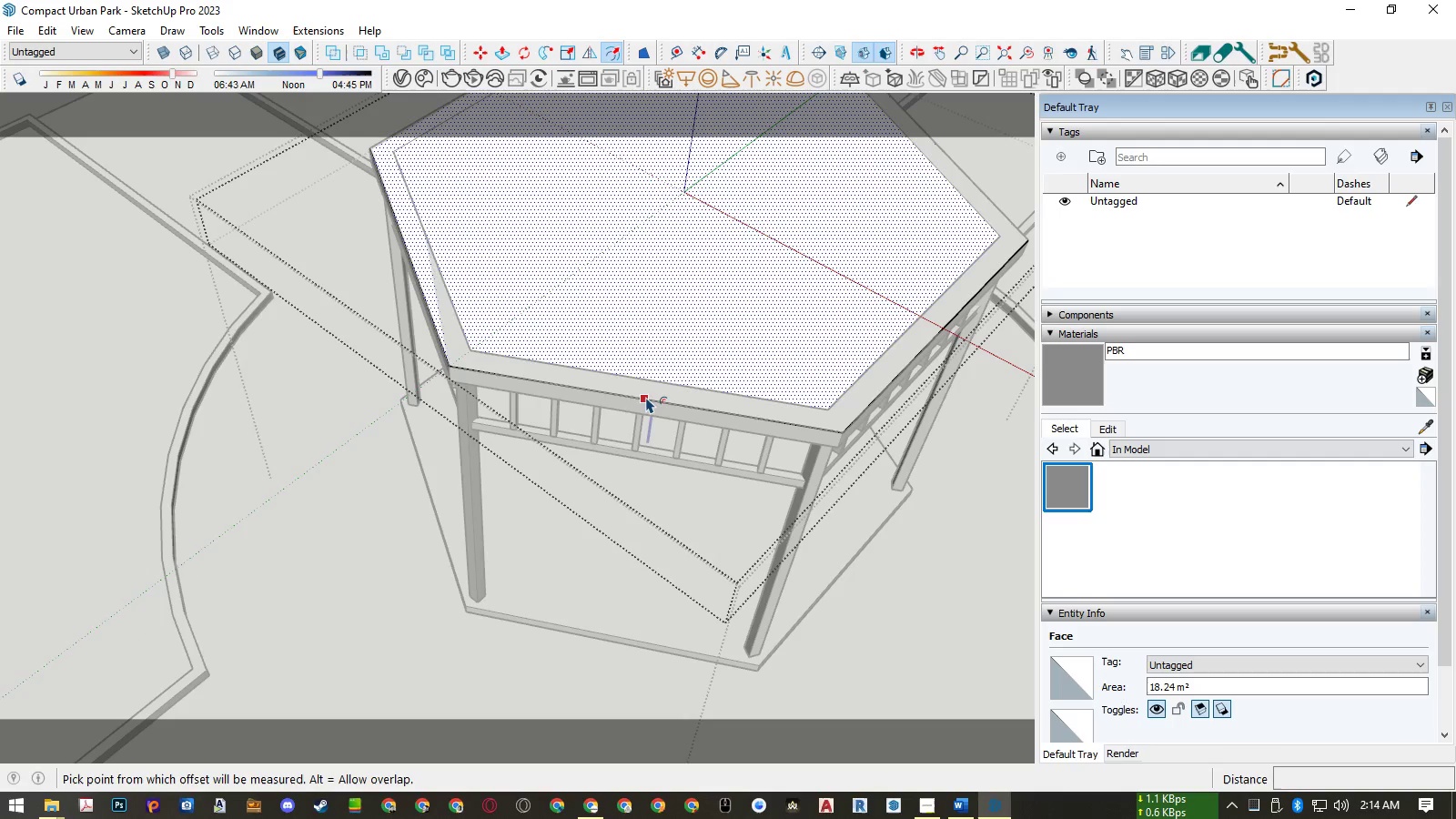 
left_click([646, 397])
 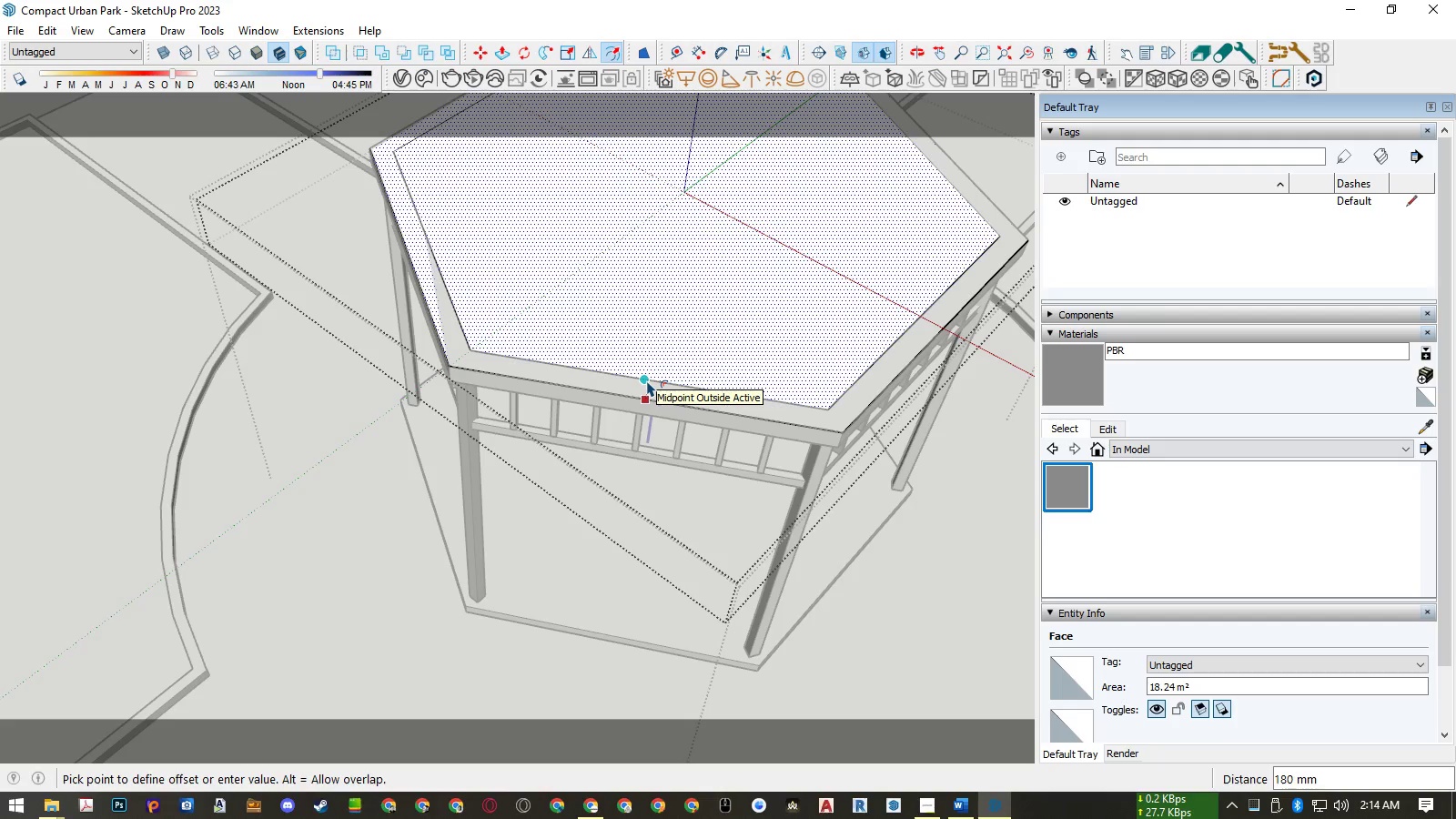 
left_click([647, 380])
 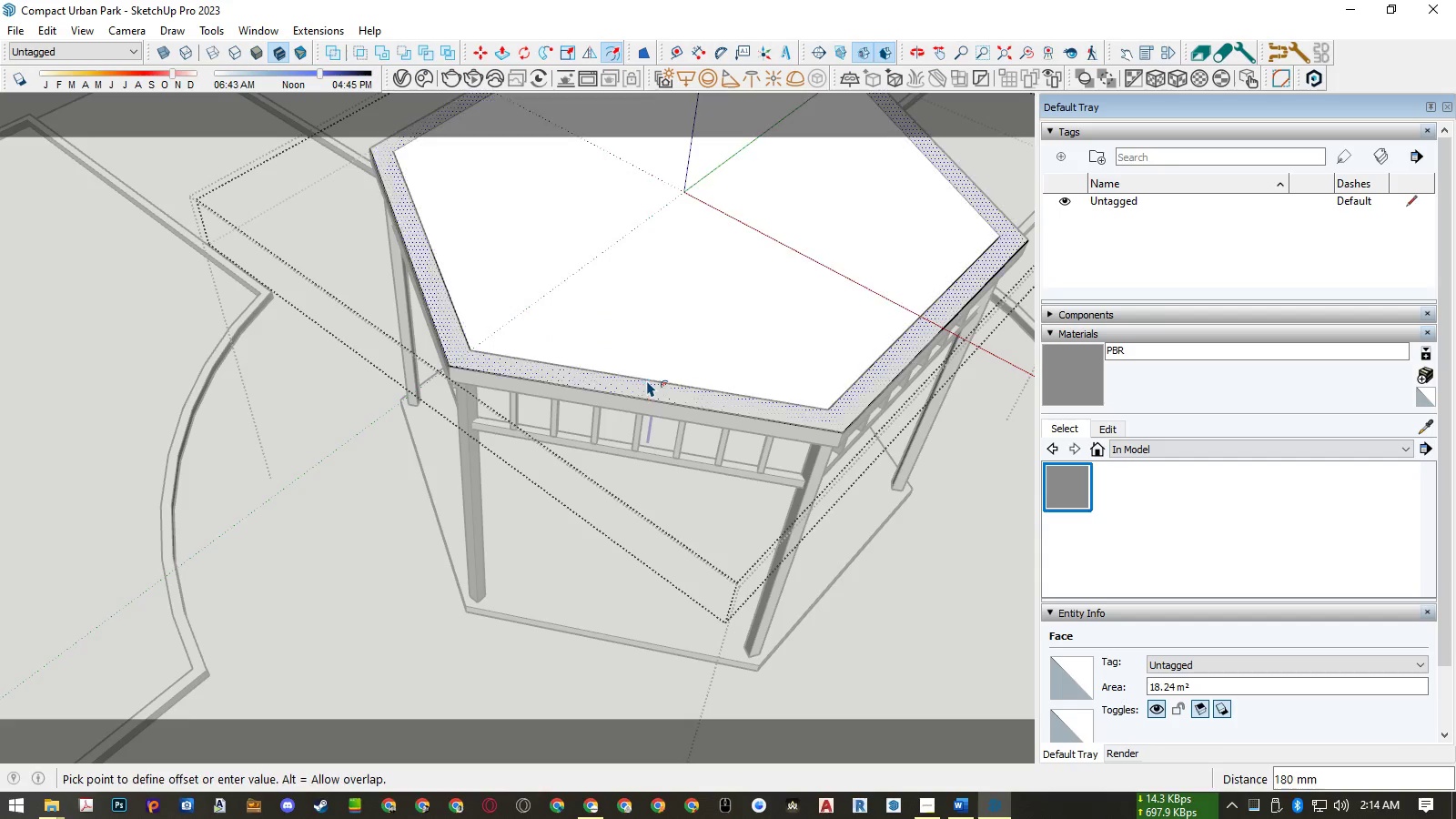 
key(Space)
 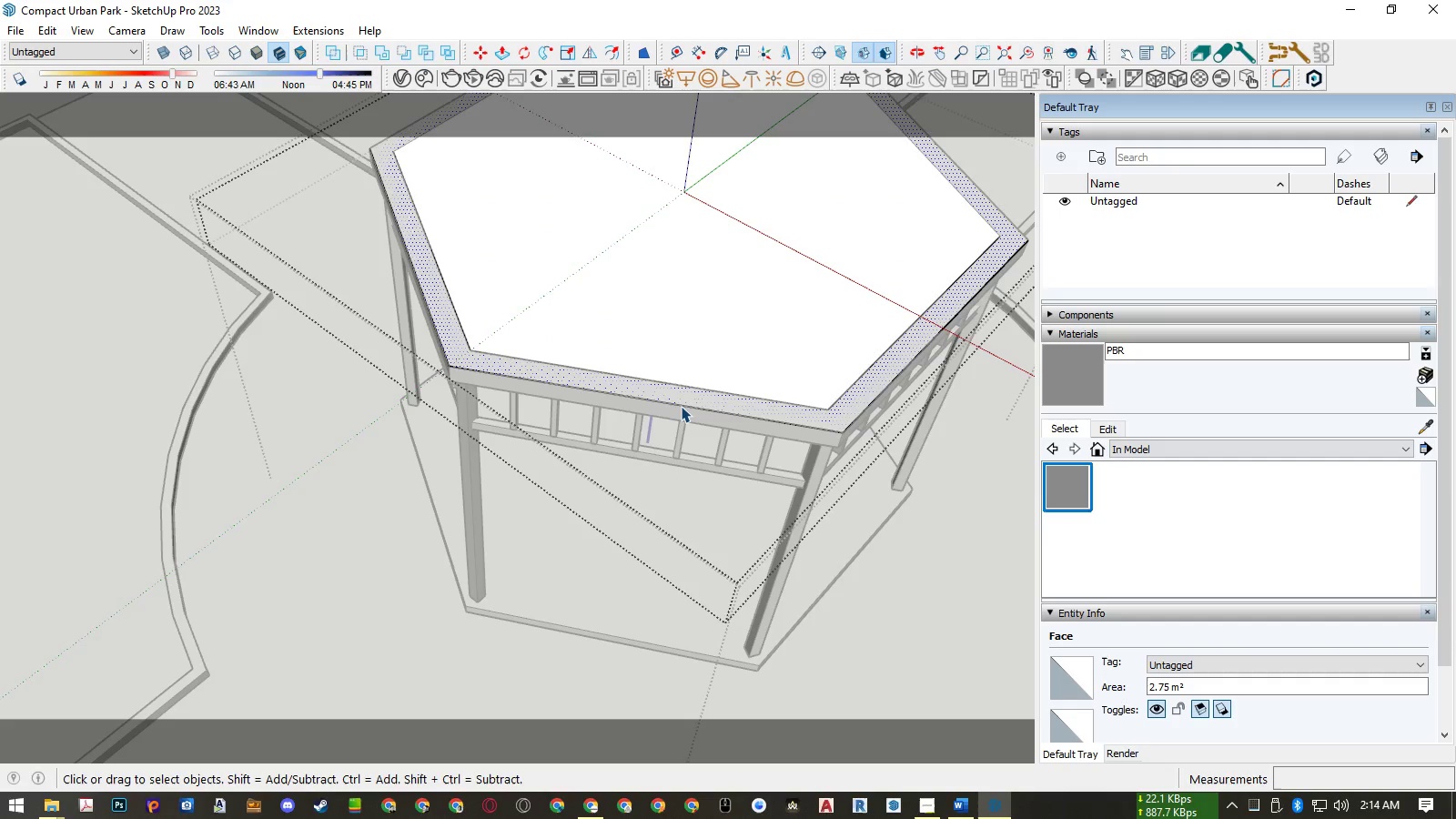 
key(E)
 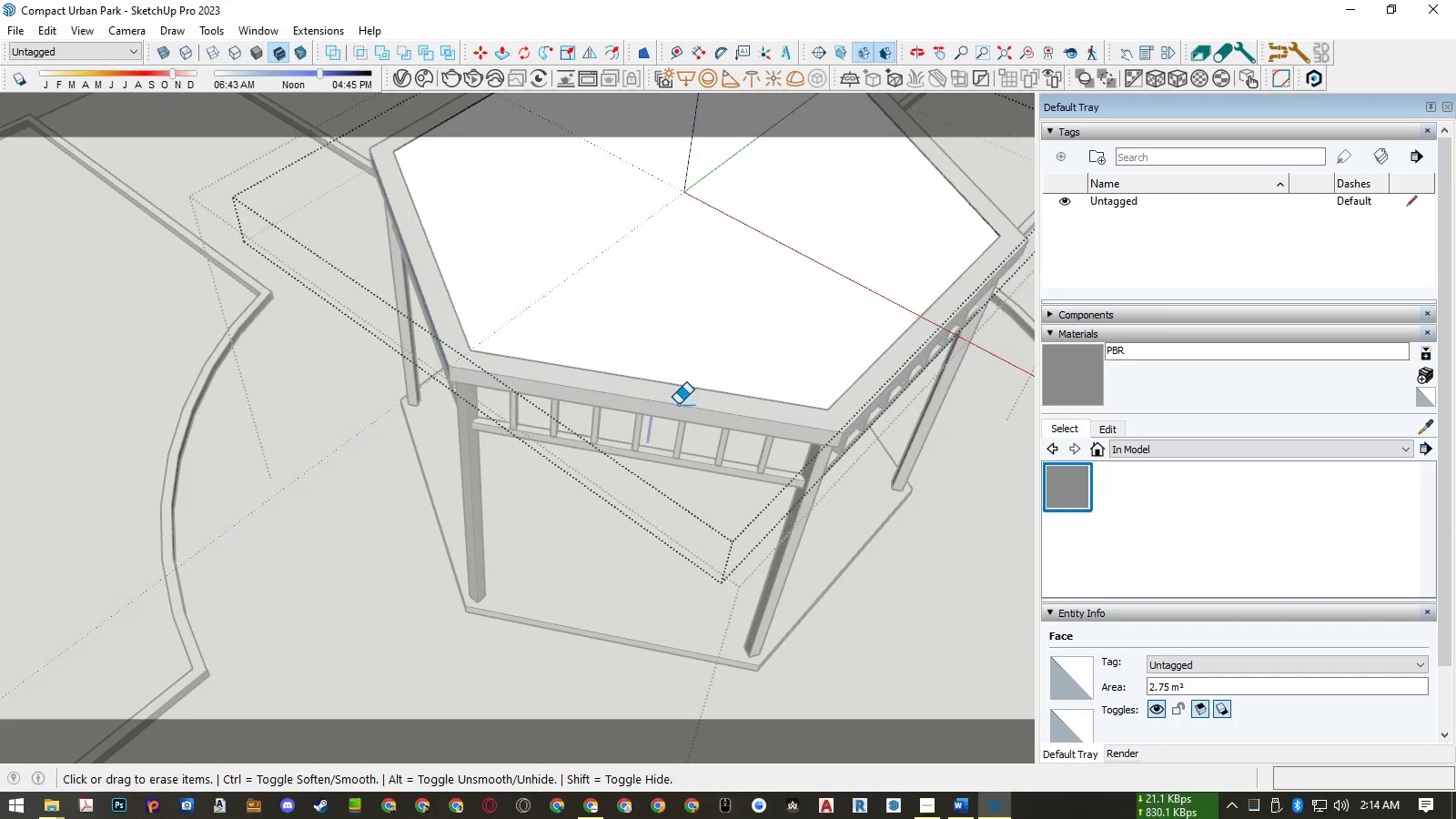 
key(Space)
 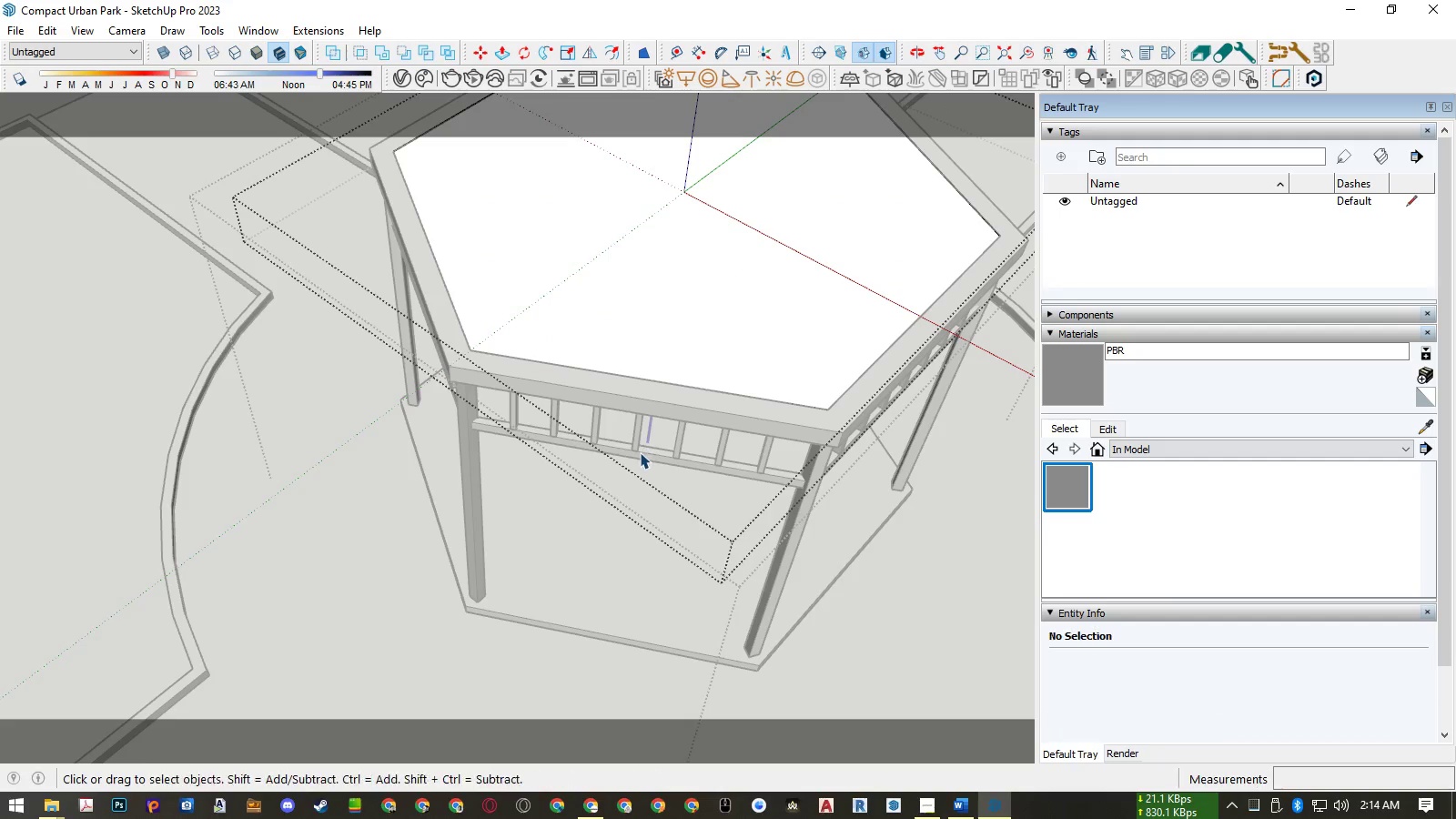 
scroll: coordinate [640, 452], scroll_direction: down, amount: 4.0
 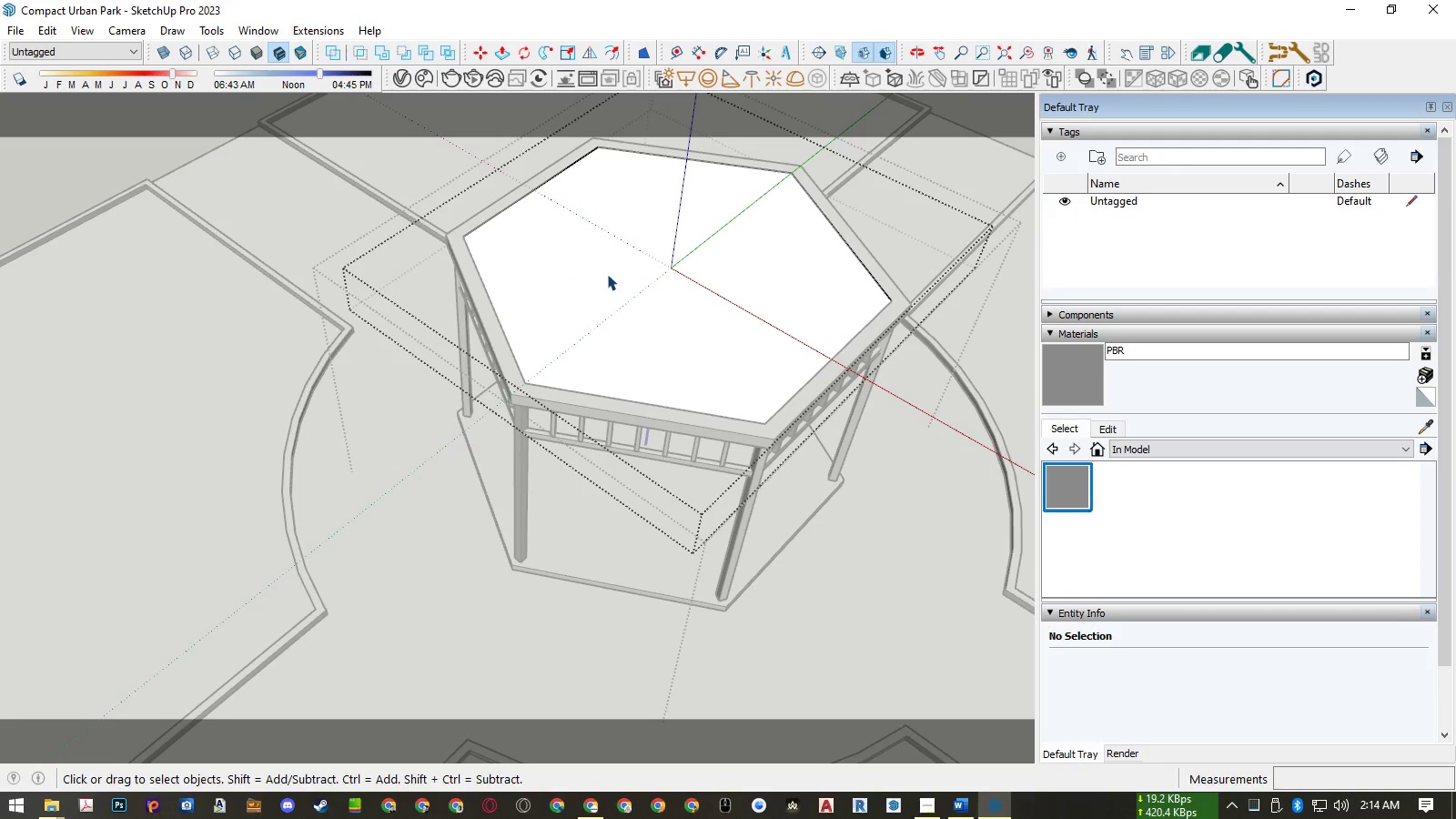 
scroll: coordinate [607, 272], scroll_direction: up, amount: 2.0
 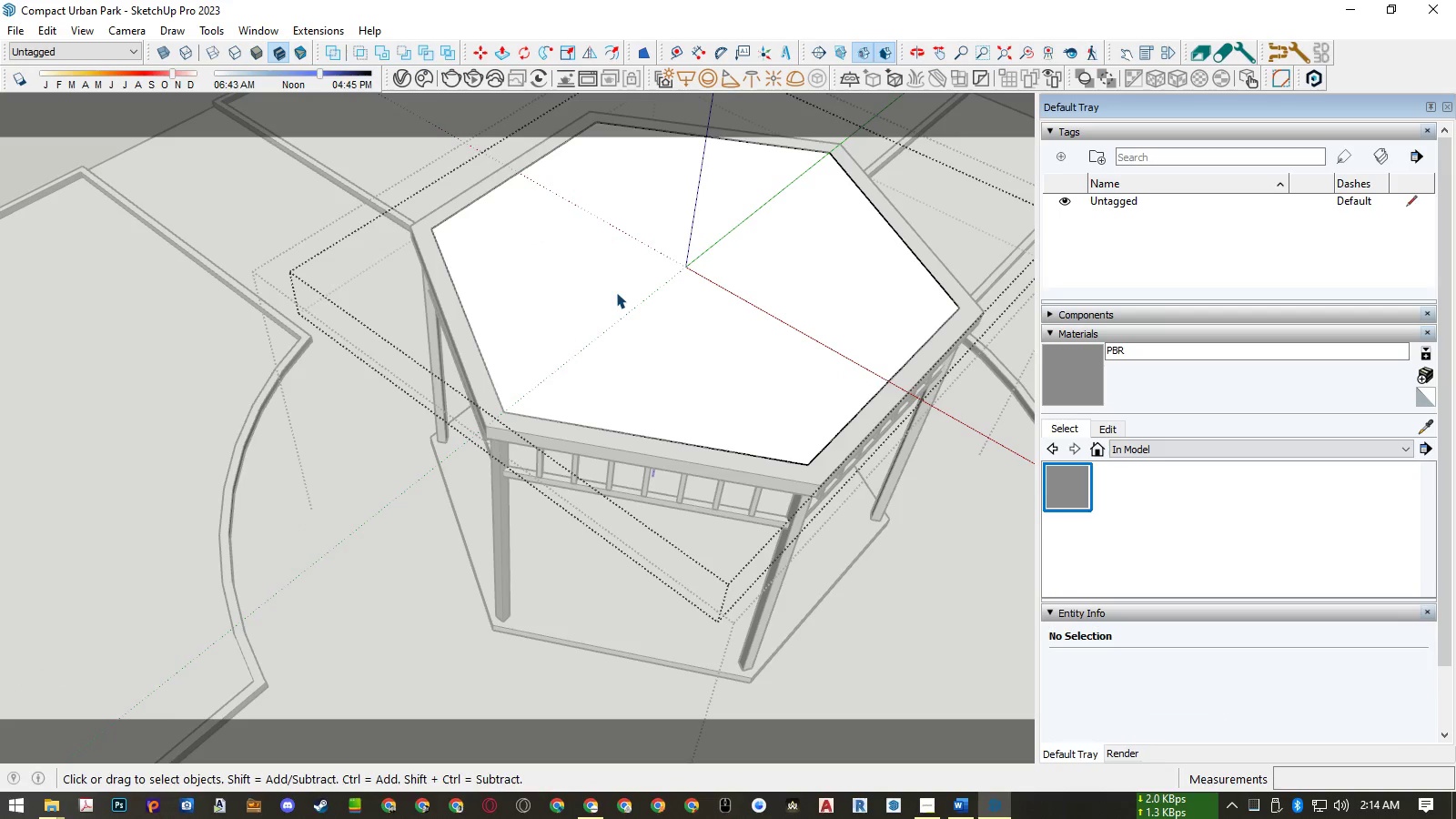 
key(L)
 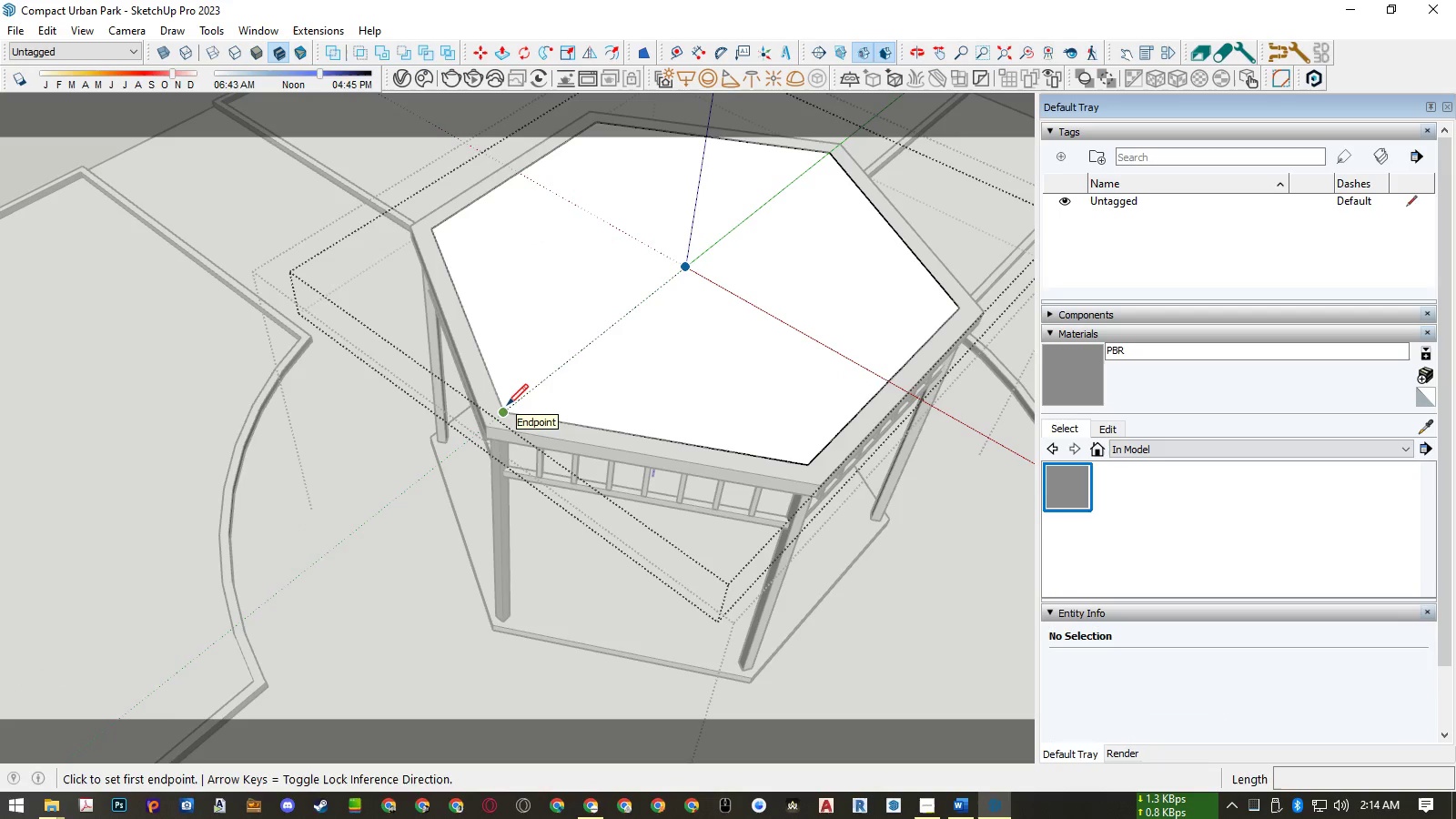 
left_click([507, 405])
 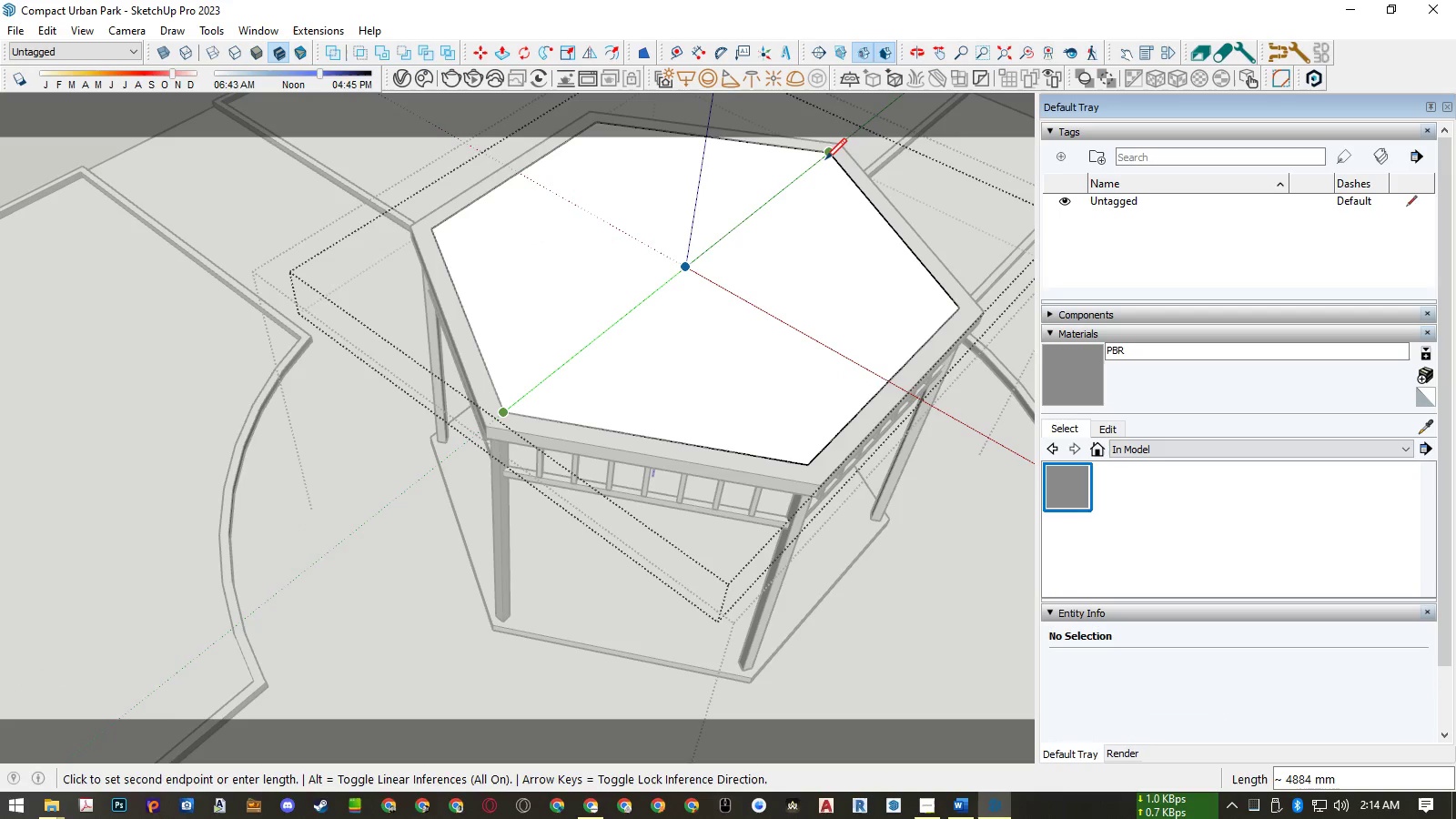 
left_click([828, 157])
 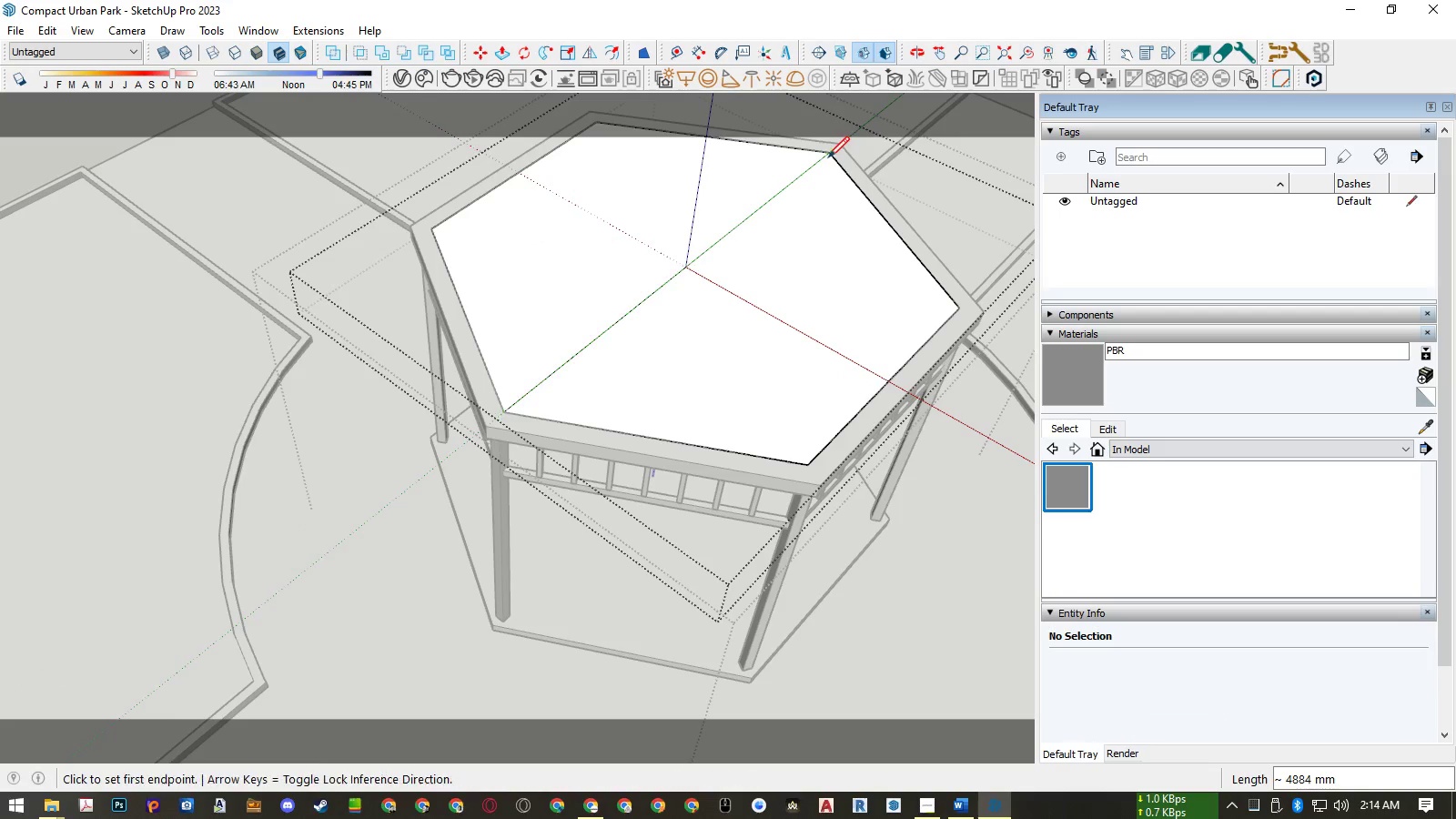 
key(Space)
 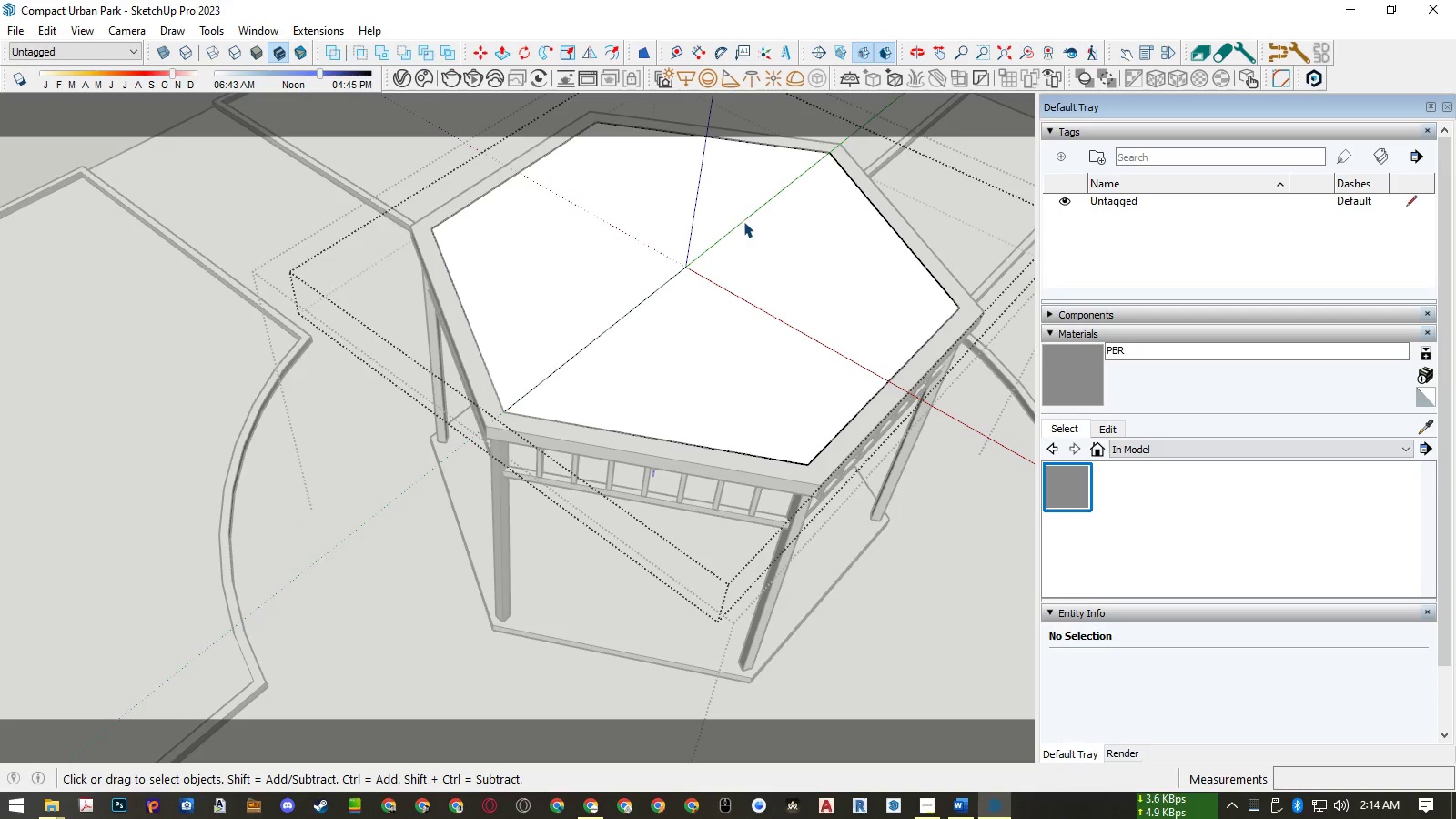 
left_click([743, 221])
 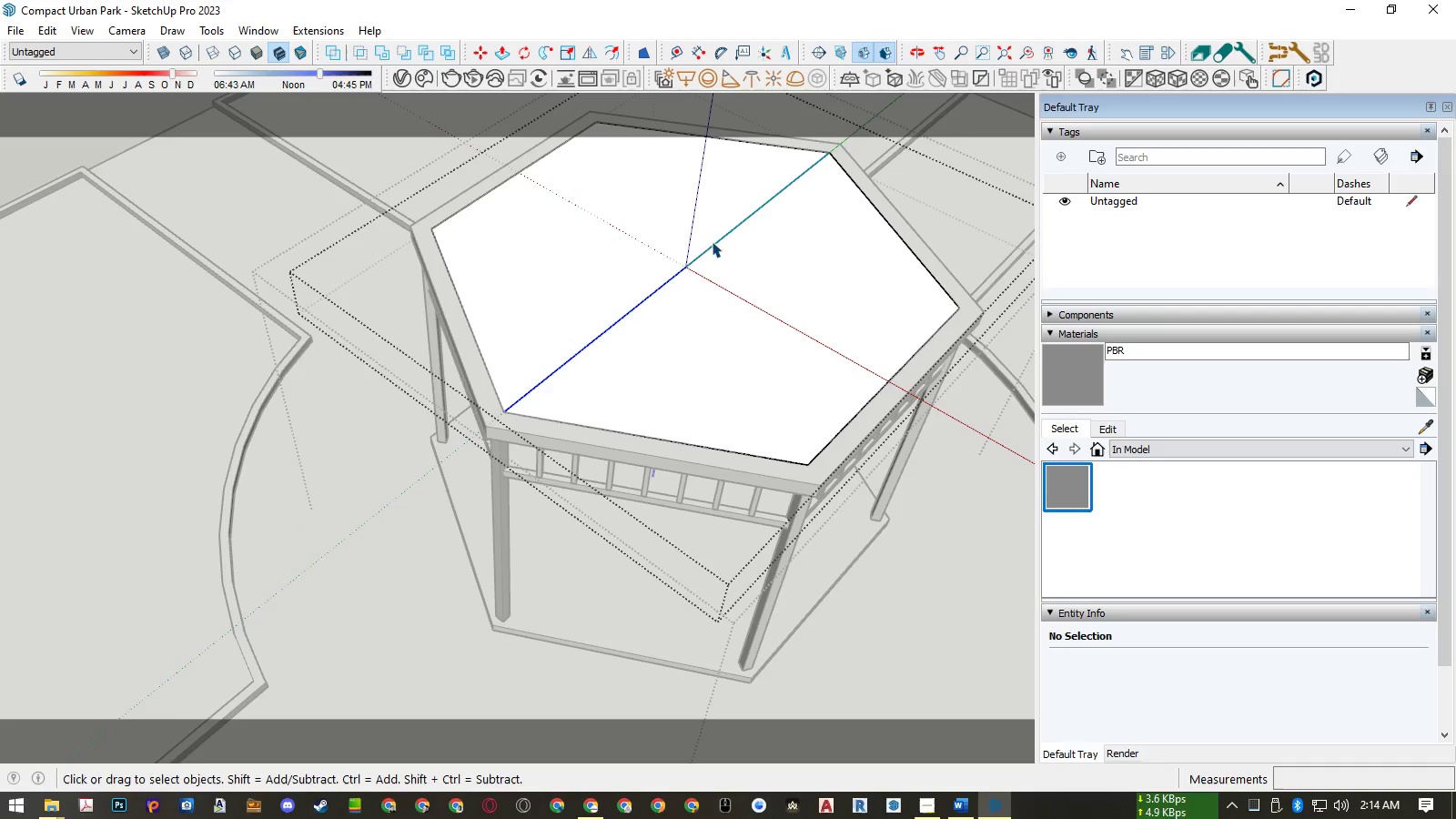 
key(Q)
 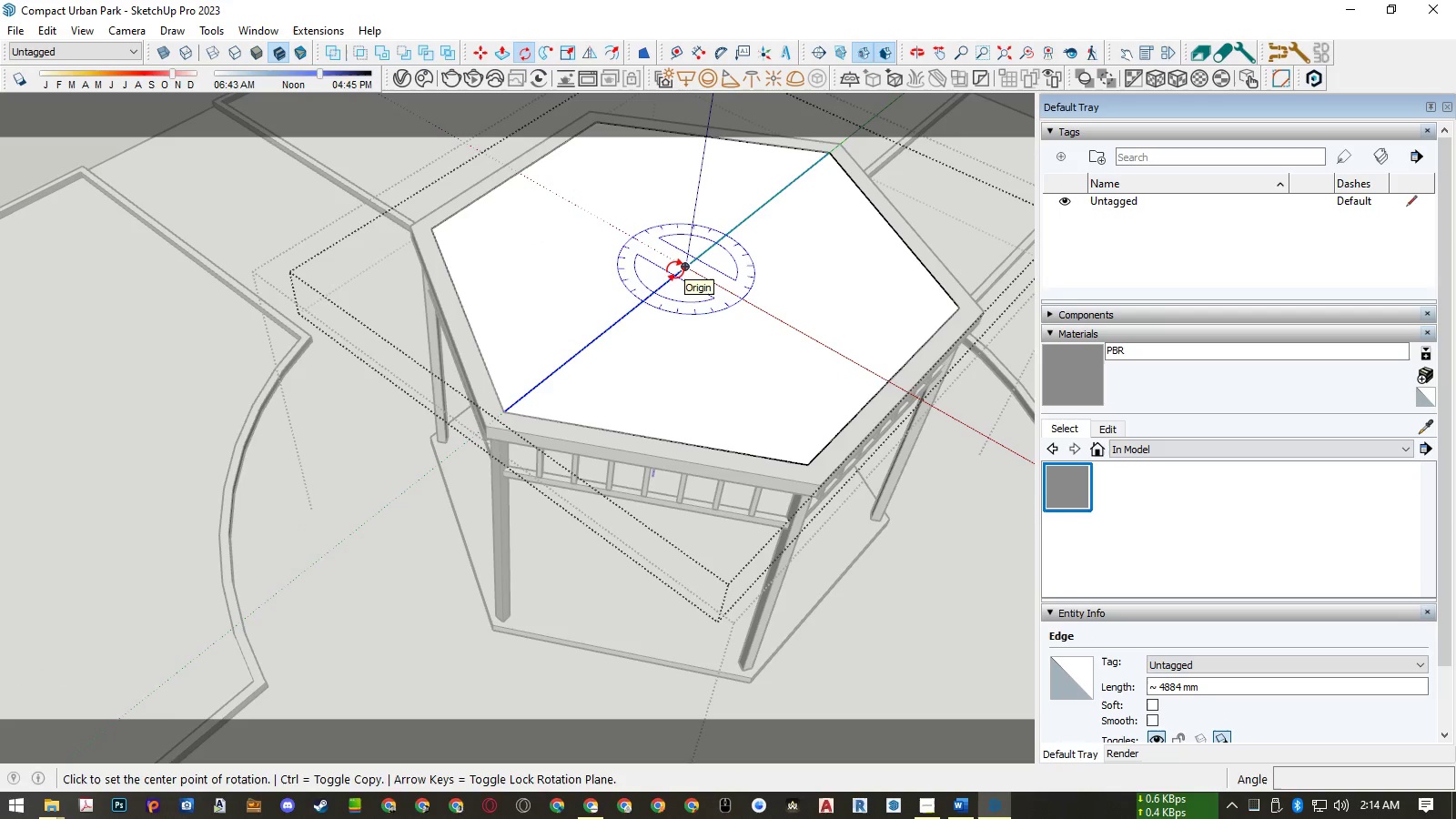 
left_click([675, 270])
 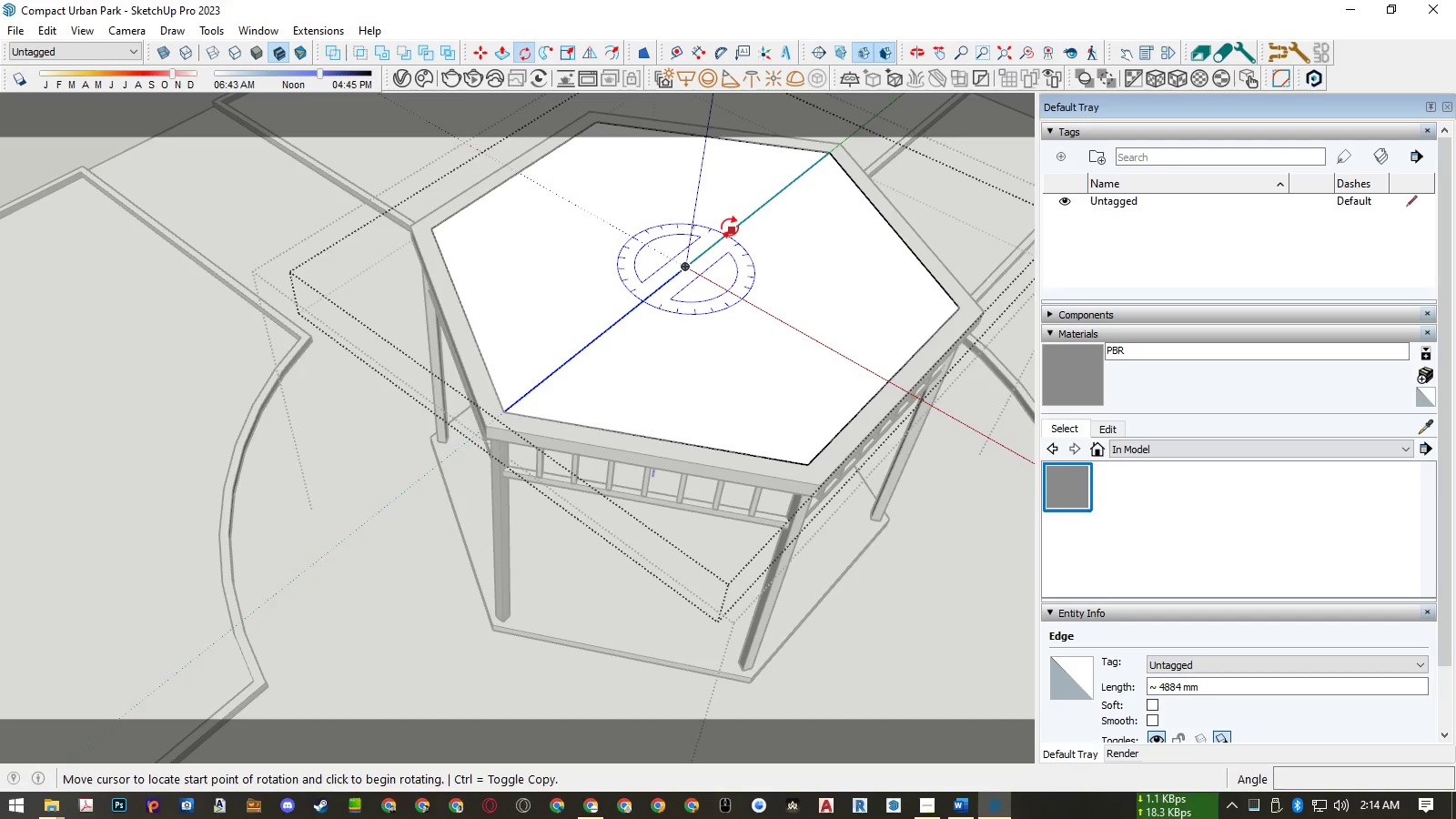 
left_click([730, 228])
 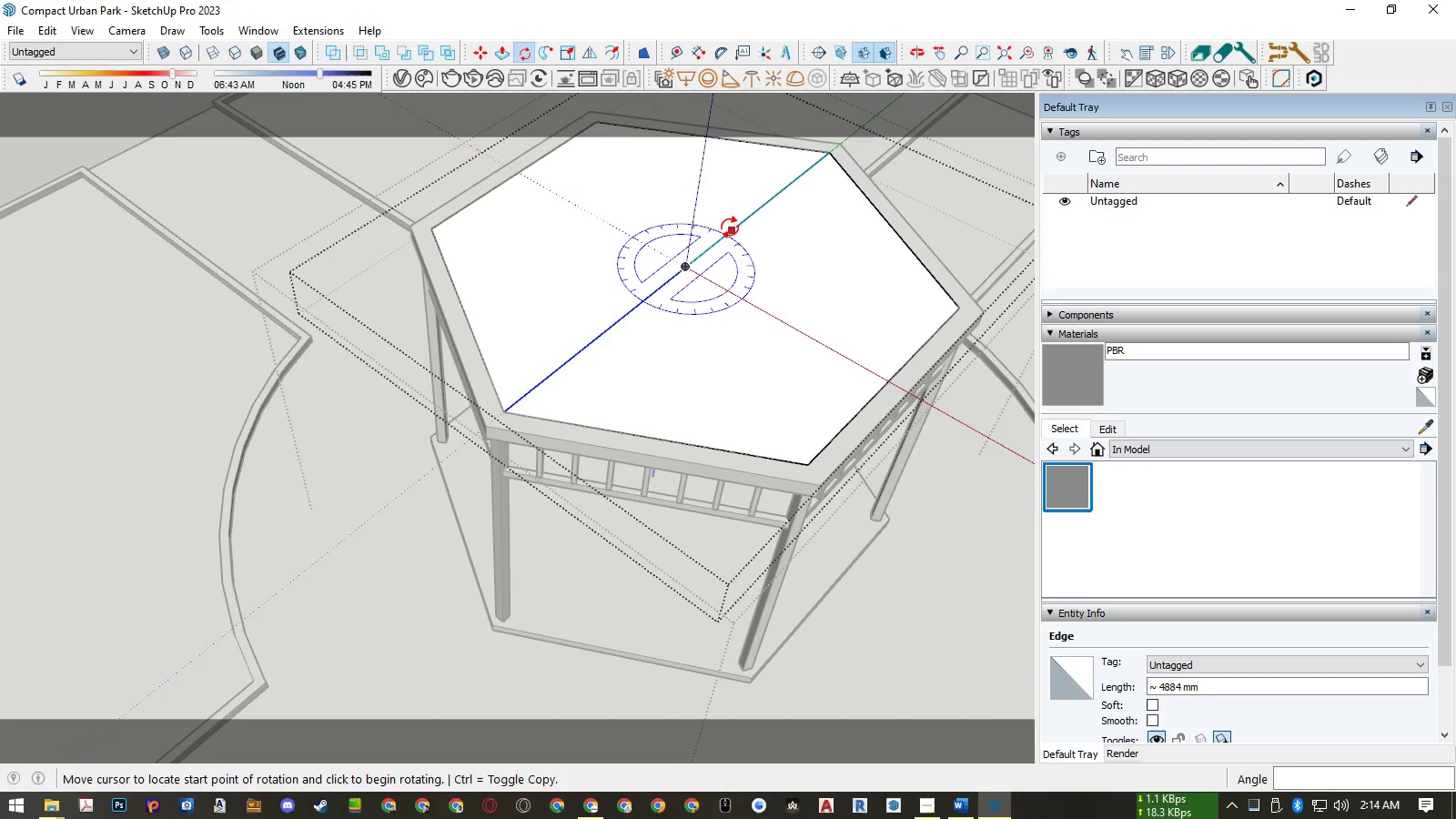 
key(Control+ControlLeft)
 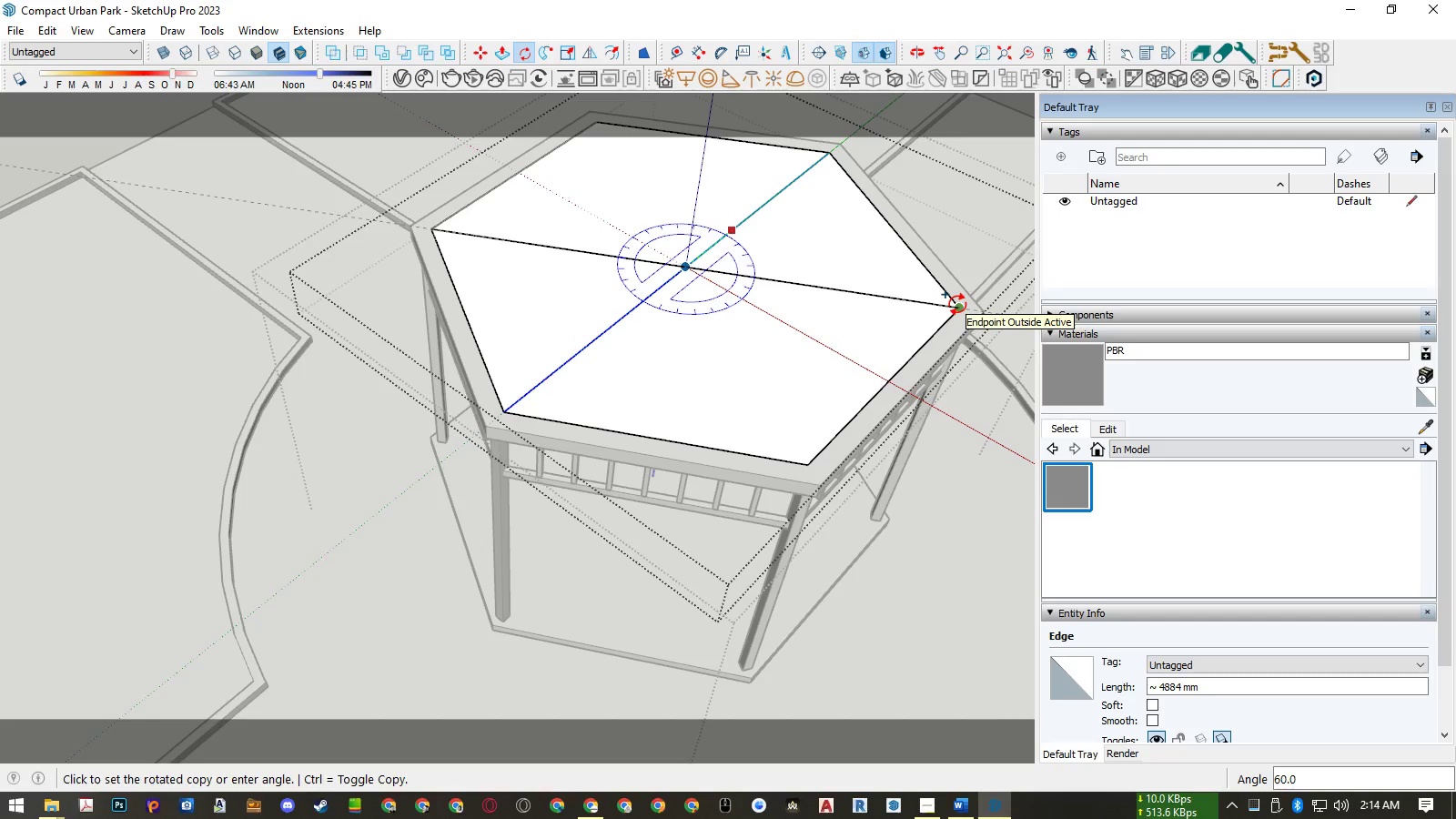 
left_click([956, 305])
 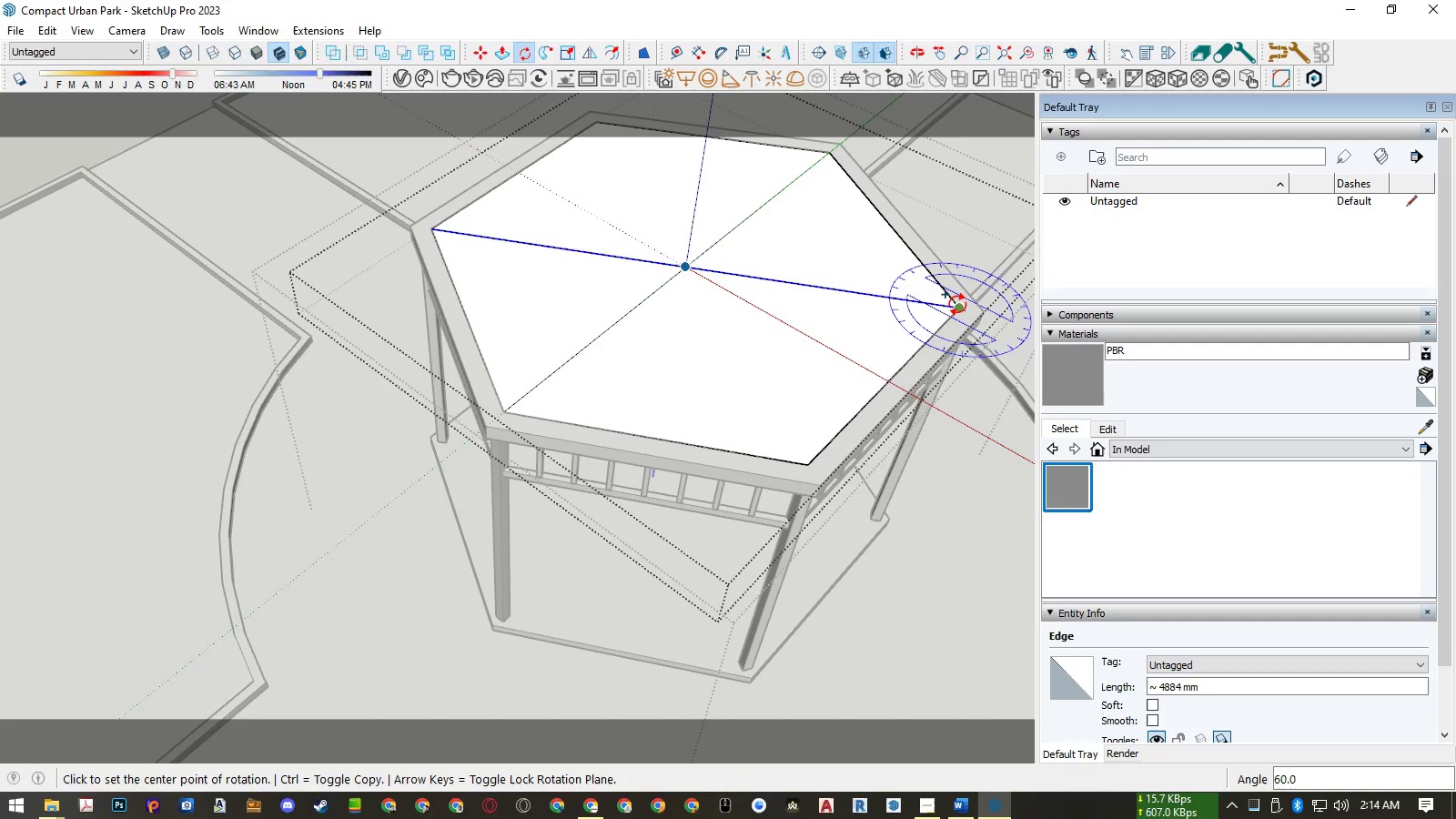 
key(NumpadMultiply)
 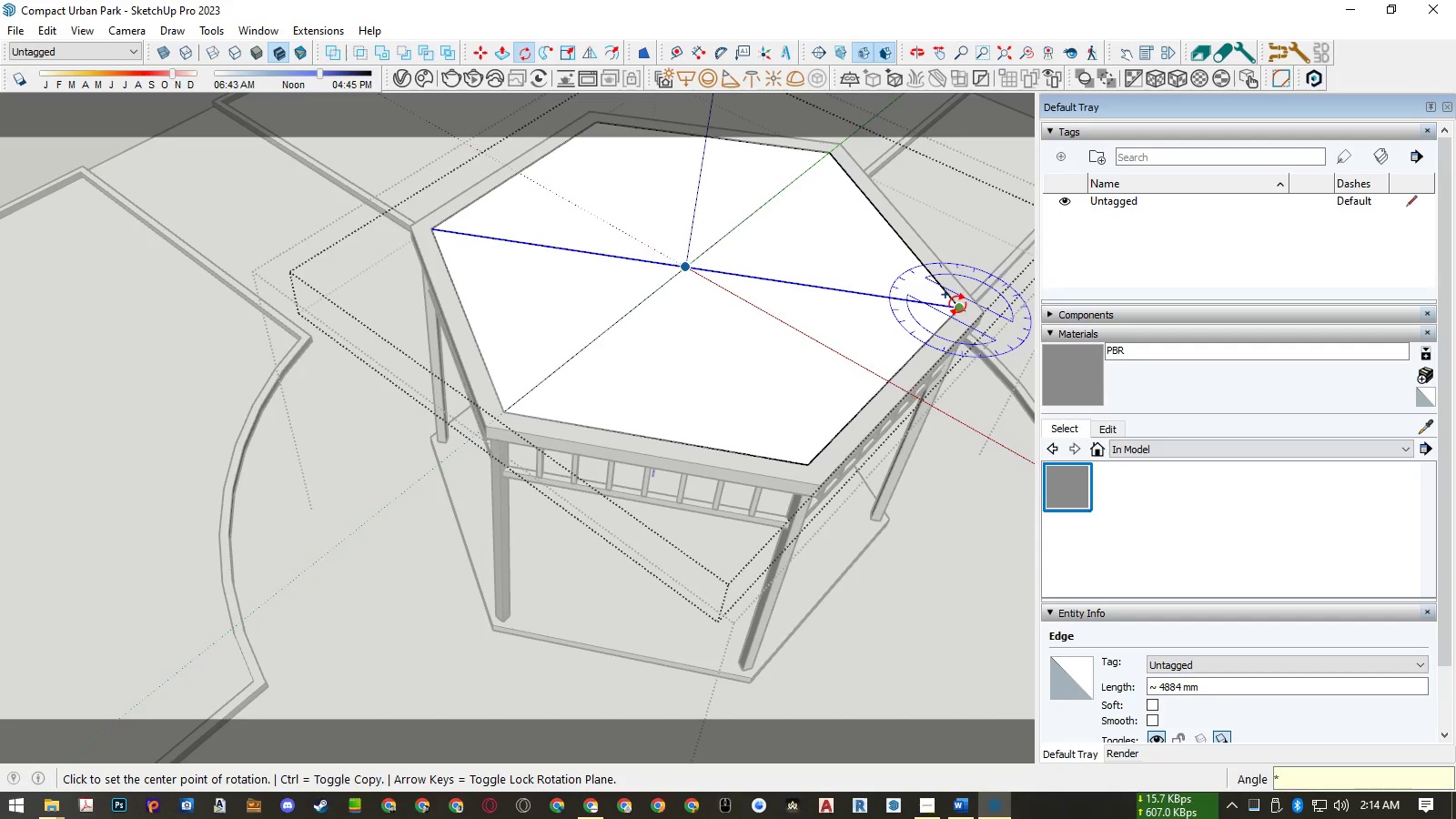 
key(Numpad2)
 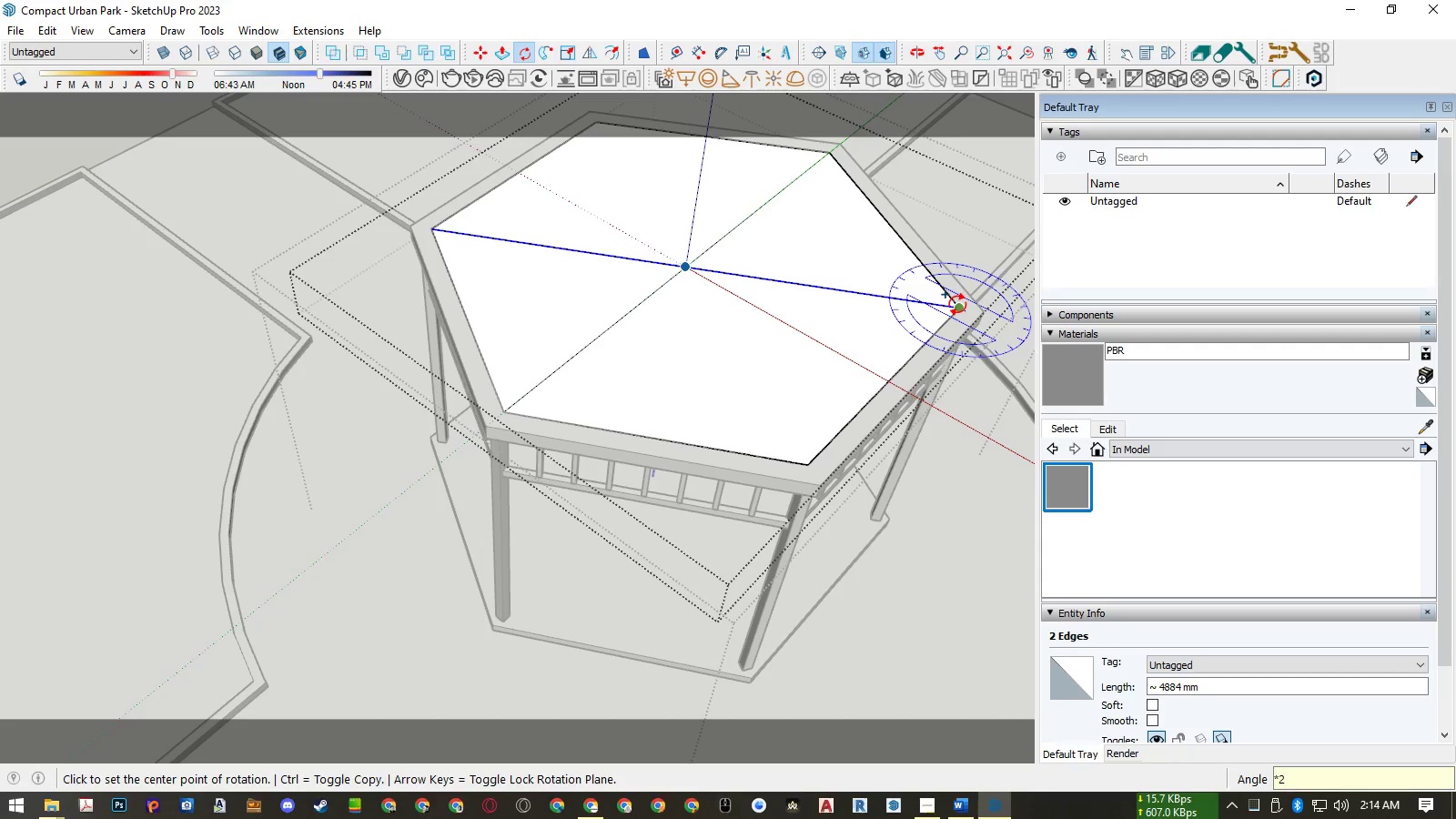 
key(NumpadEnter)
 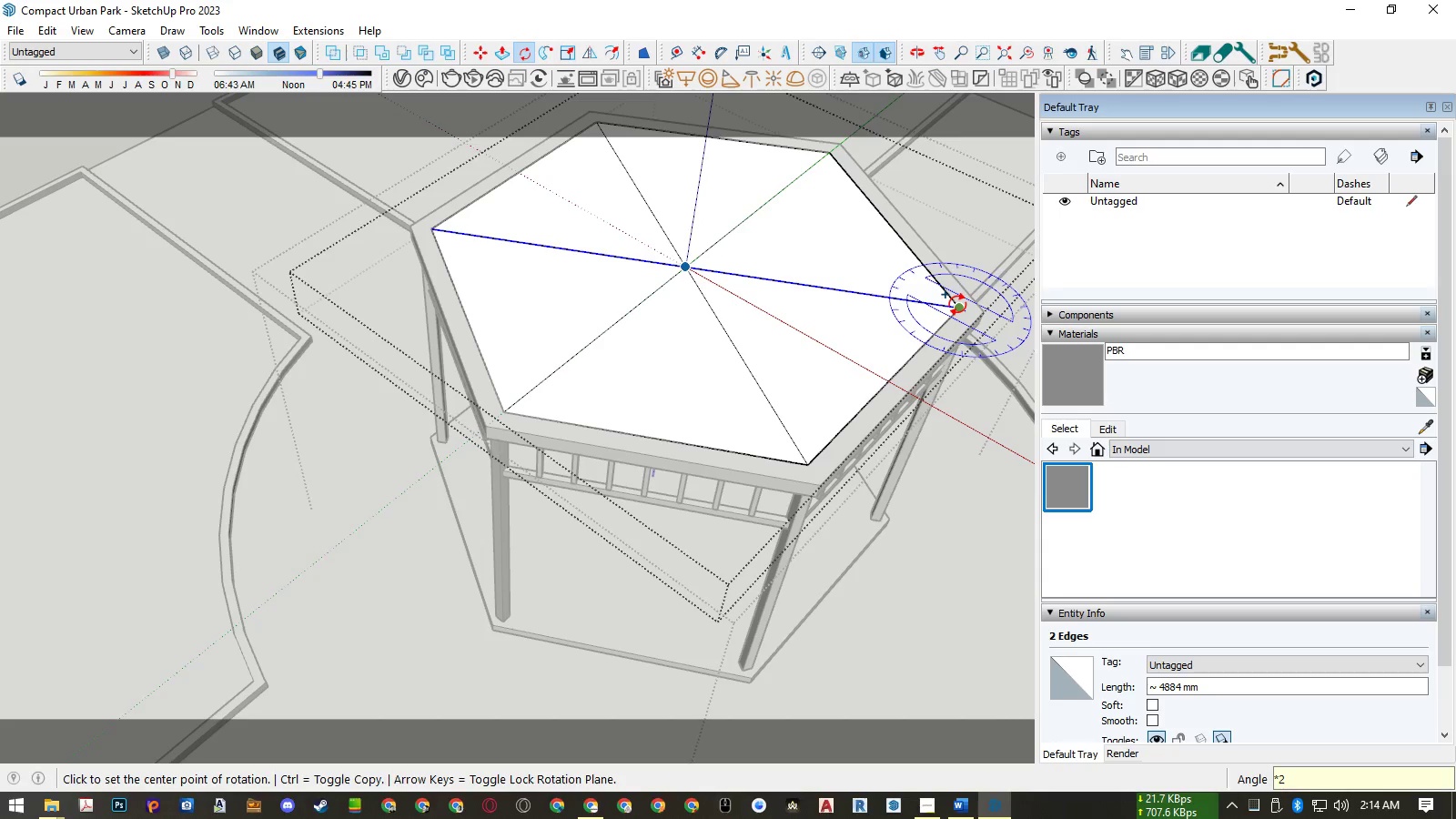 
key(Space)
 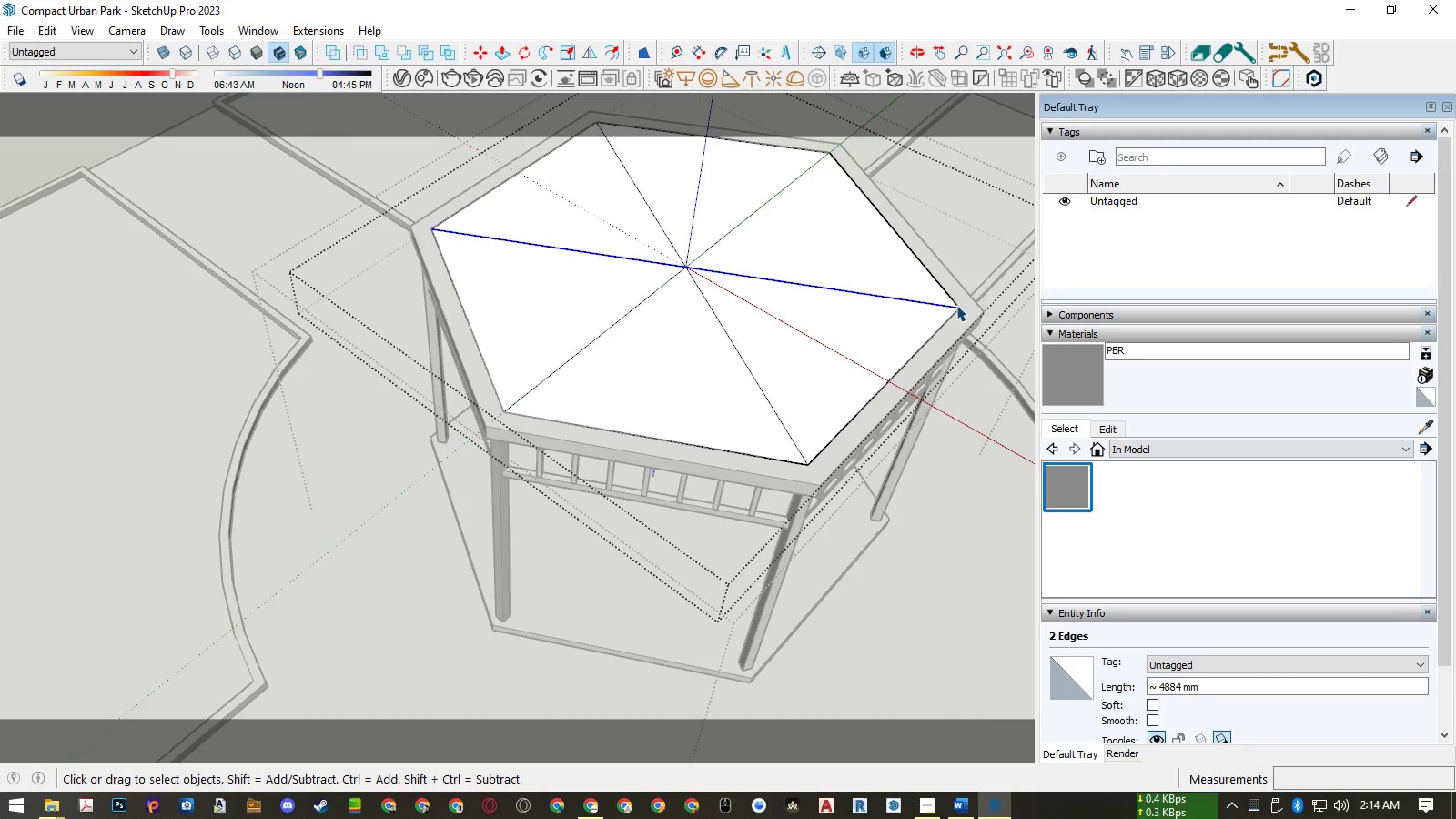 
wait(20.49)
 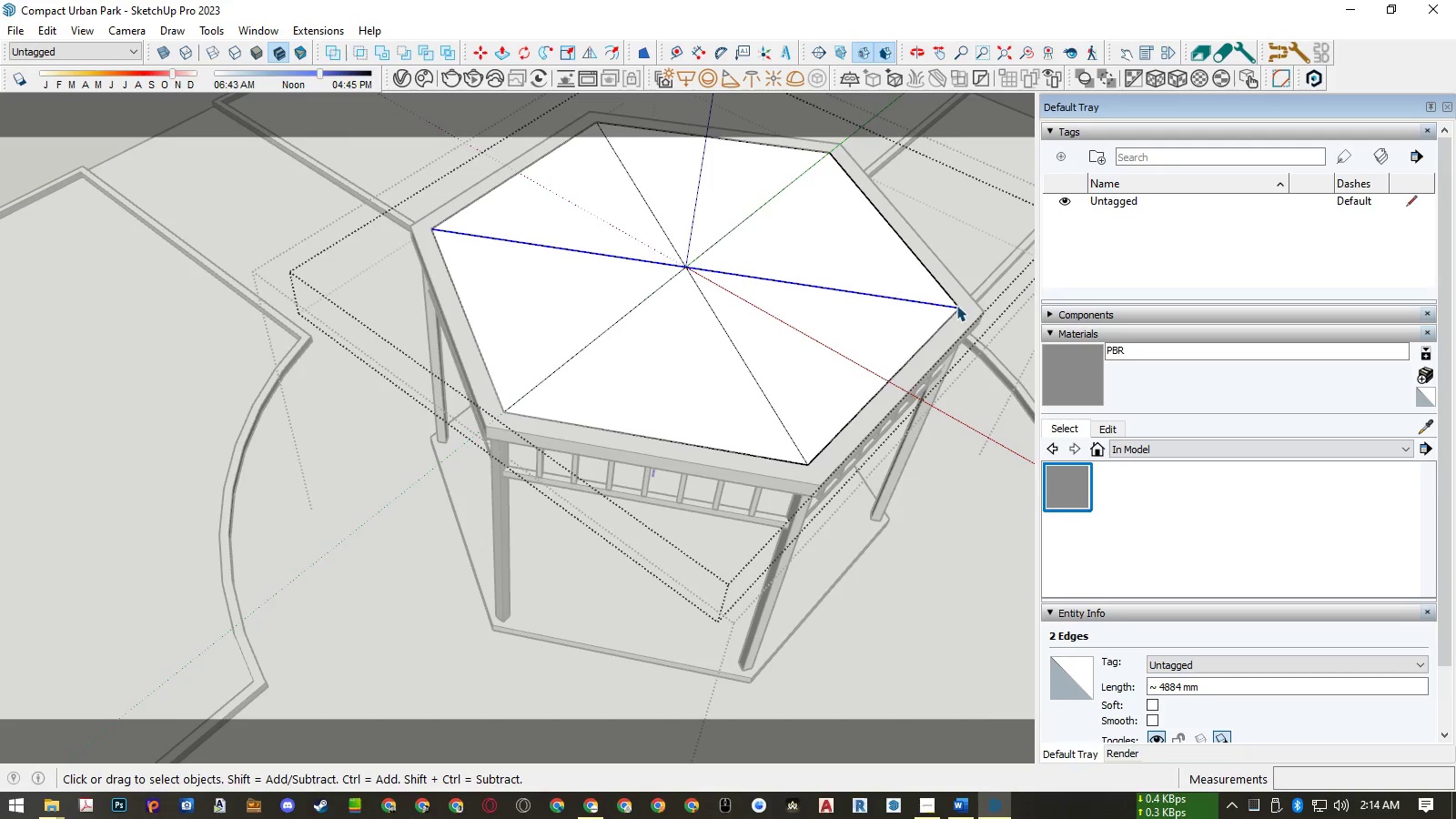 
scroll: coordinate [606, 308], scroll_direction: down, amount: 3.0
 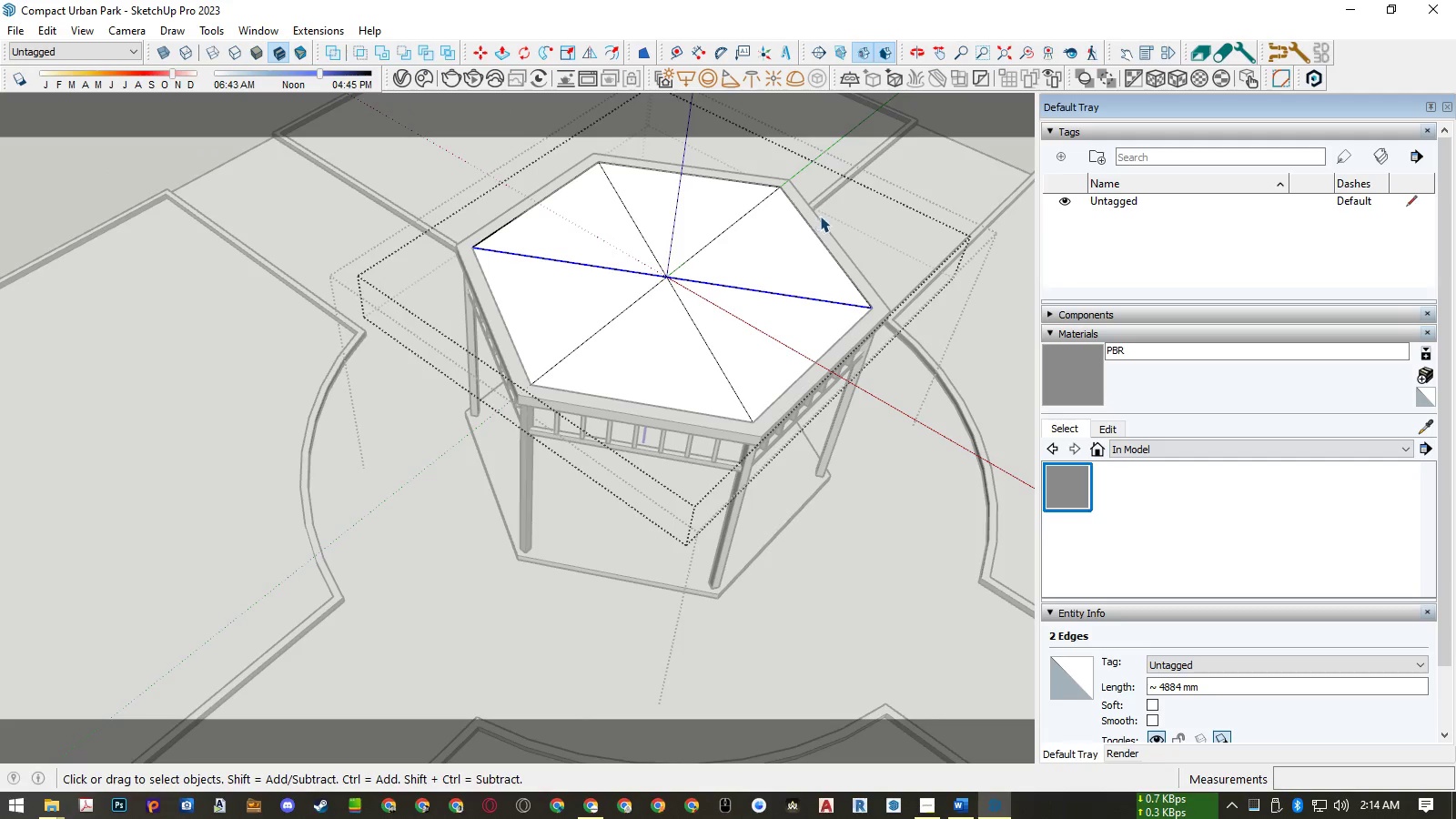 
left_click([830, 208])
 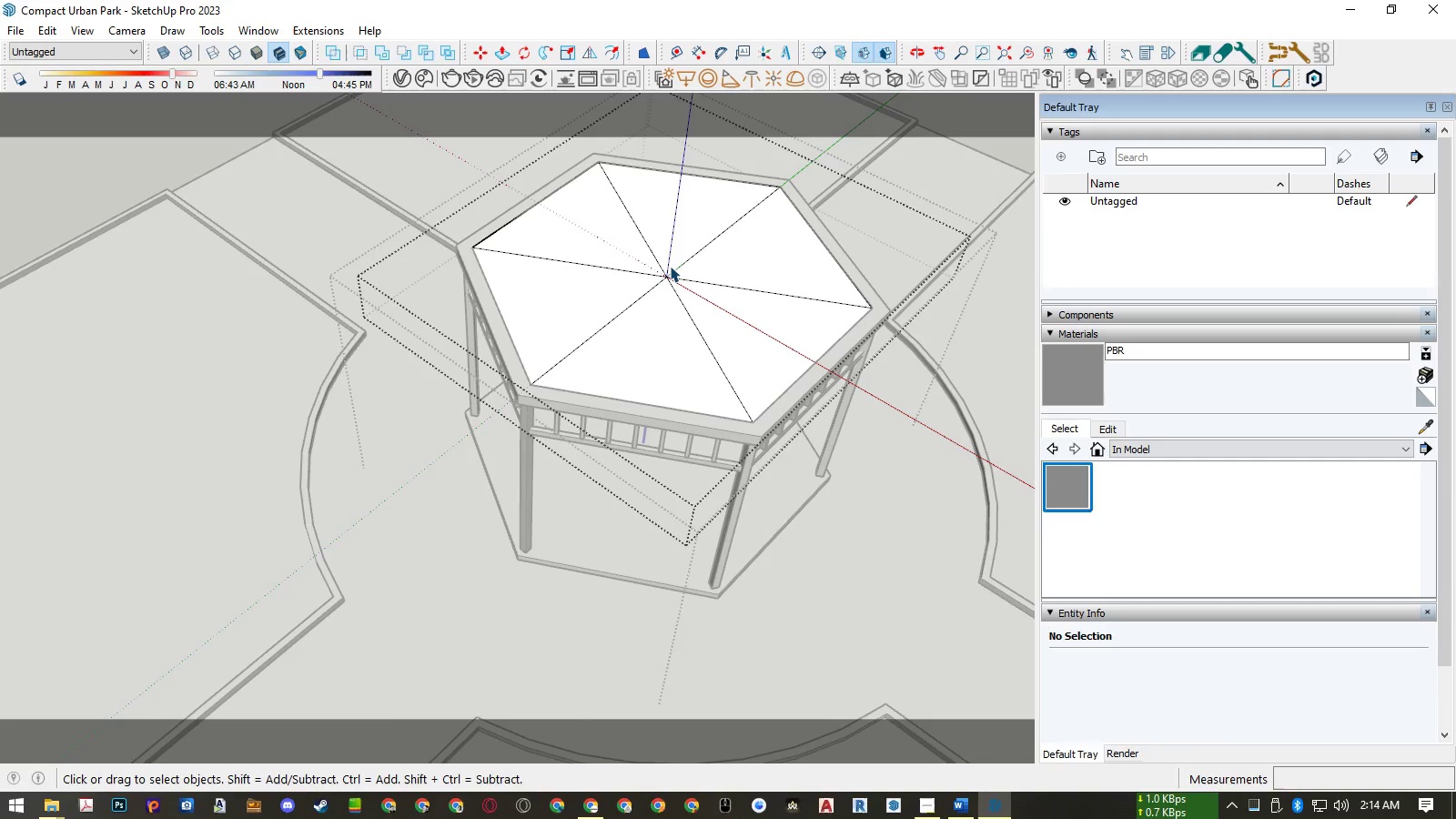 
key(M)
 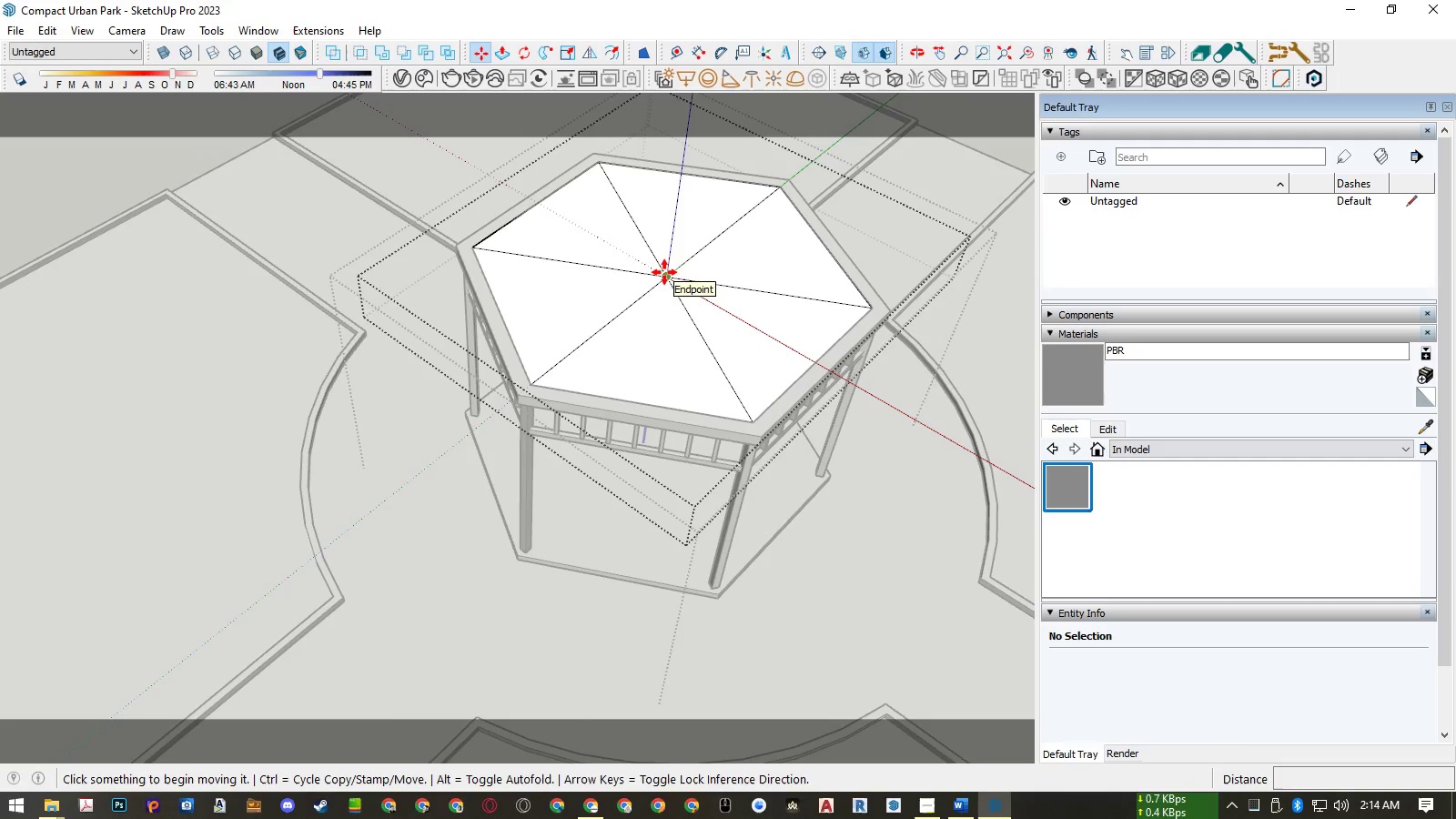 
left_click([664, 272])
 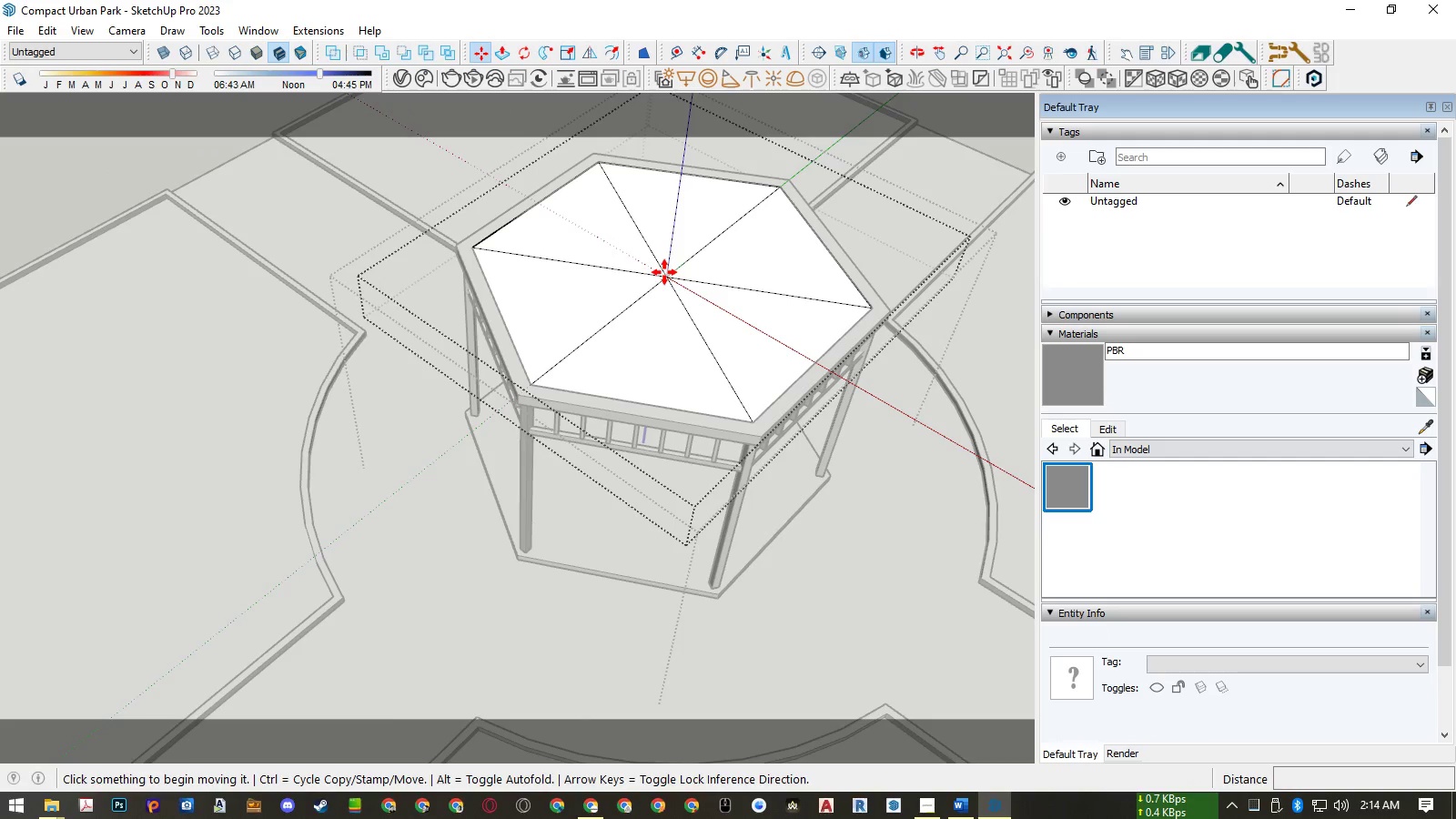 
key(ArrowUp)
 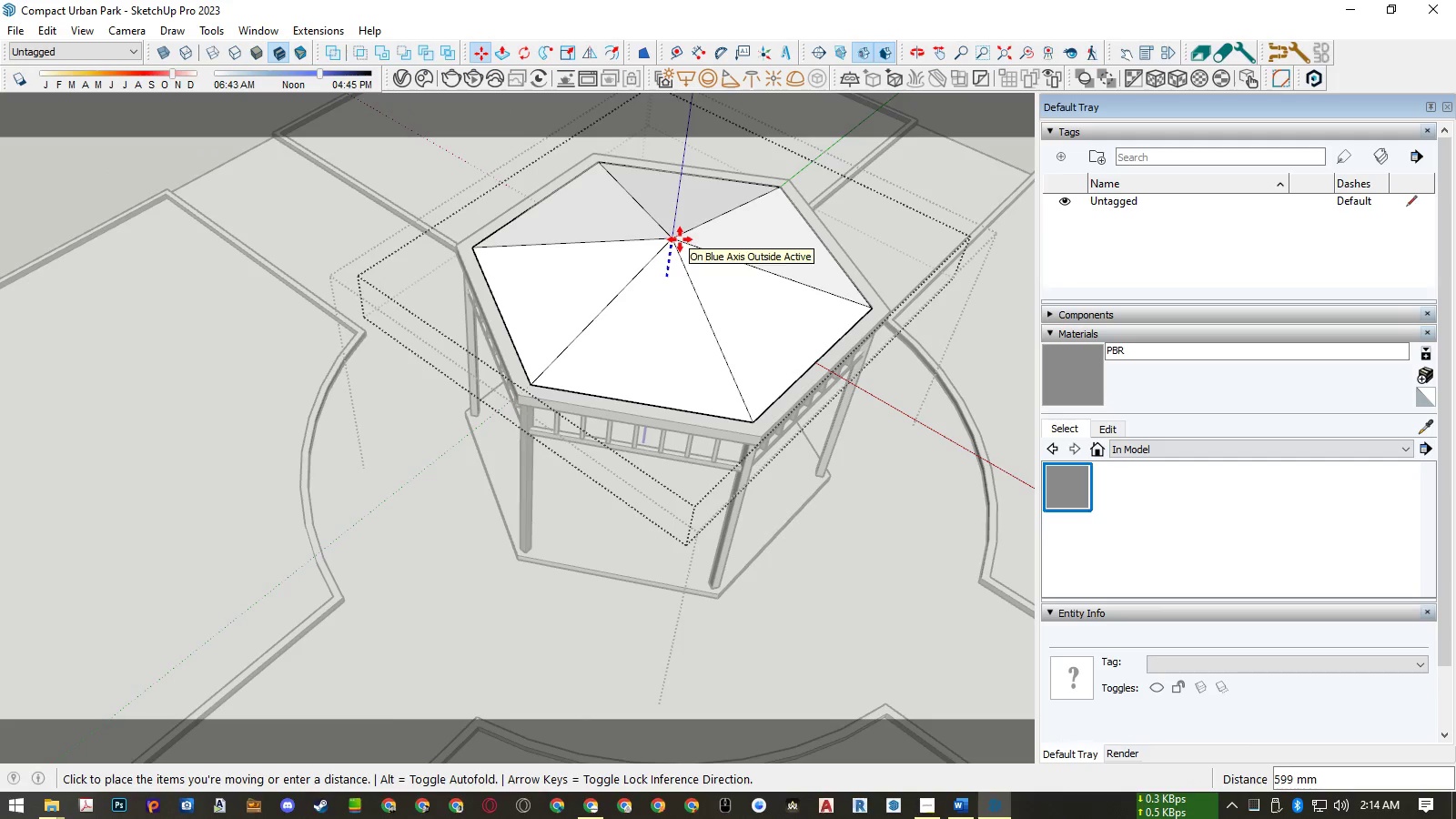 
key(Numpad1)
 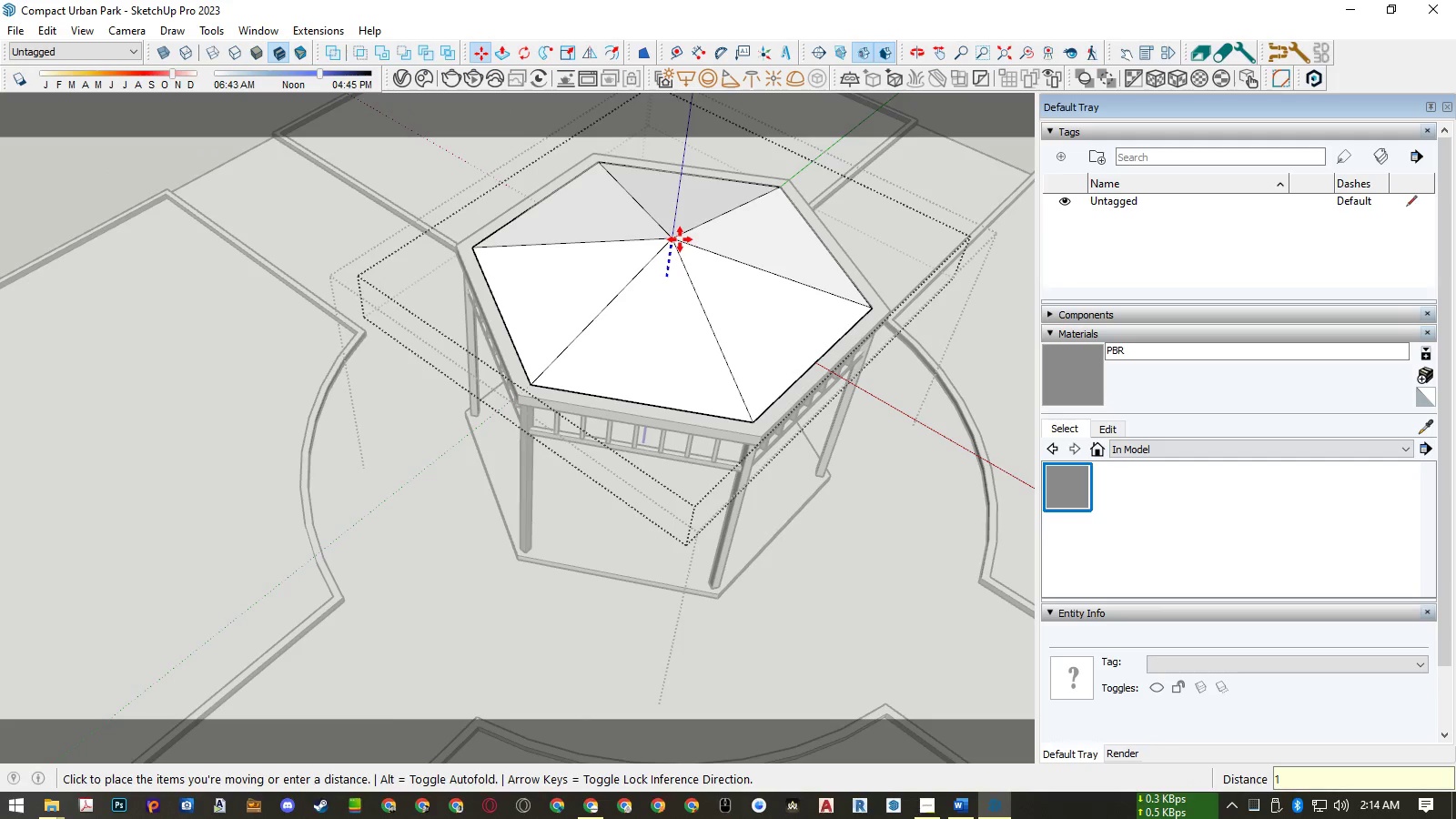 
key(Numpad5)
 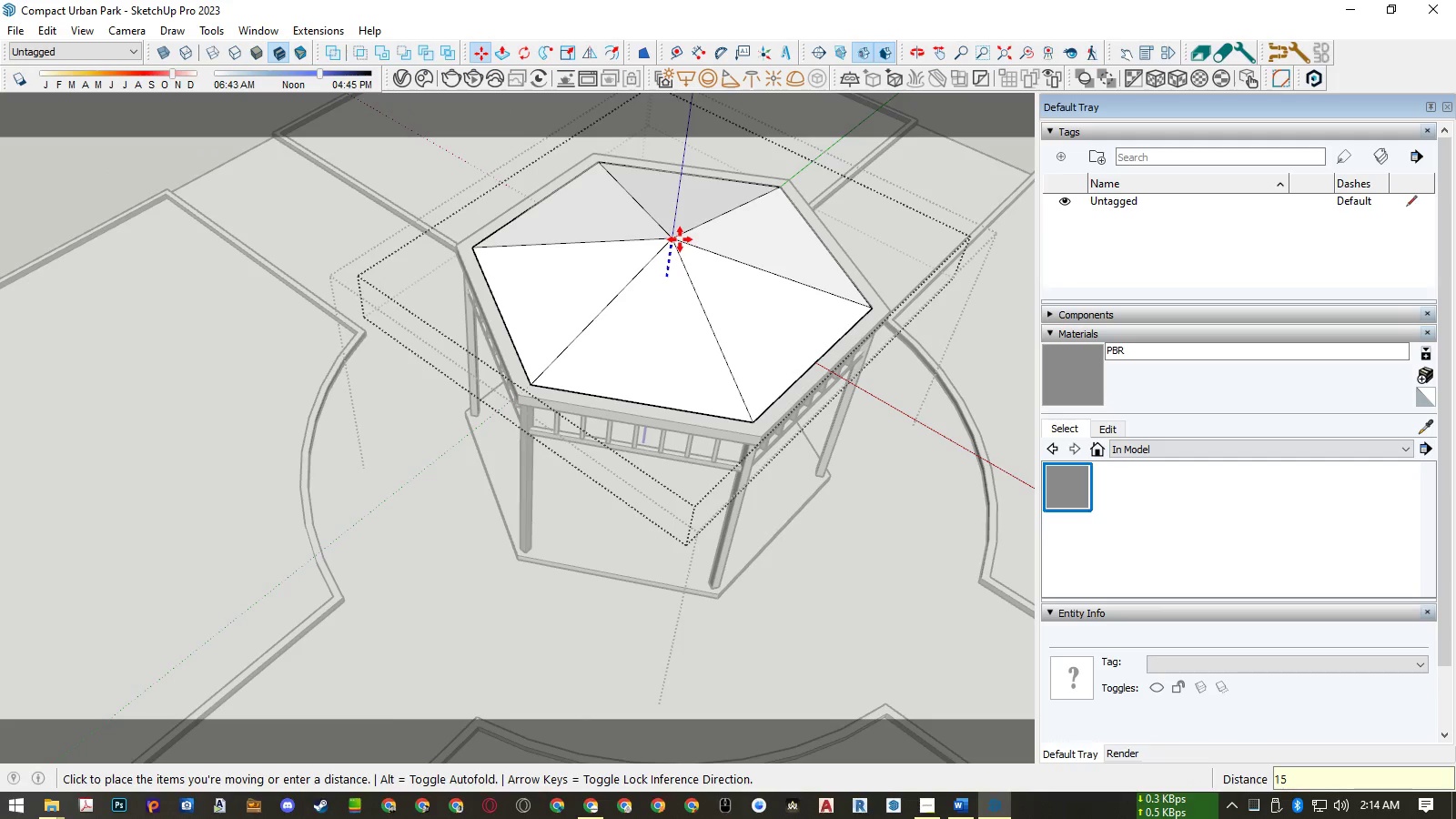 
key(Numpad0)
 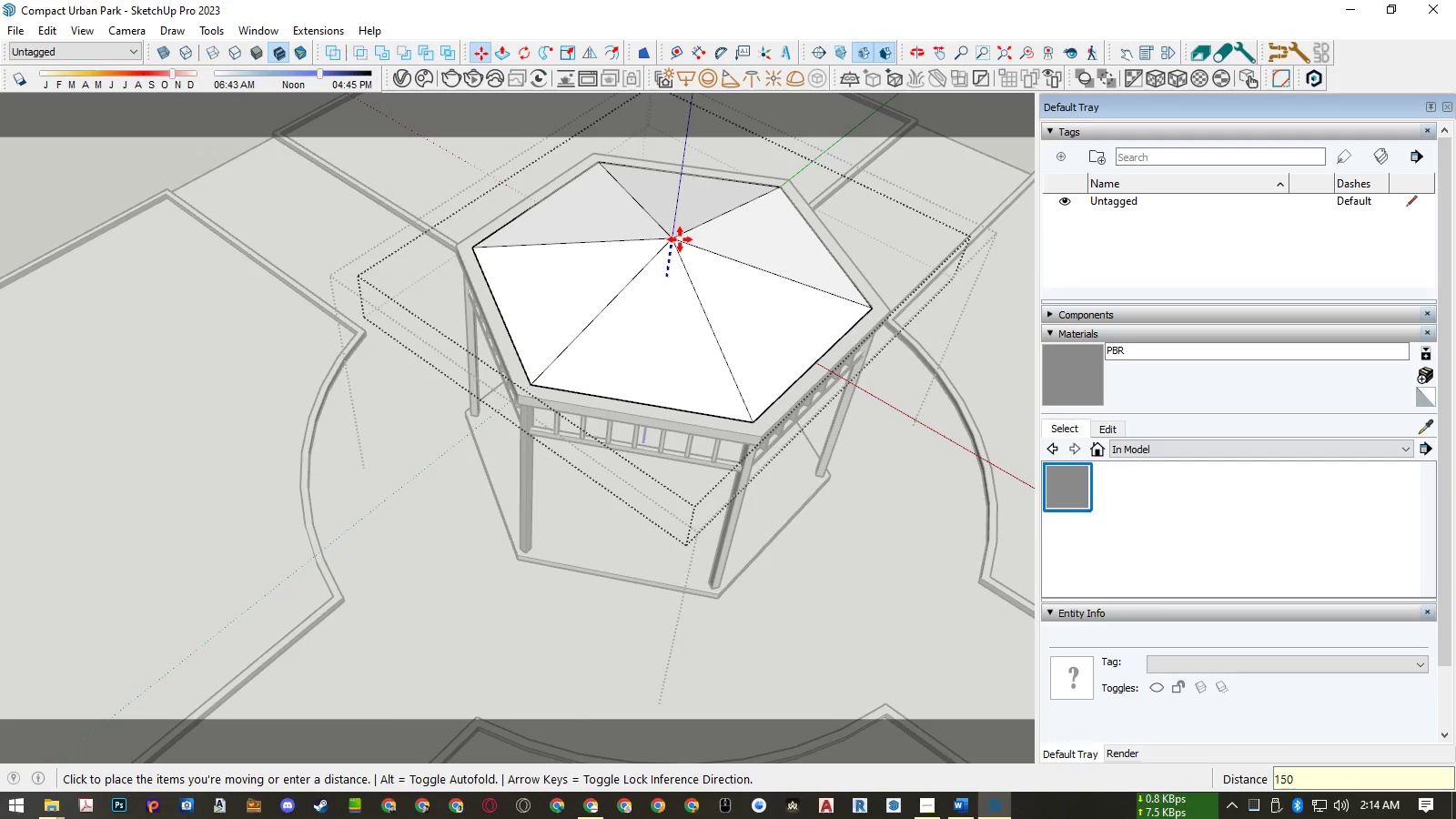 
key(Numpad0)
 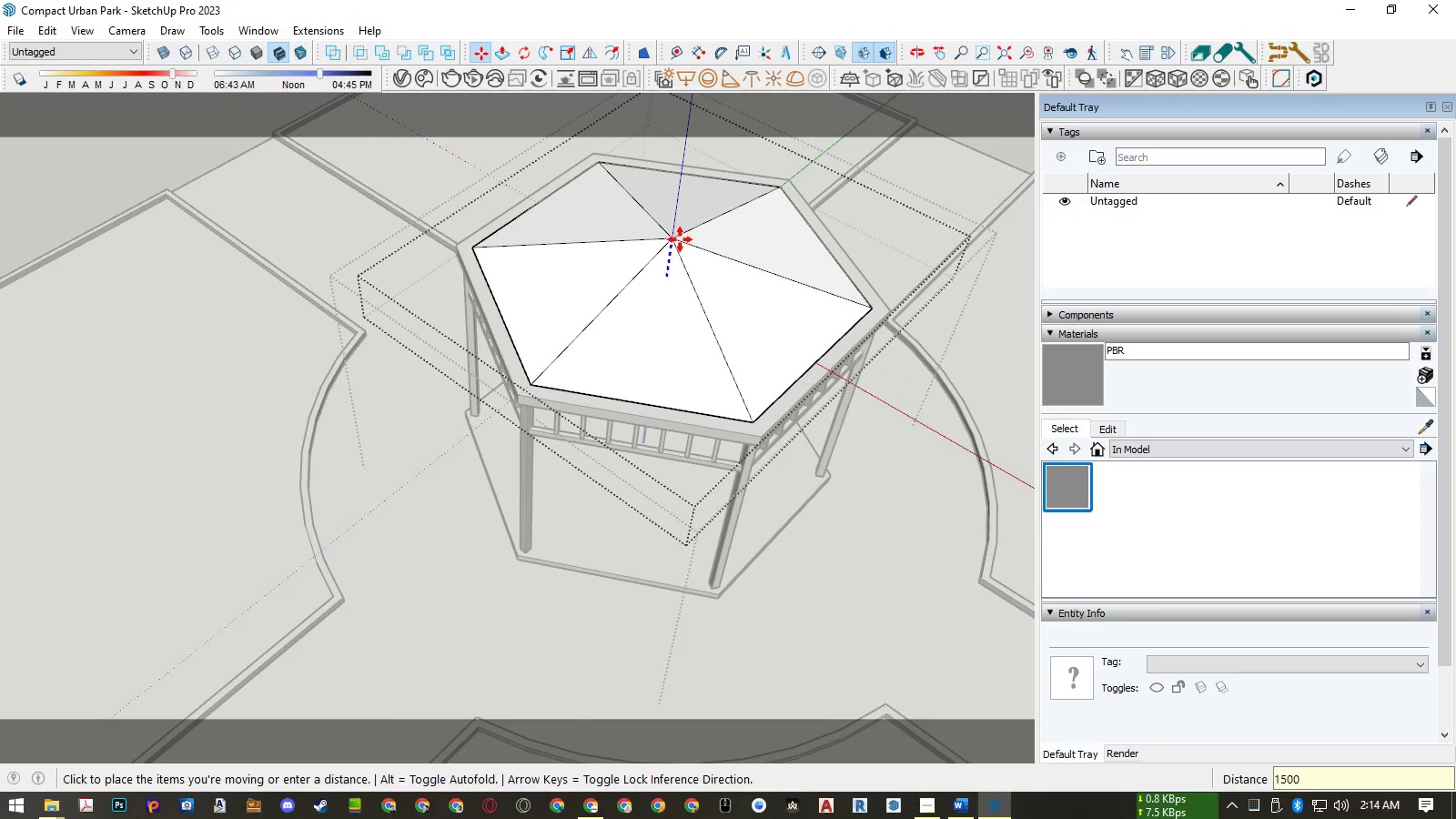 
key(NumpadEnter)
 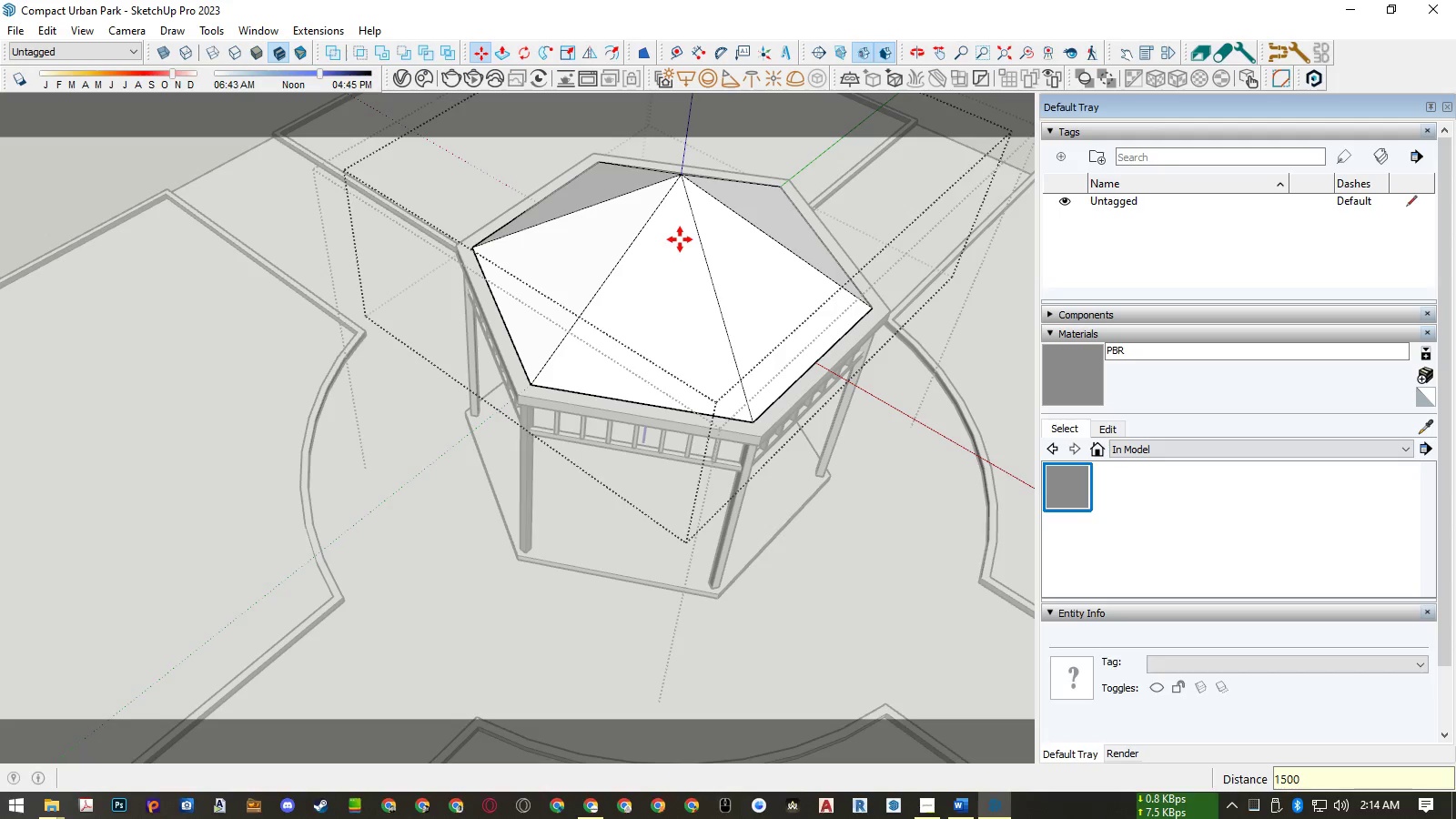 
key(Space)
 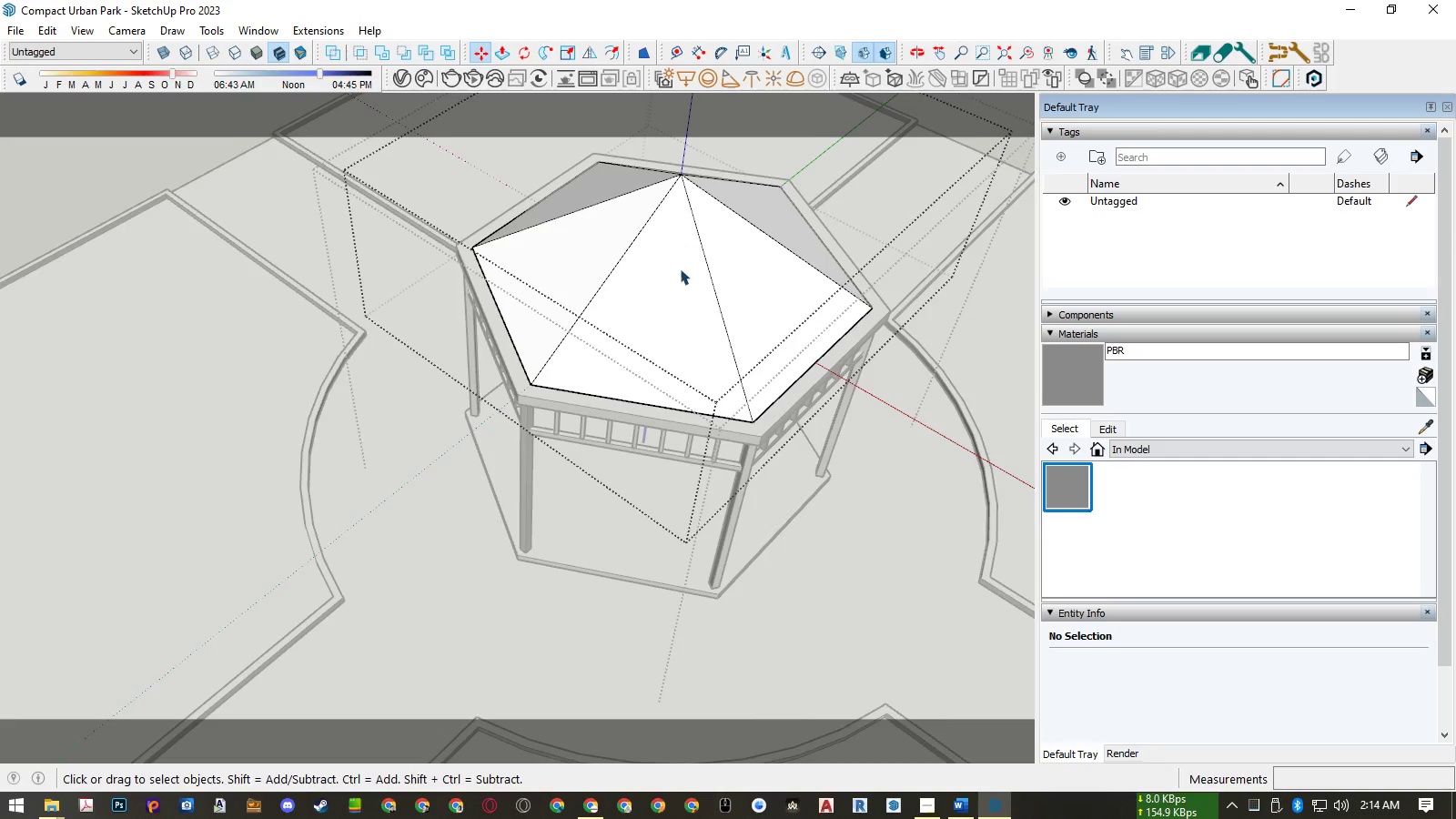 
scroll: coordinate [676, 294], scroll_direction: down, amount: 4.0
 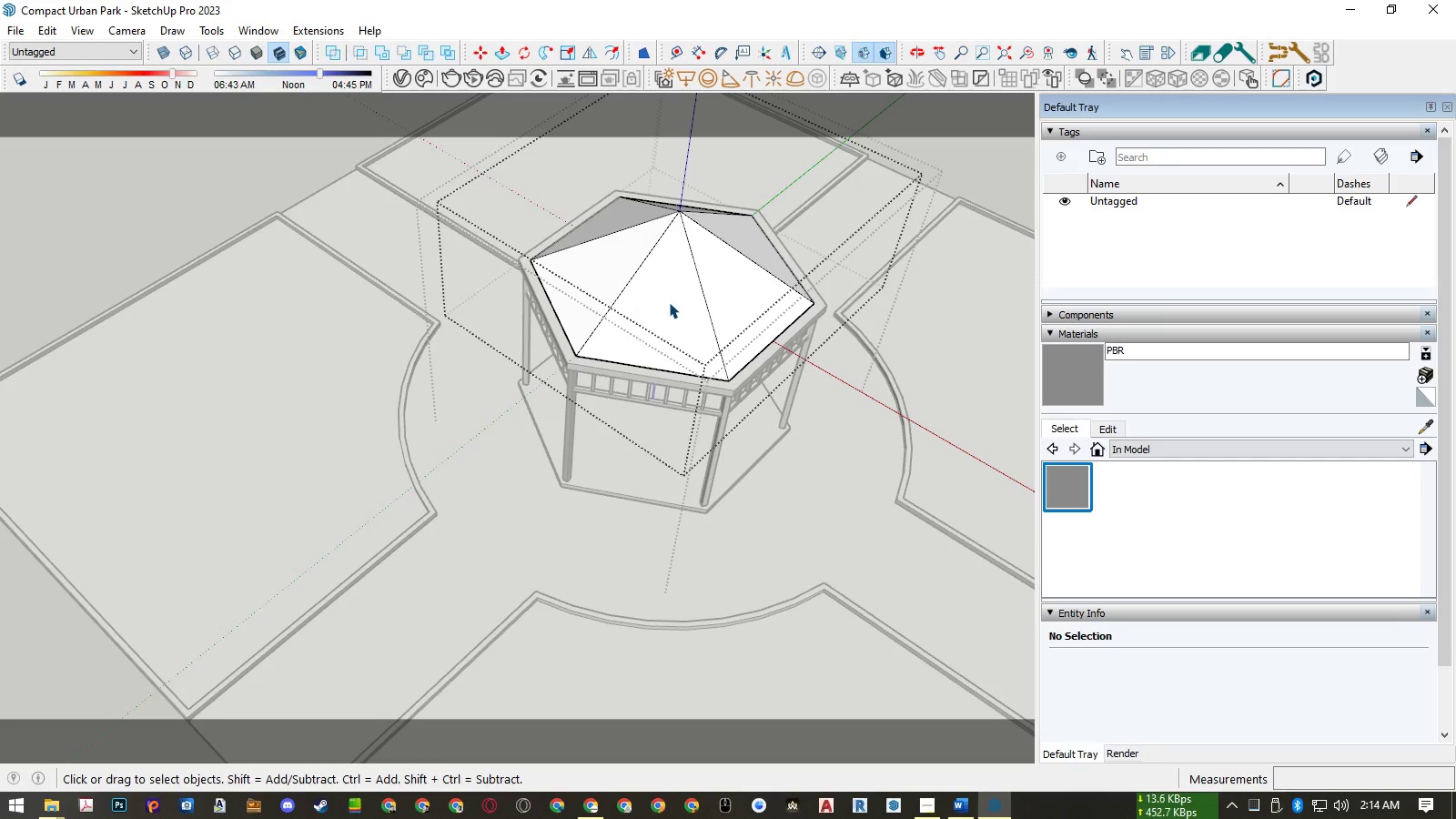 
scroll: coordinate [669, 302], scroll_direction: up, amount: 3.0
 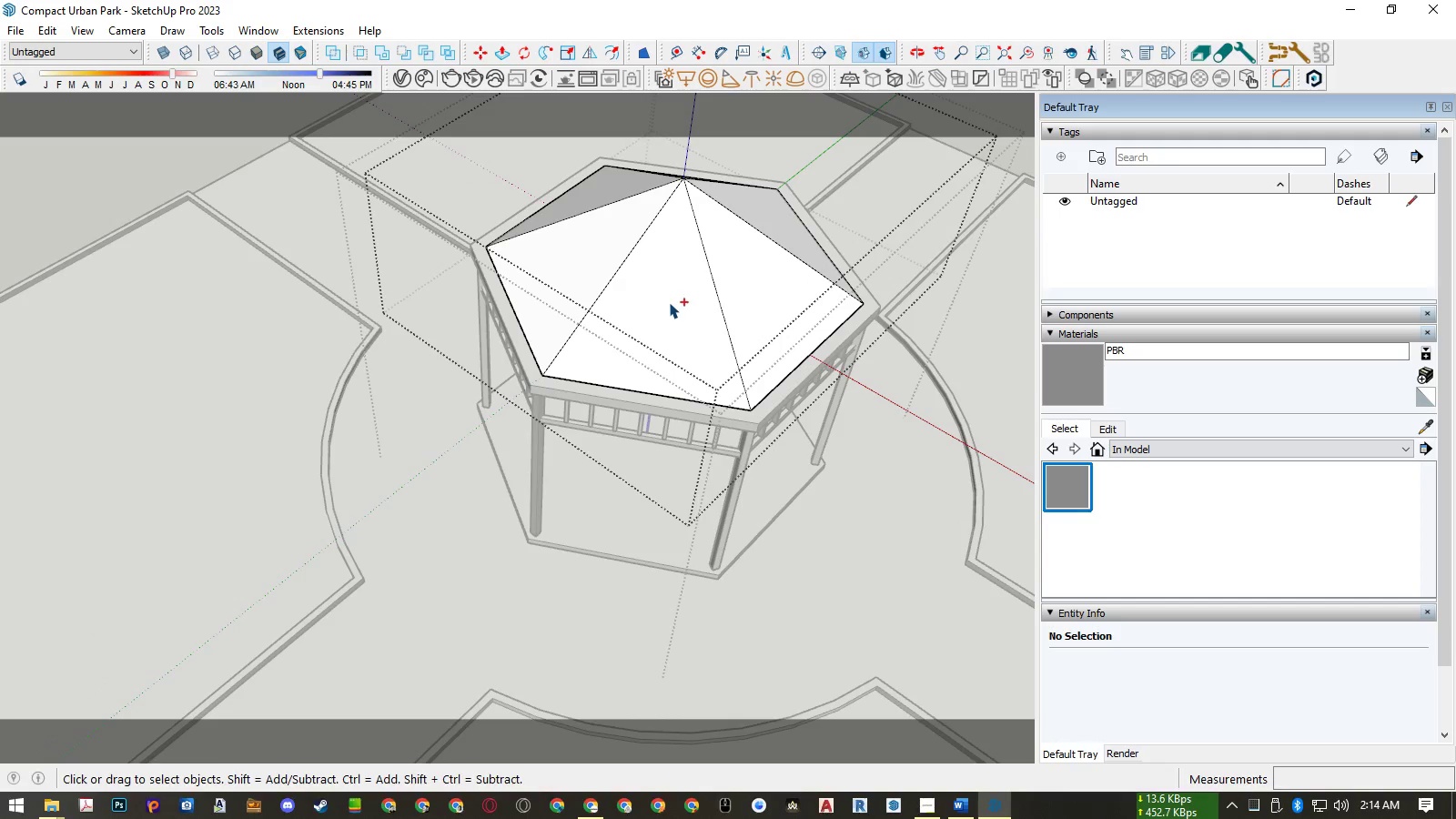 
key(Control+A)
 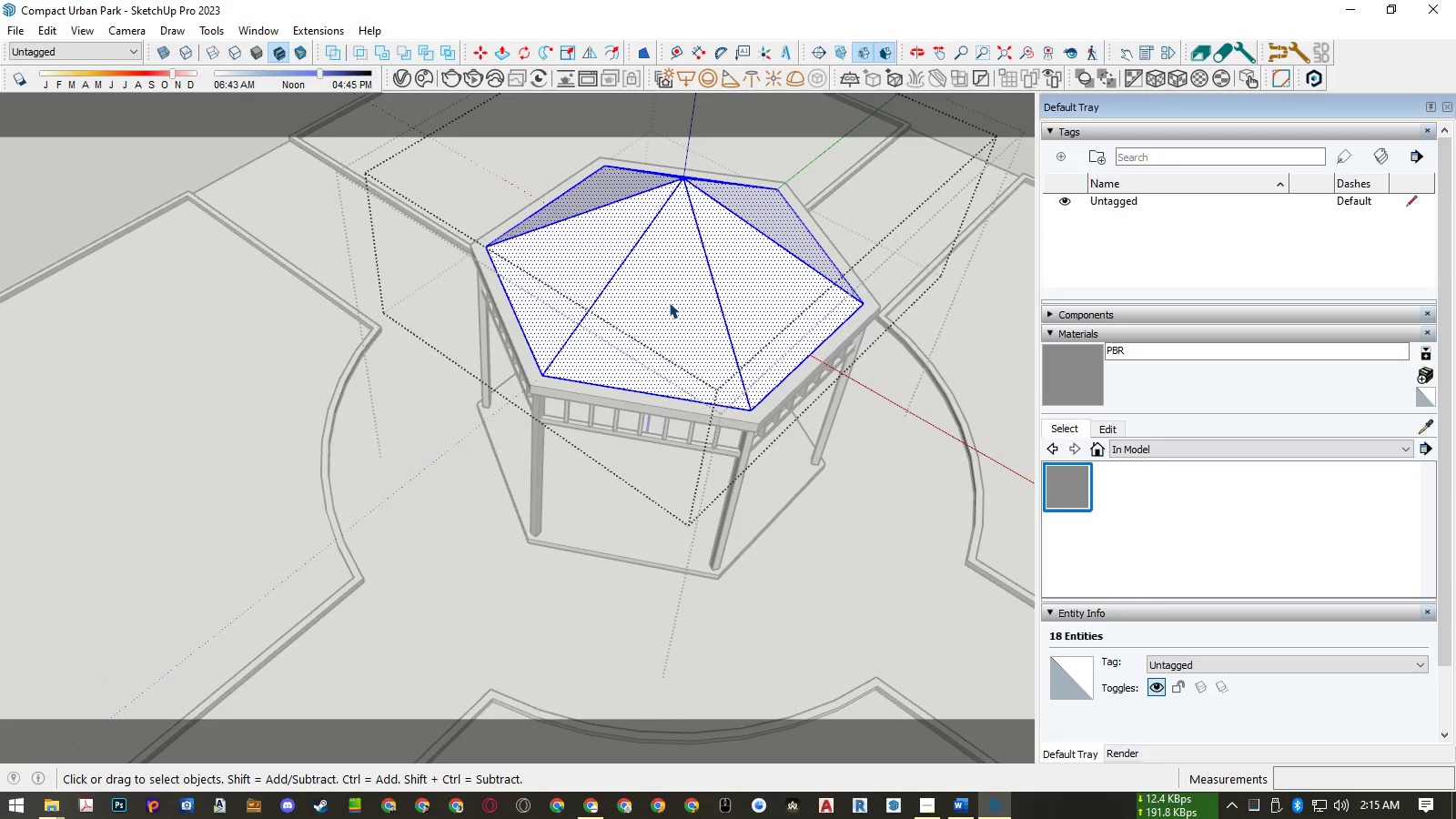 
key(M)
 